 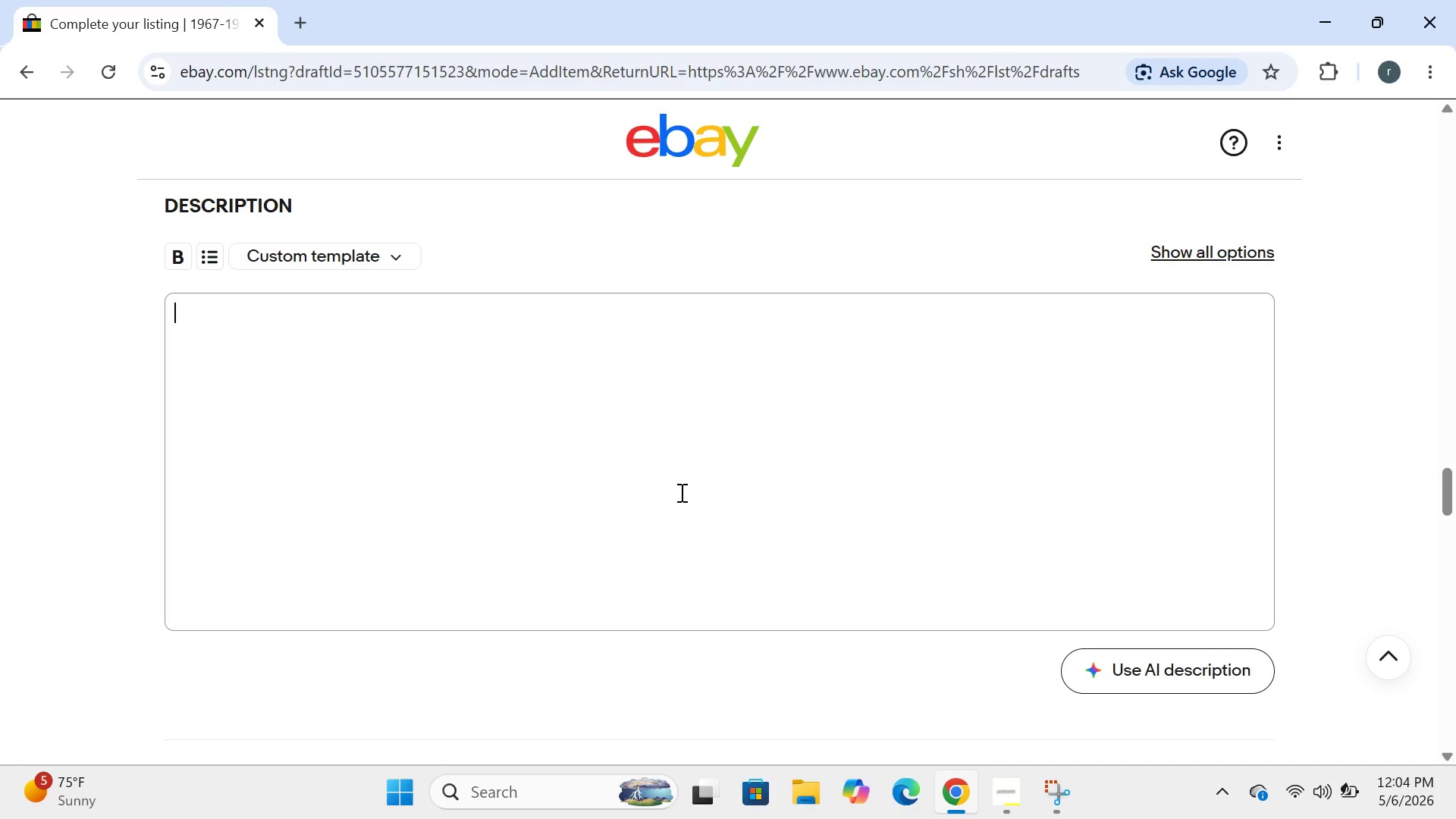 
left_click([793, 309])
 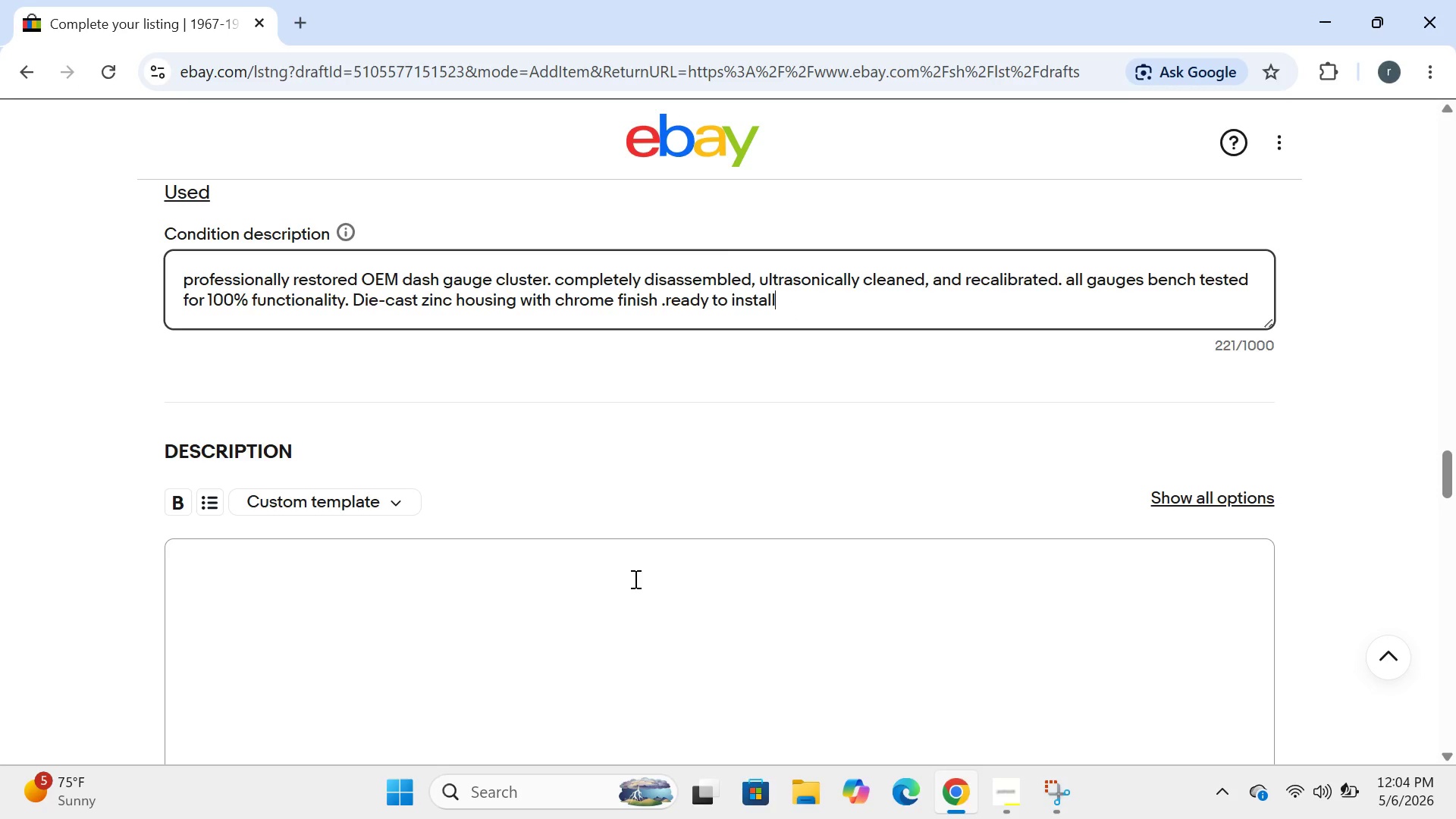 
left_click([634, 579])
 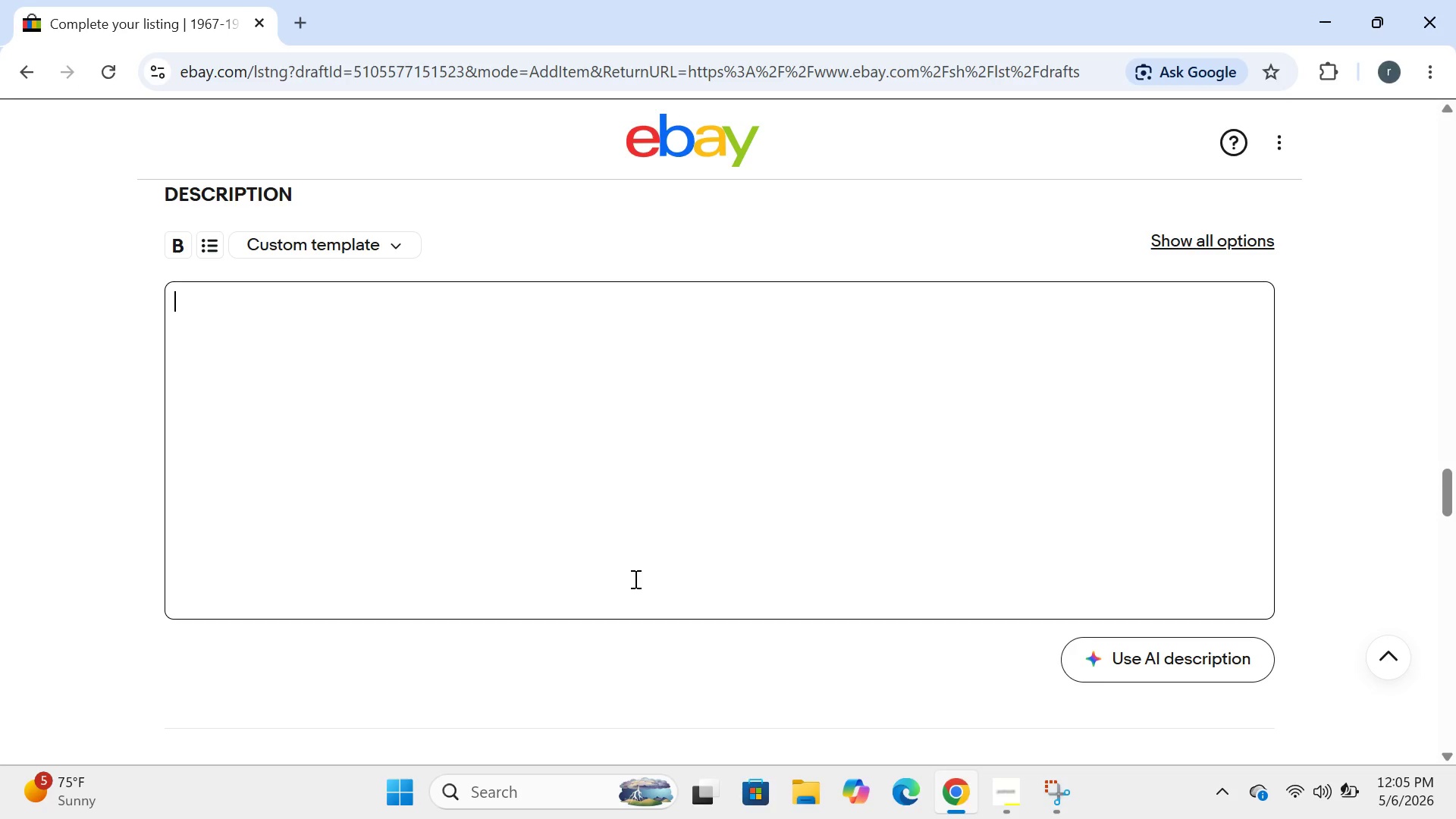 
wait(65.22)
 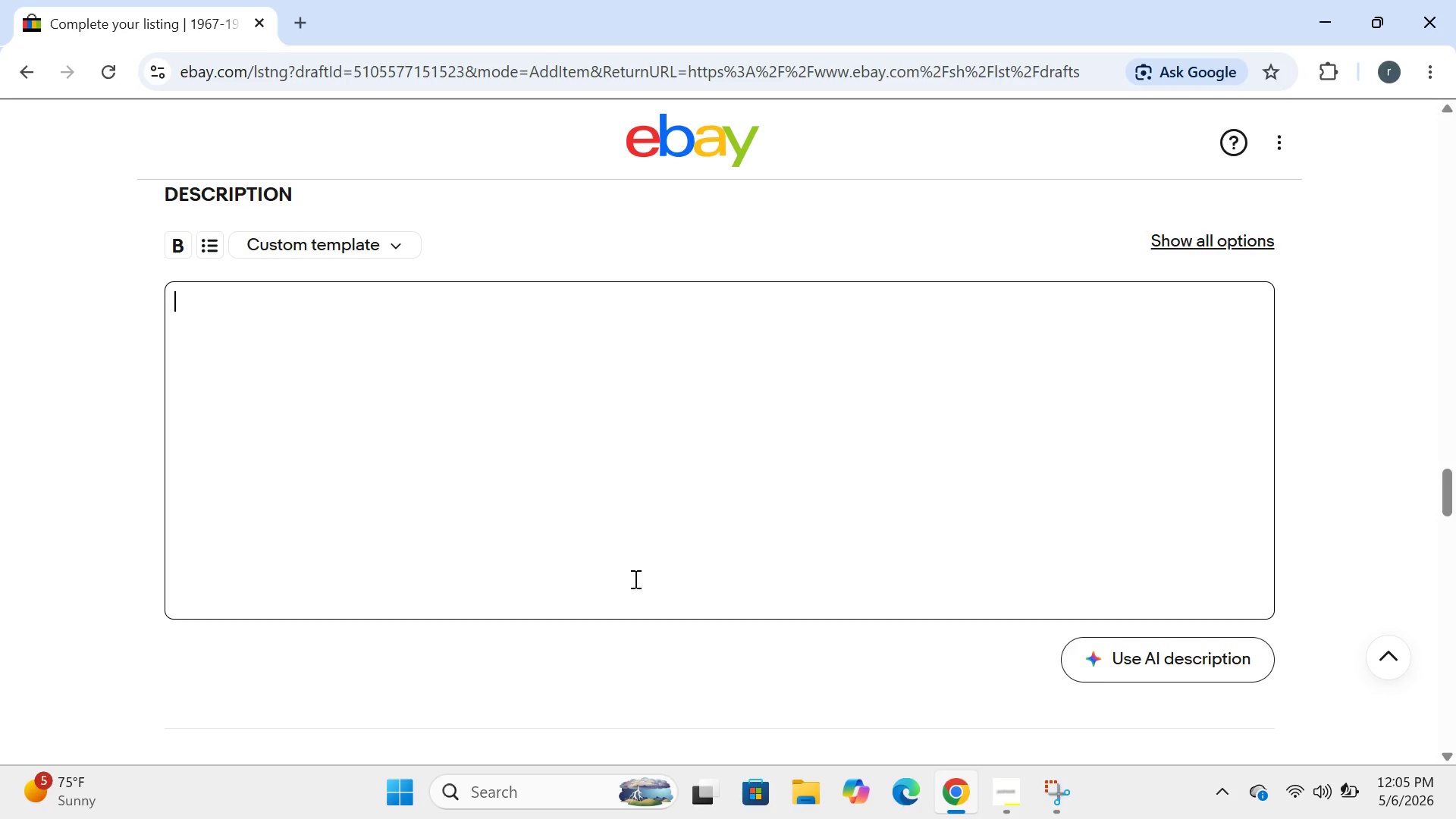 
left_click([196, 441])
 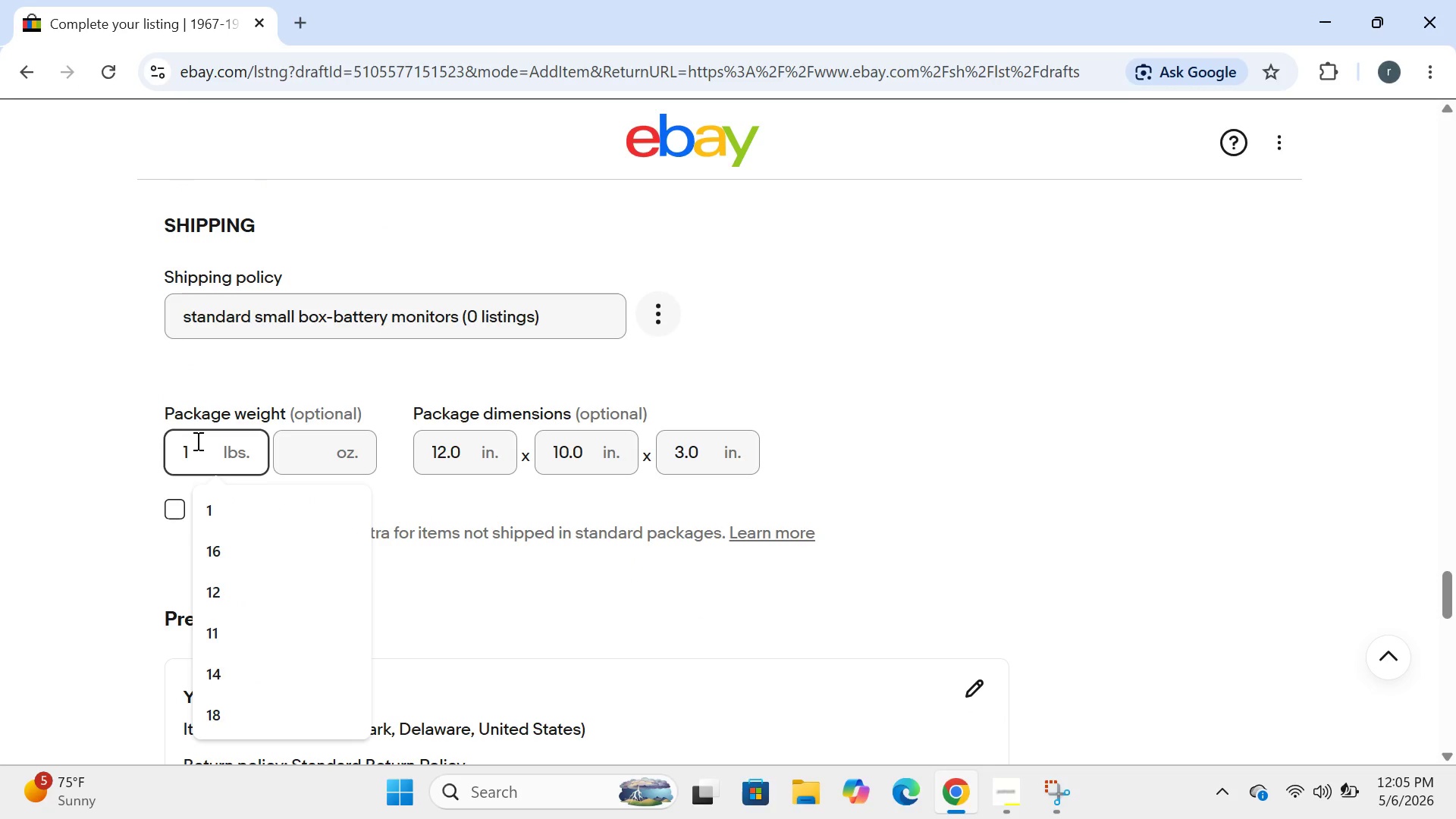 
key(Backspace)
 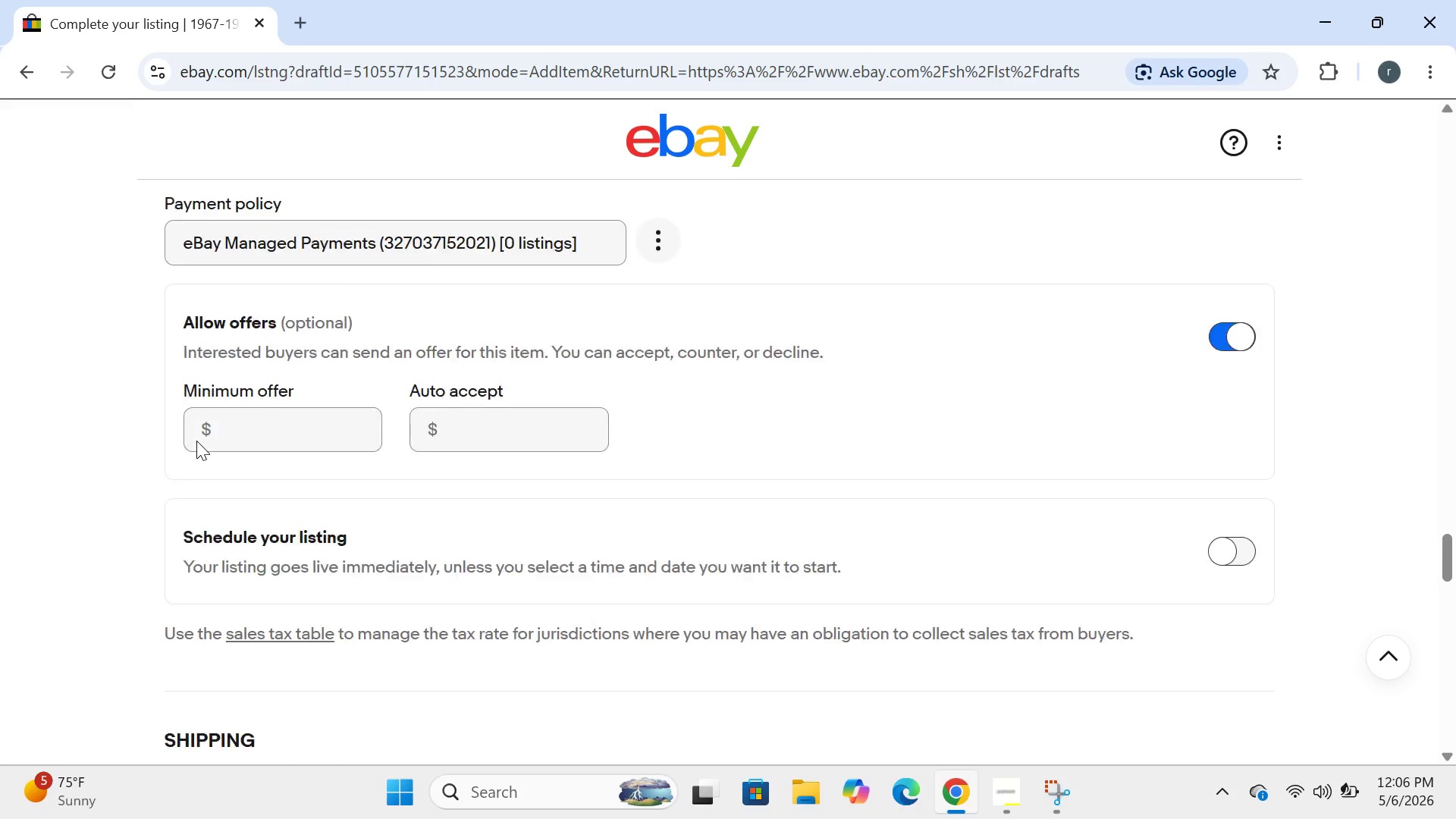 
wait(62.01)
 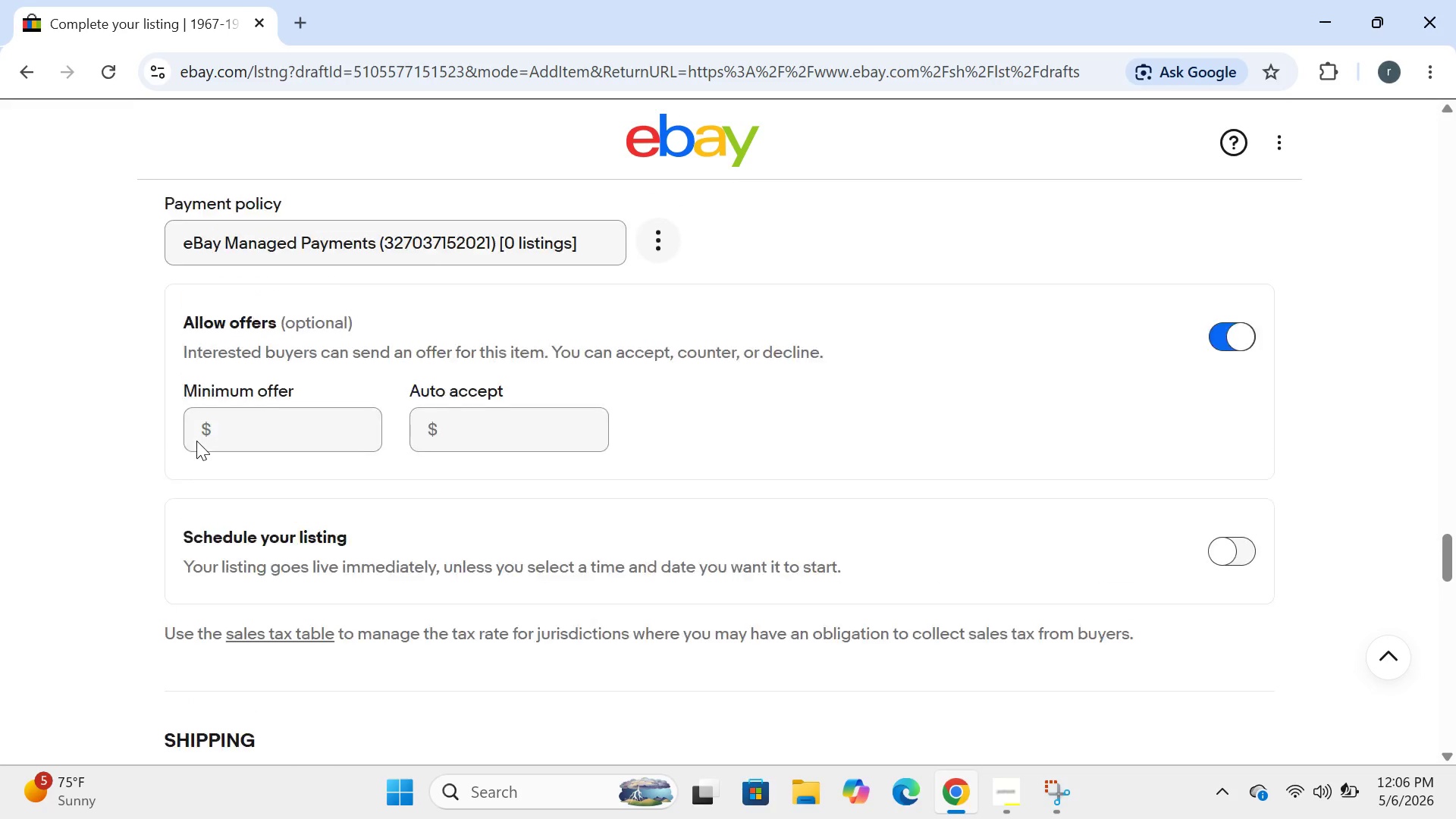 
left_click([199, 424])
 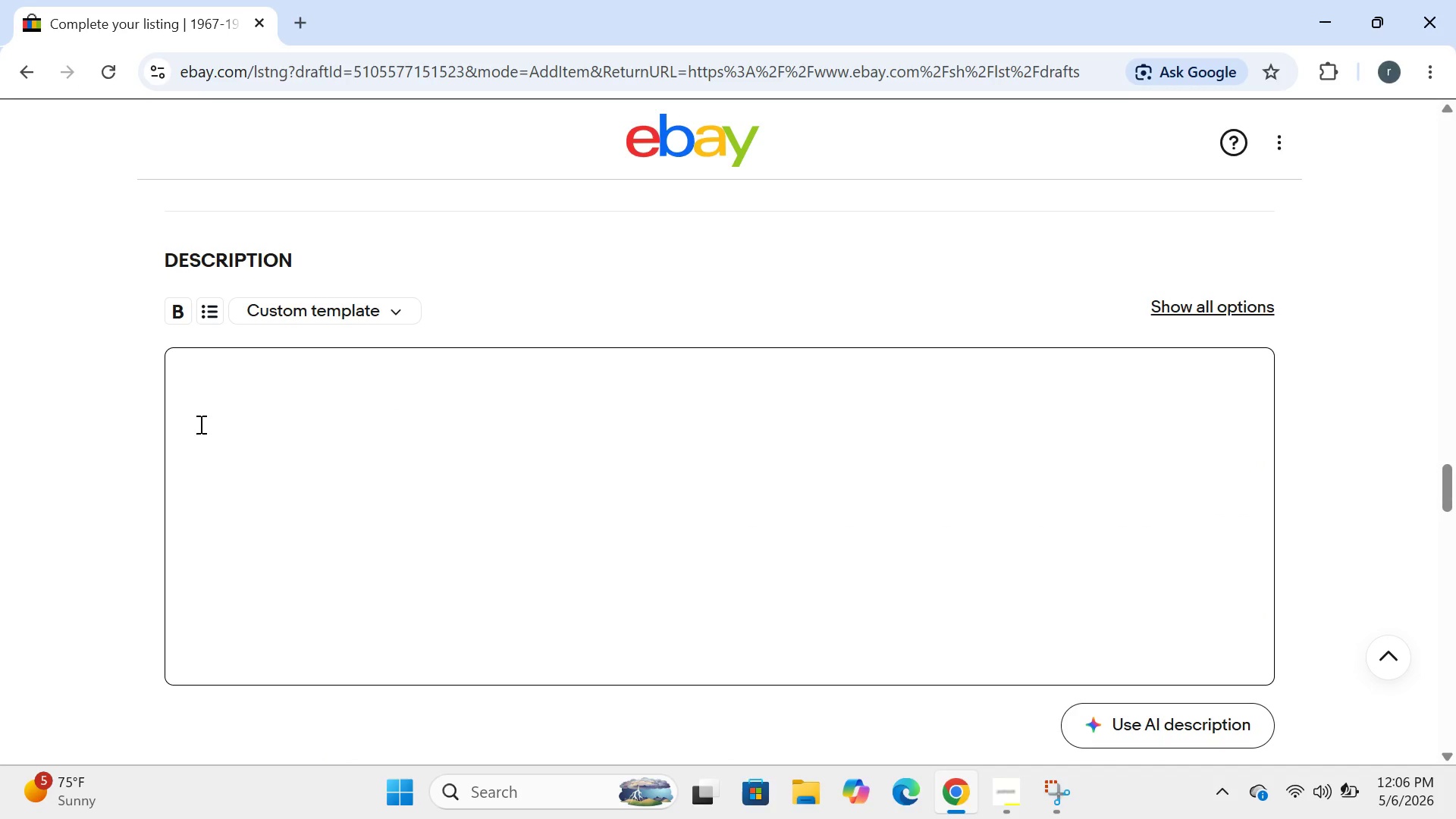 
wait(6.81)
 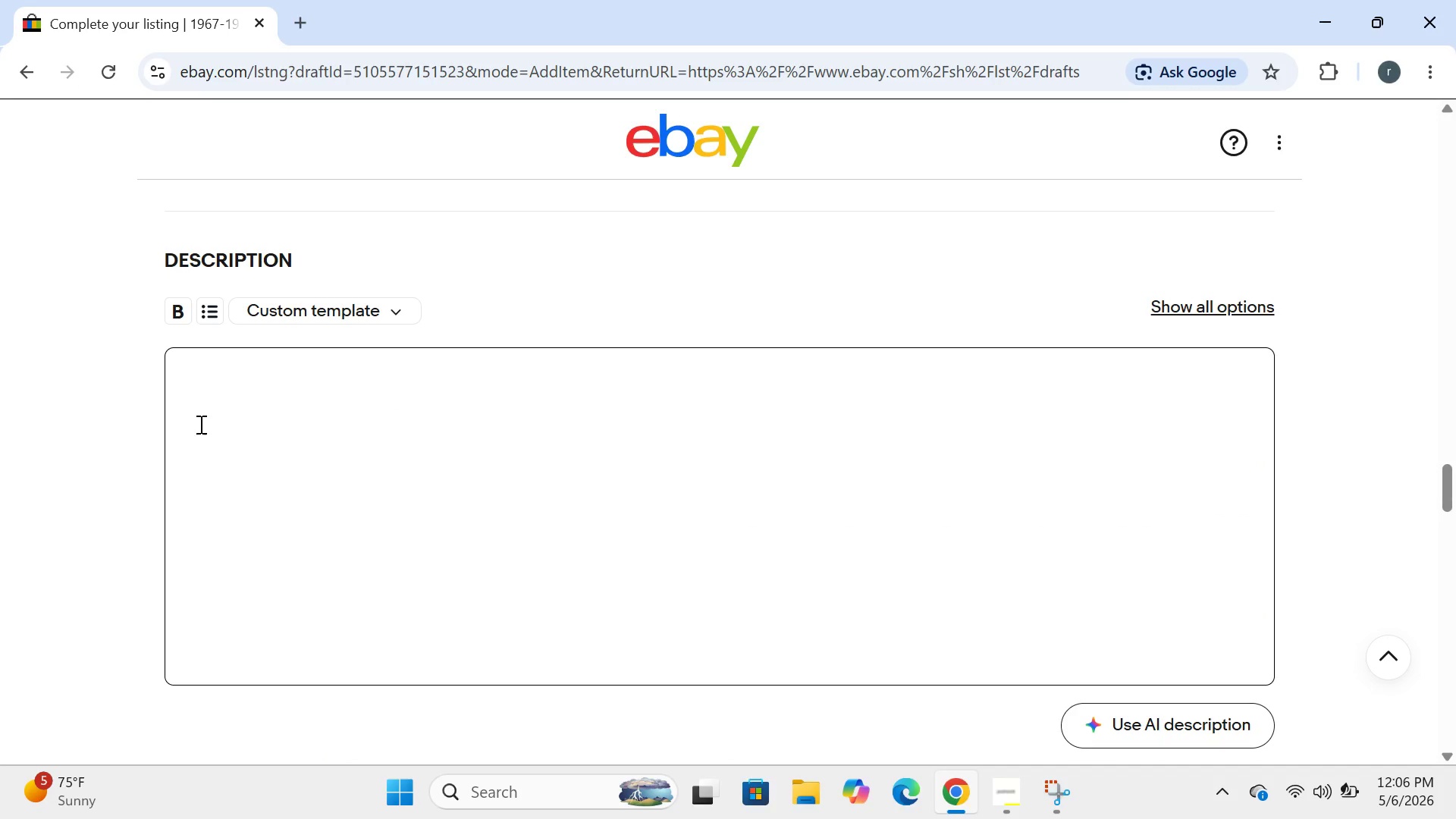 
key(CapsLock)
 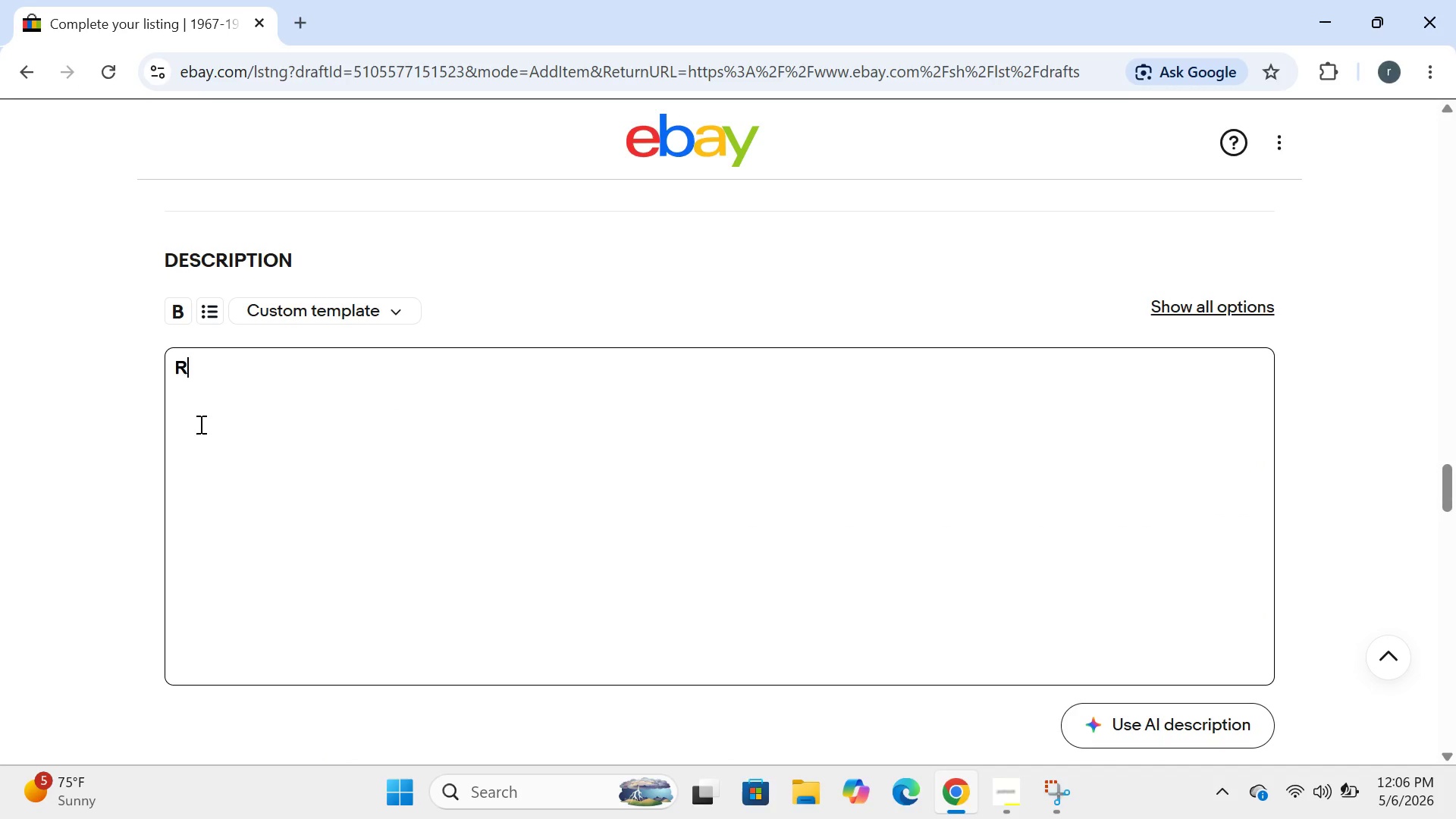 
key(R)
 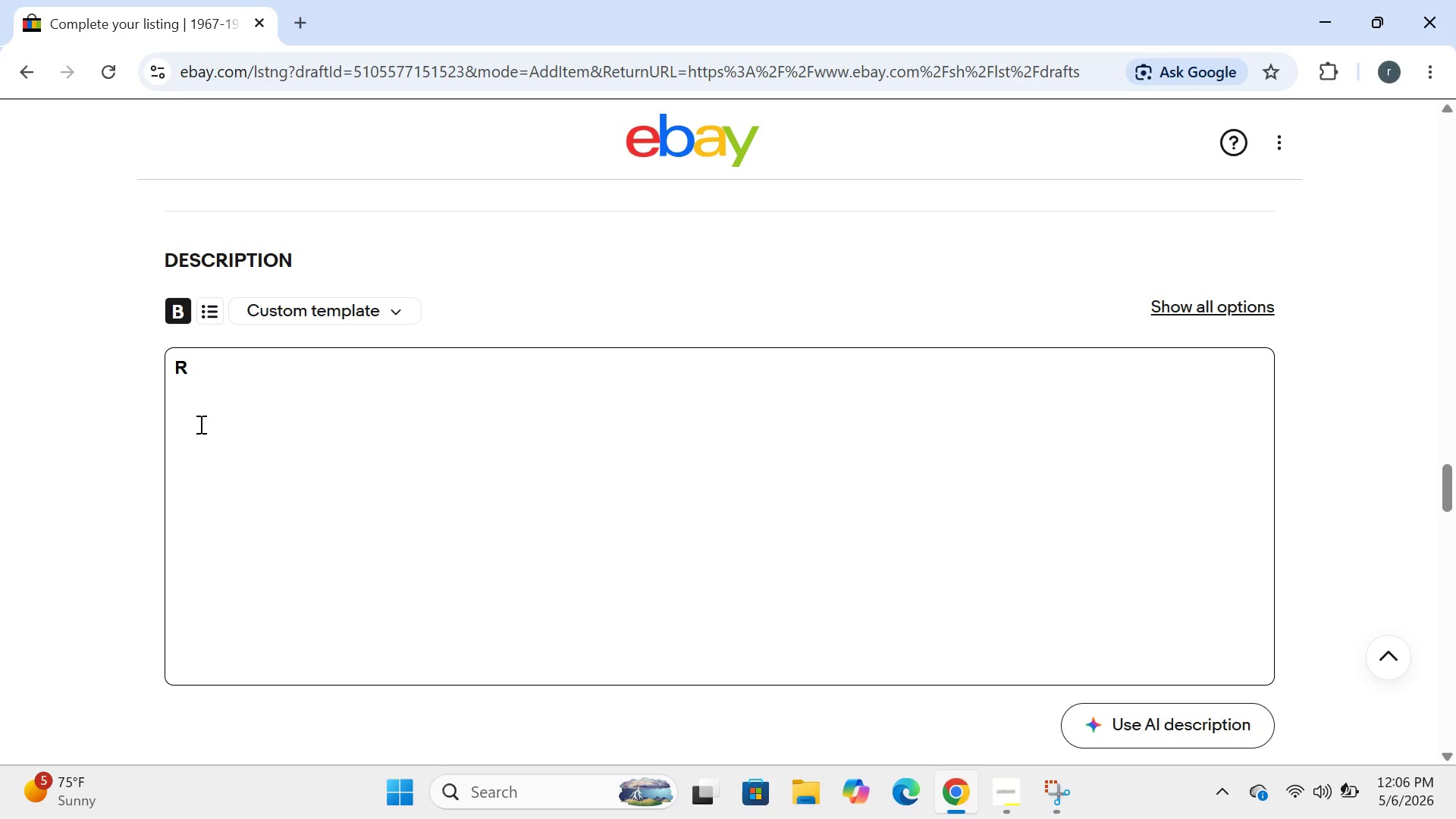 
key(CapsLock)
 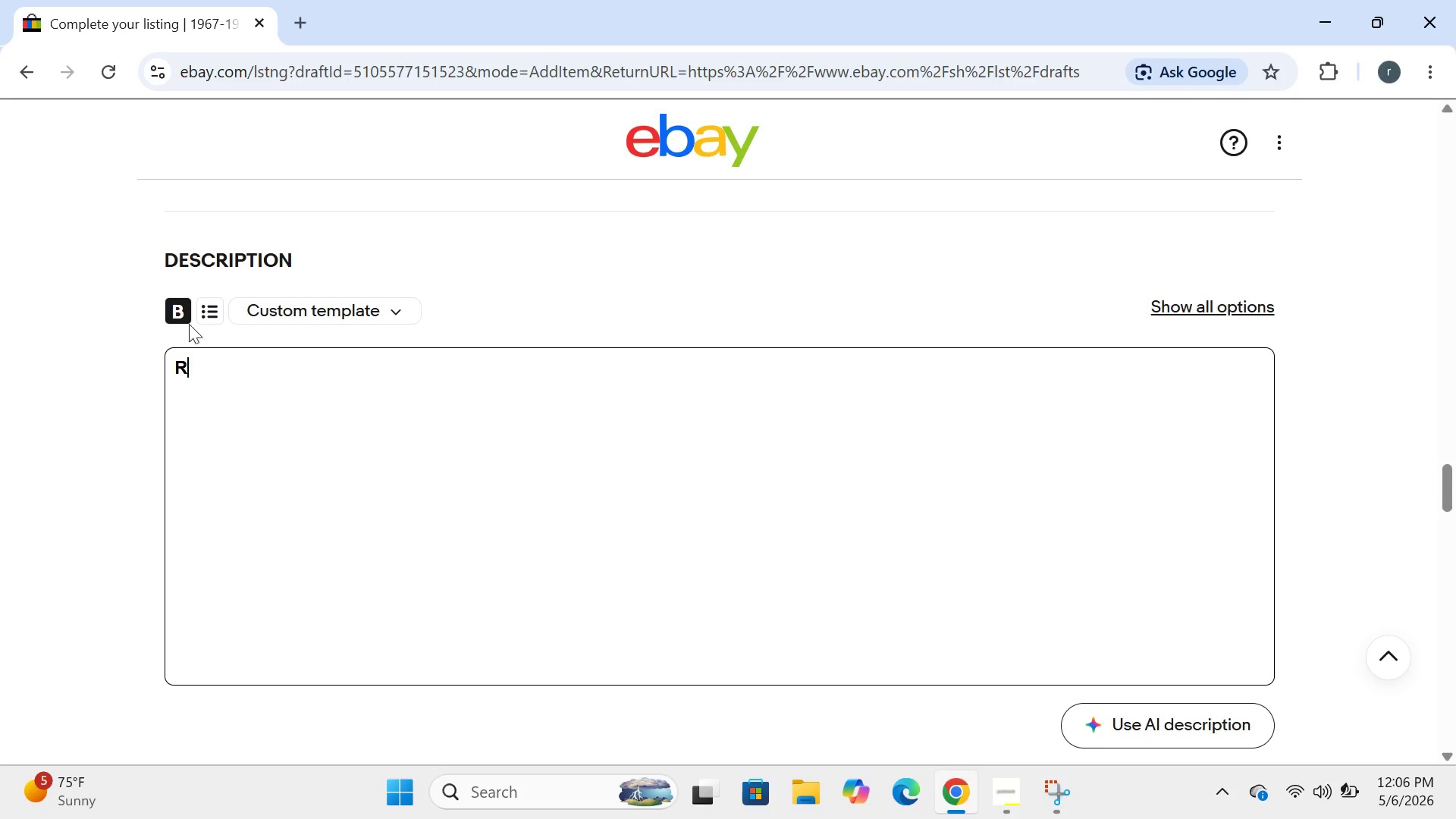 
left_click([182, 318])
 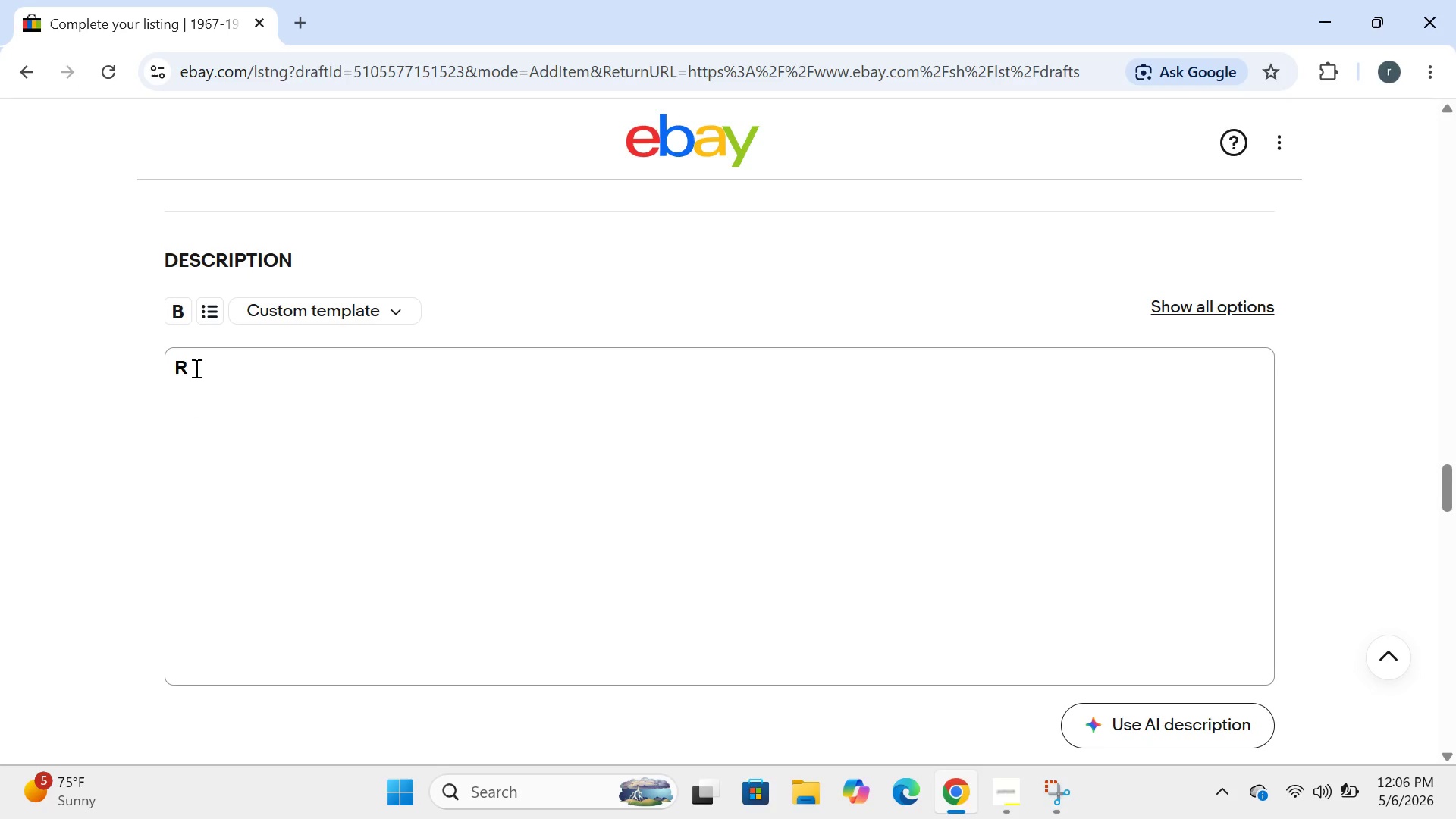 
left_click([195, 368])
 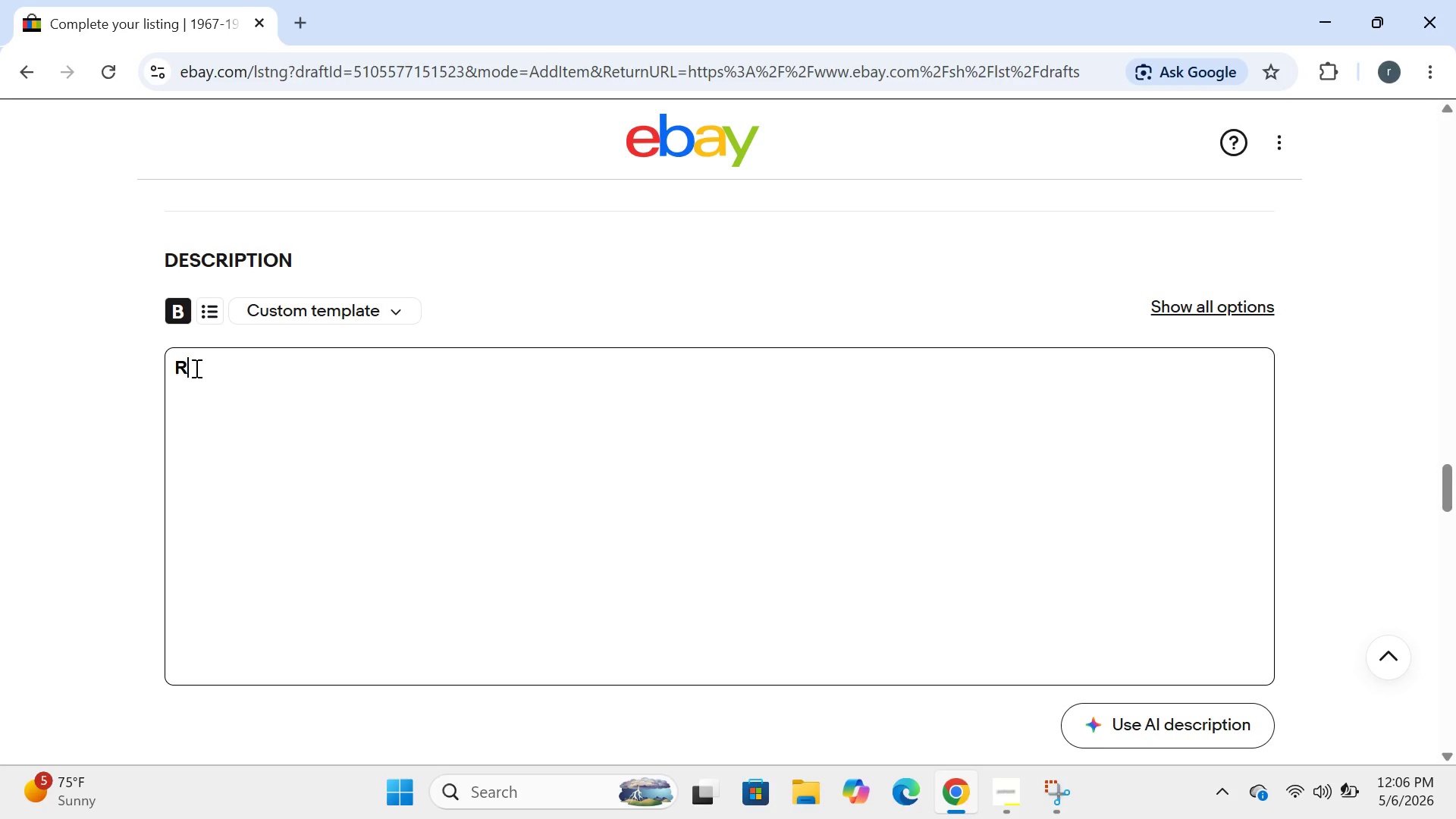 
type(esto-)
 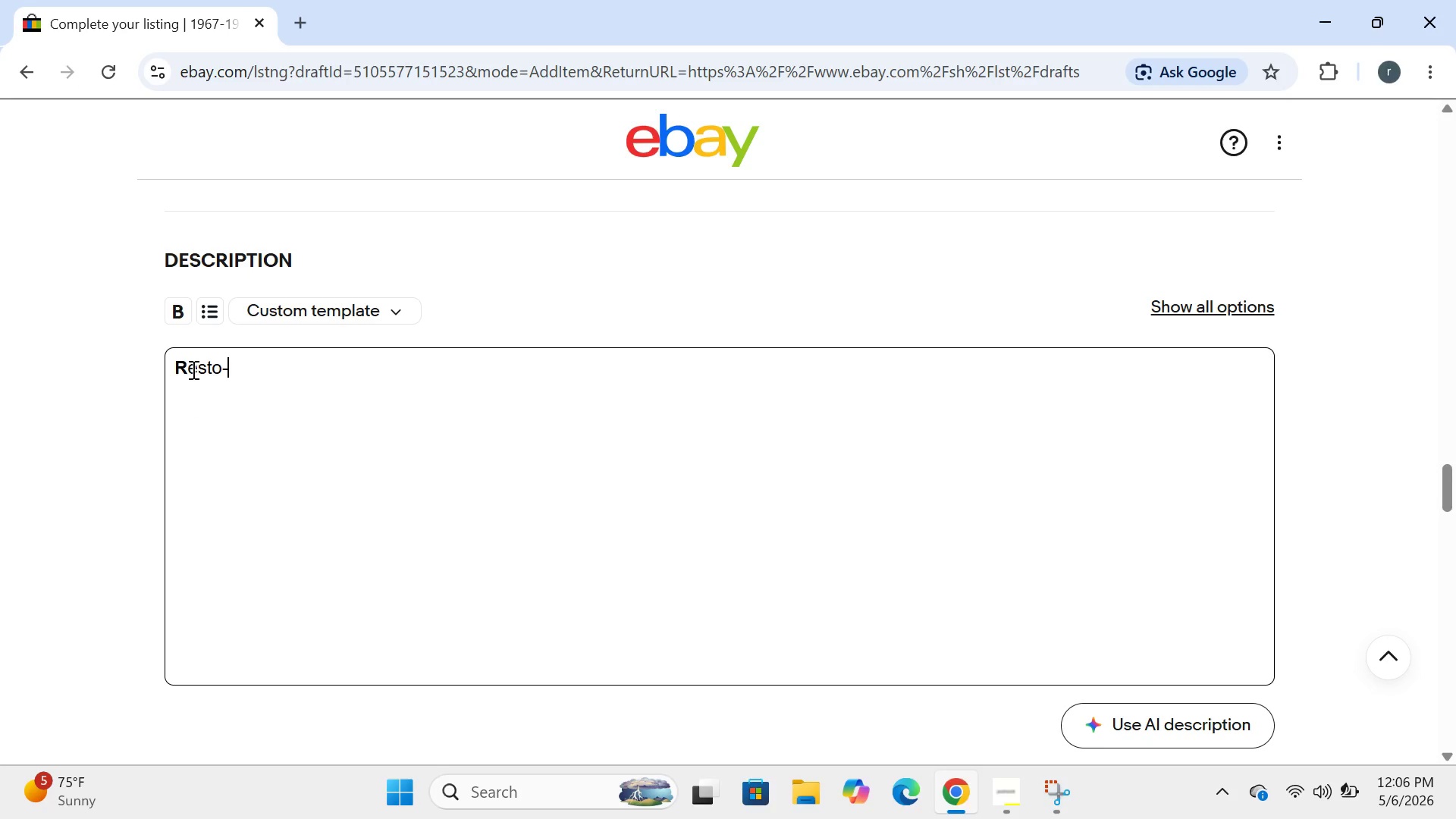 
left_click([181, 369])
 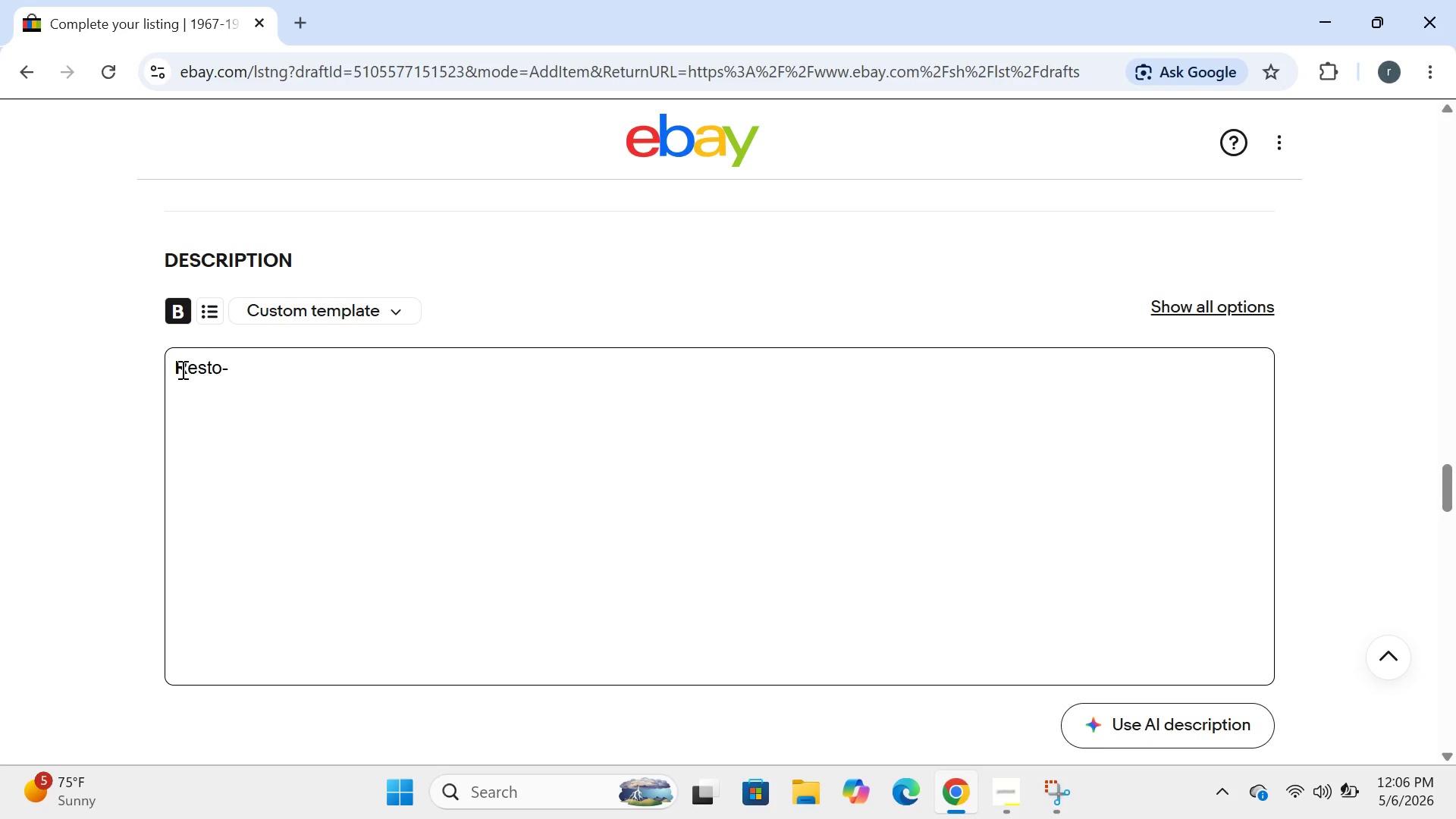 
key(Backspace)
 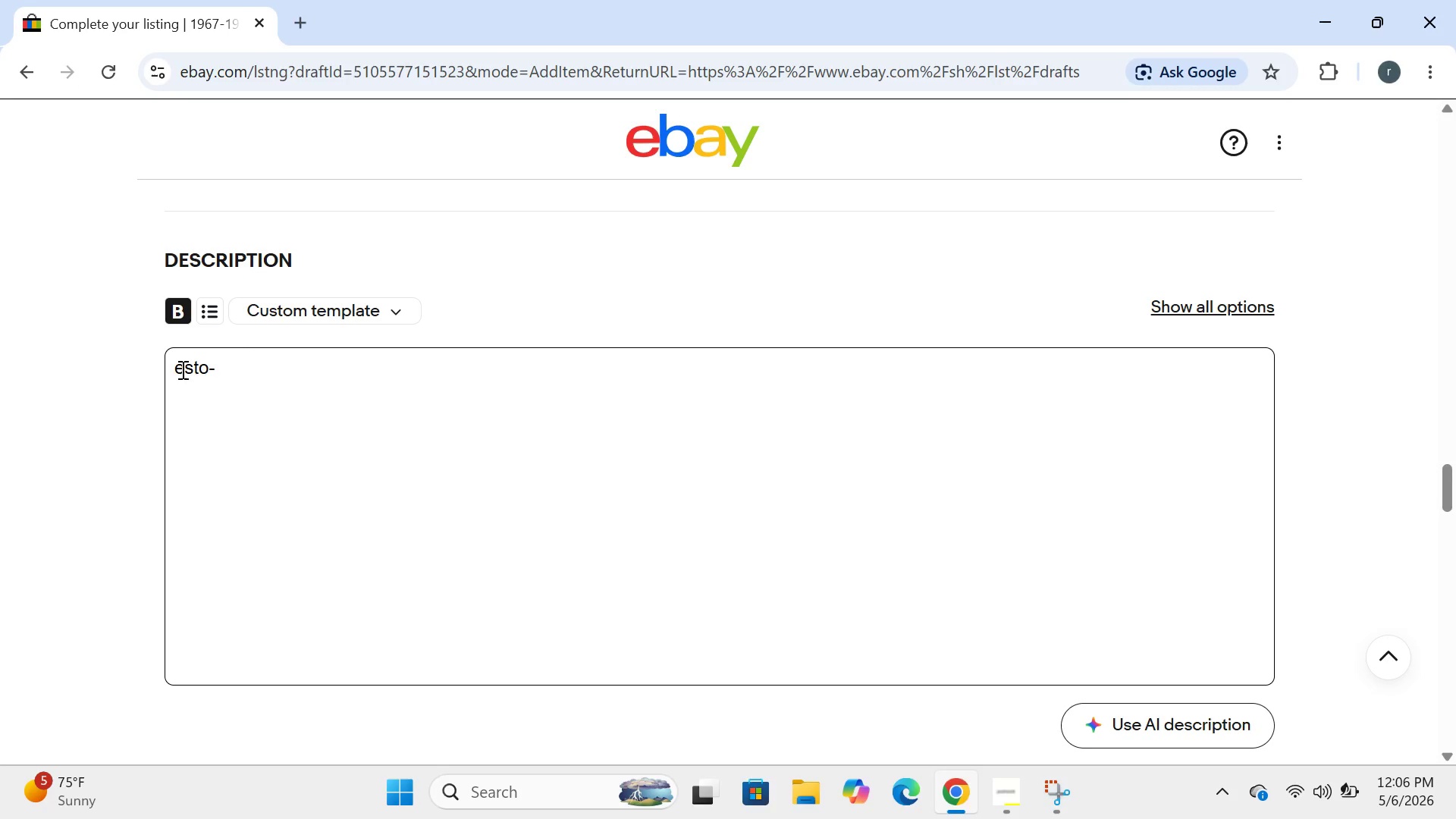 
key(CapsLock)
 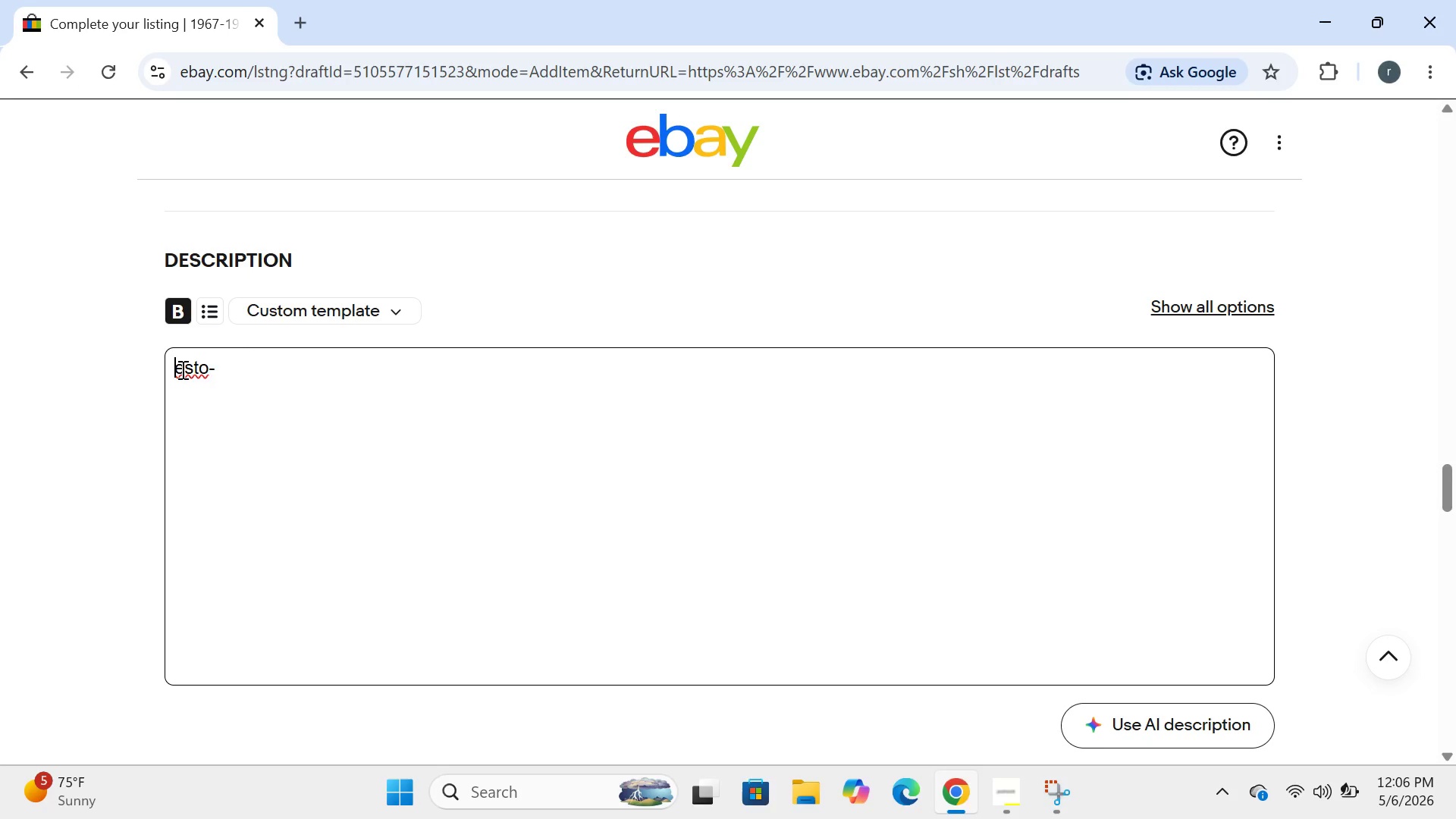 
key(R)
 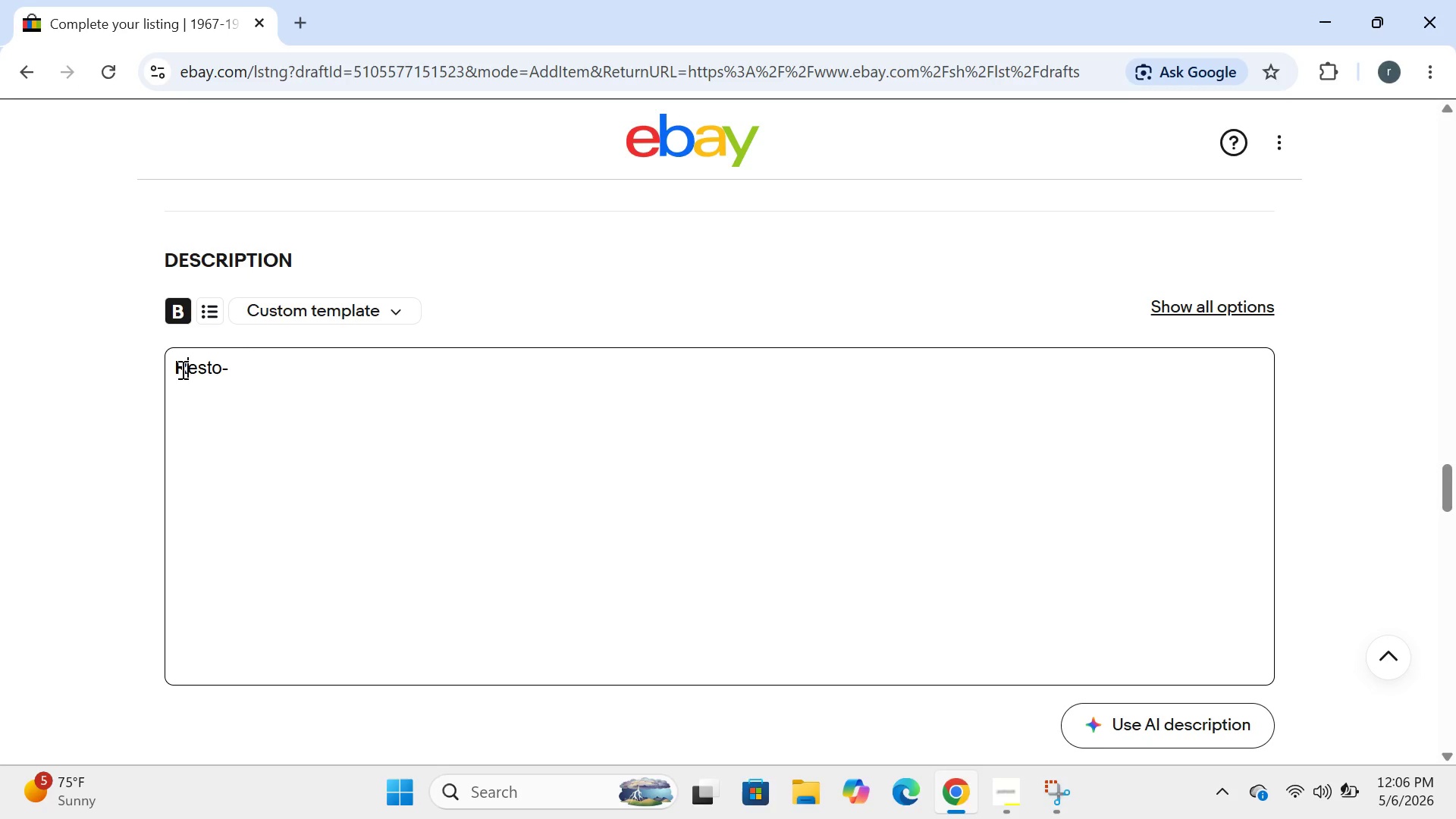 
key(CapsLock)
 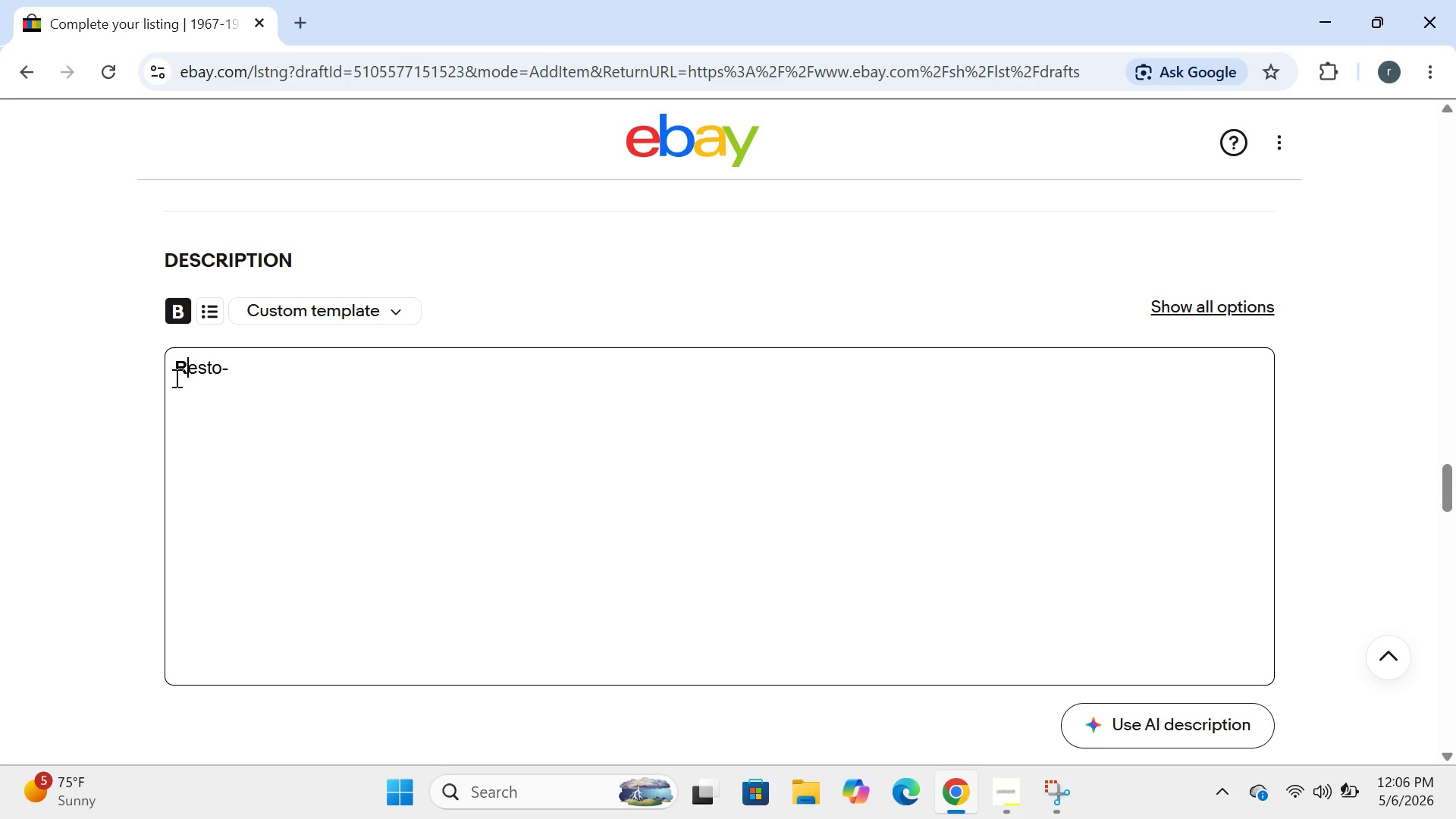 
left_click([178, 318])
 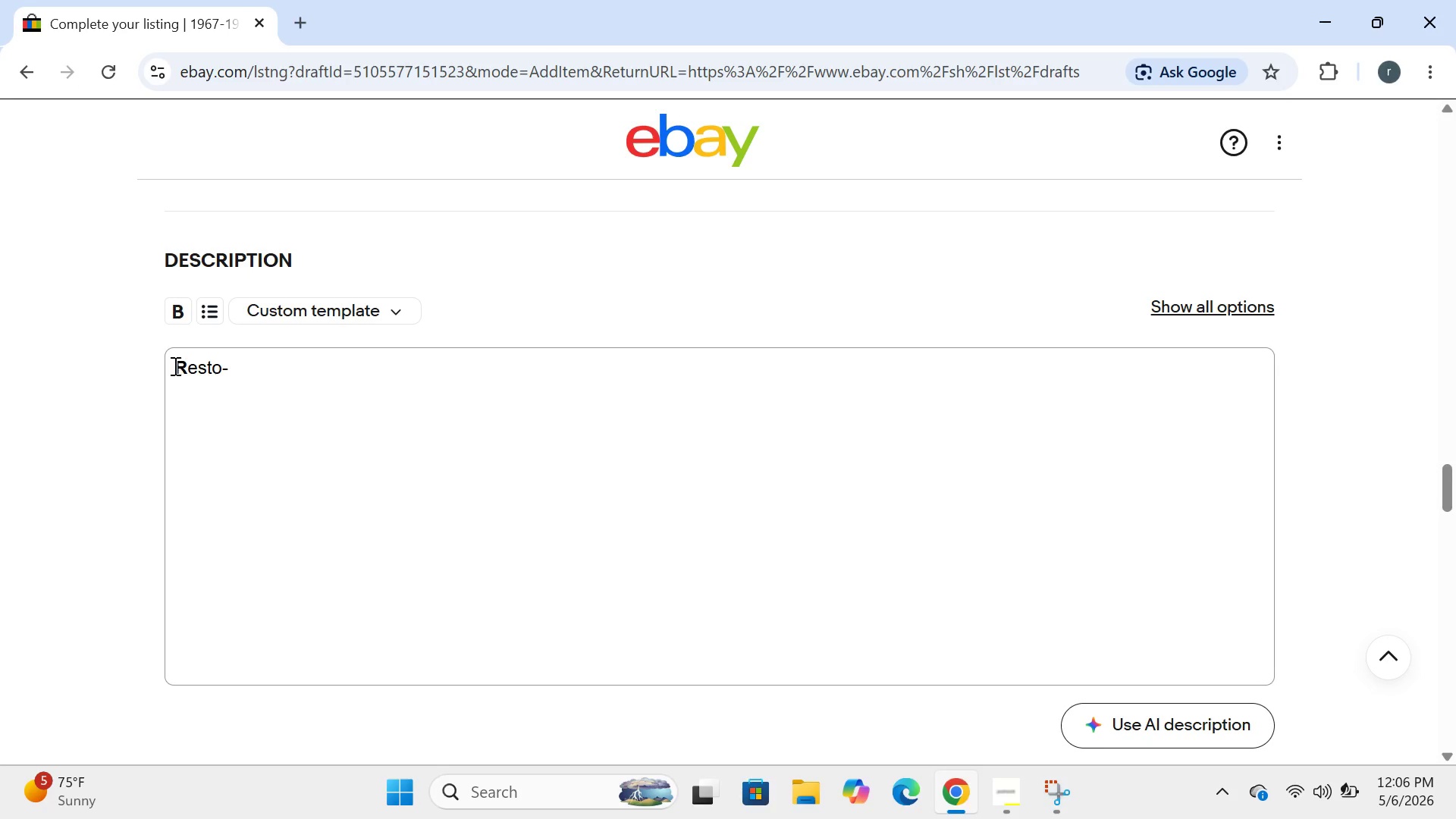 
left_click_drag(start_coordinate=[174, 366], to_coordinate=[186, 369])
 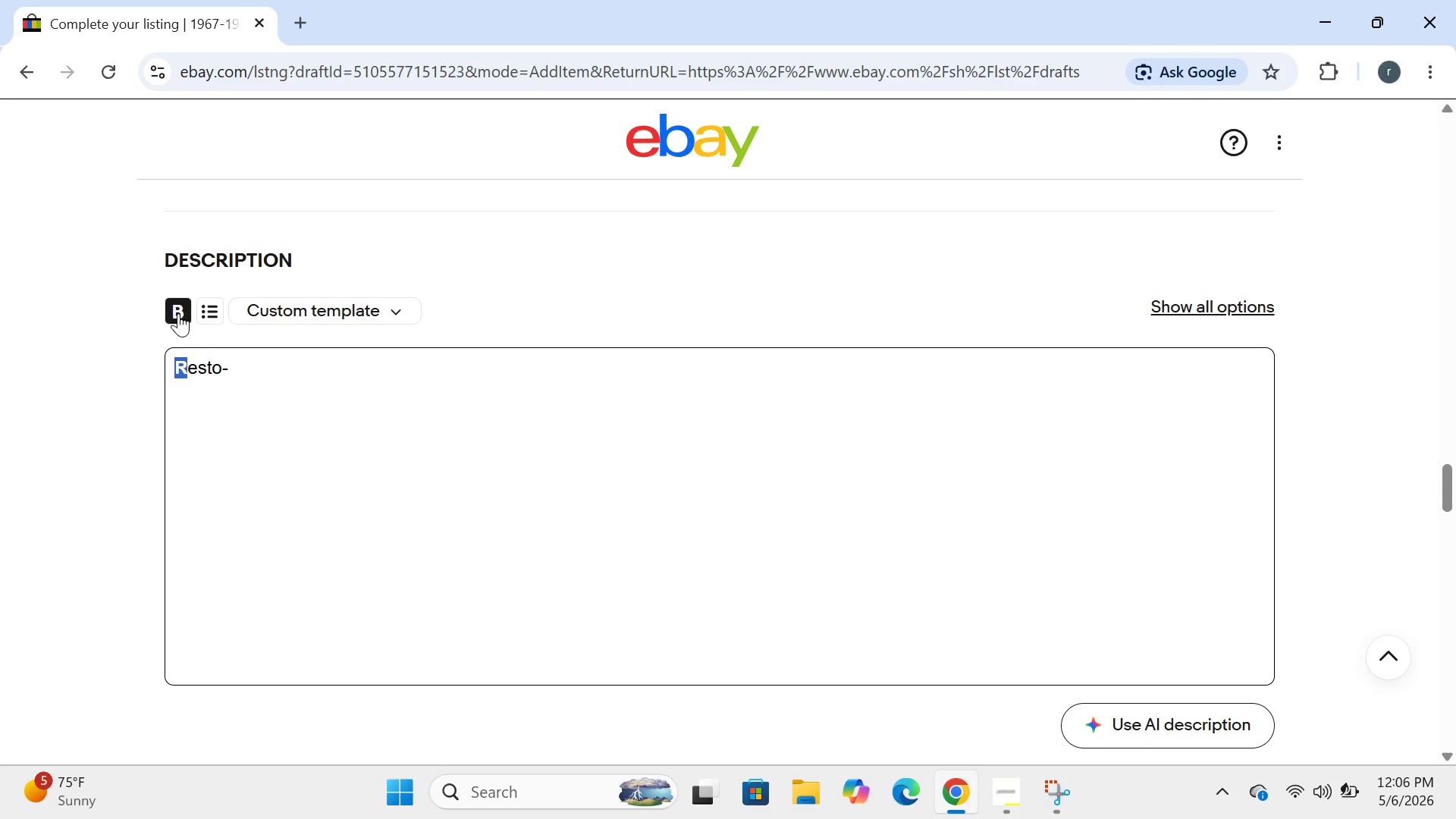 
left_click([178, 313])
 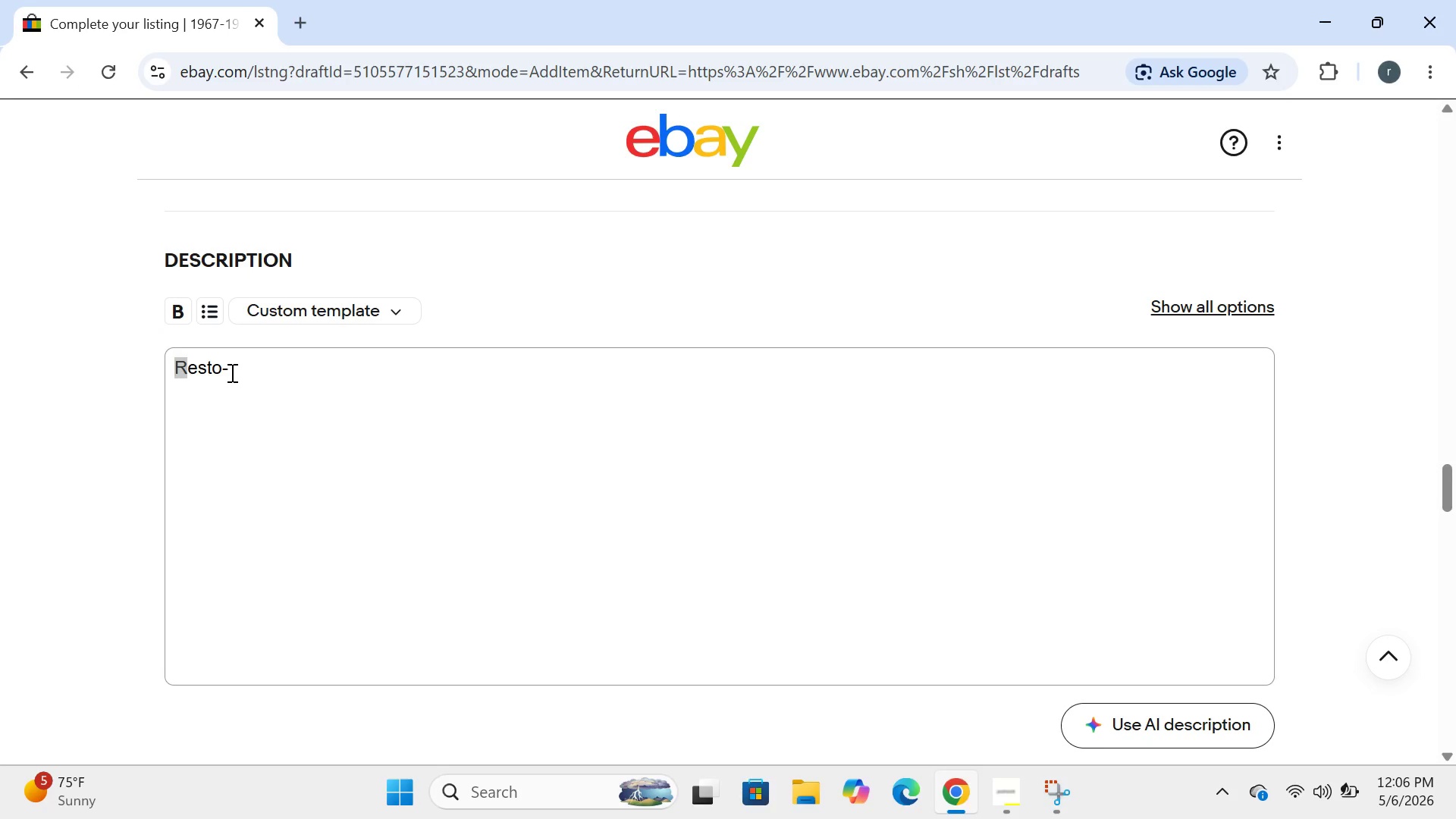 
left_click([231, 372])
 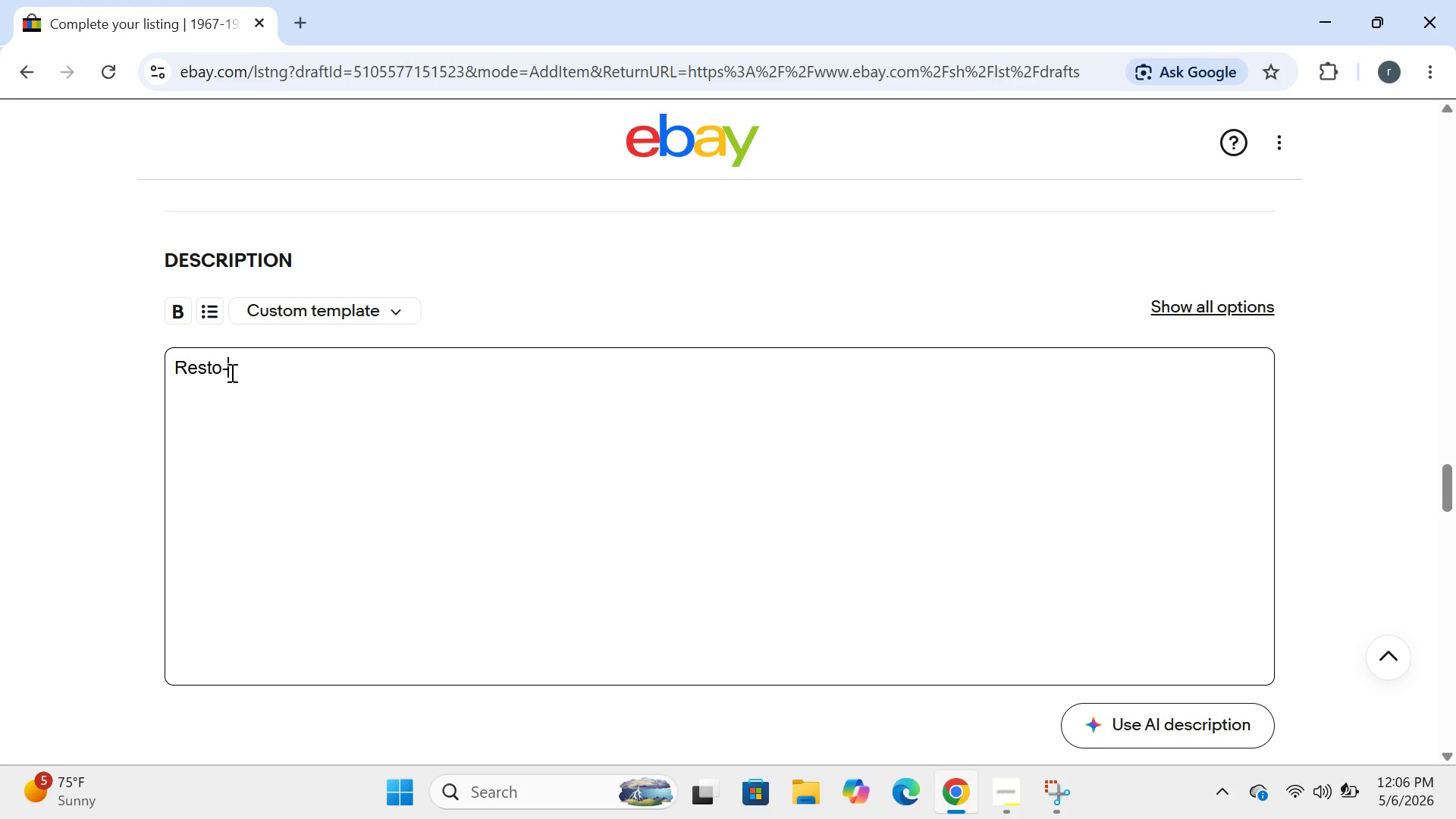 
type(mod )
 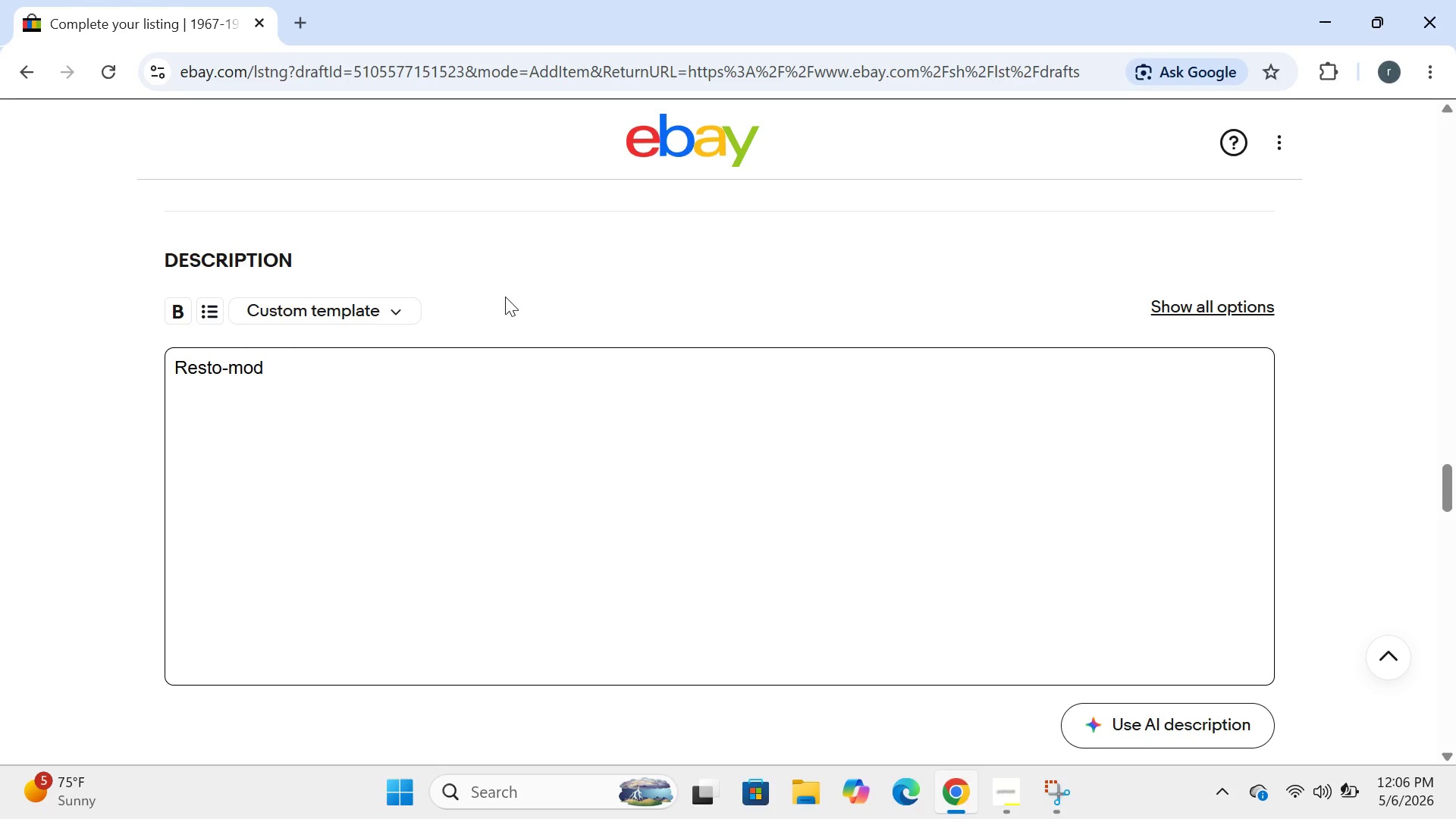 
type(relics is pround to offer )
 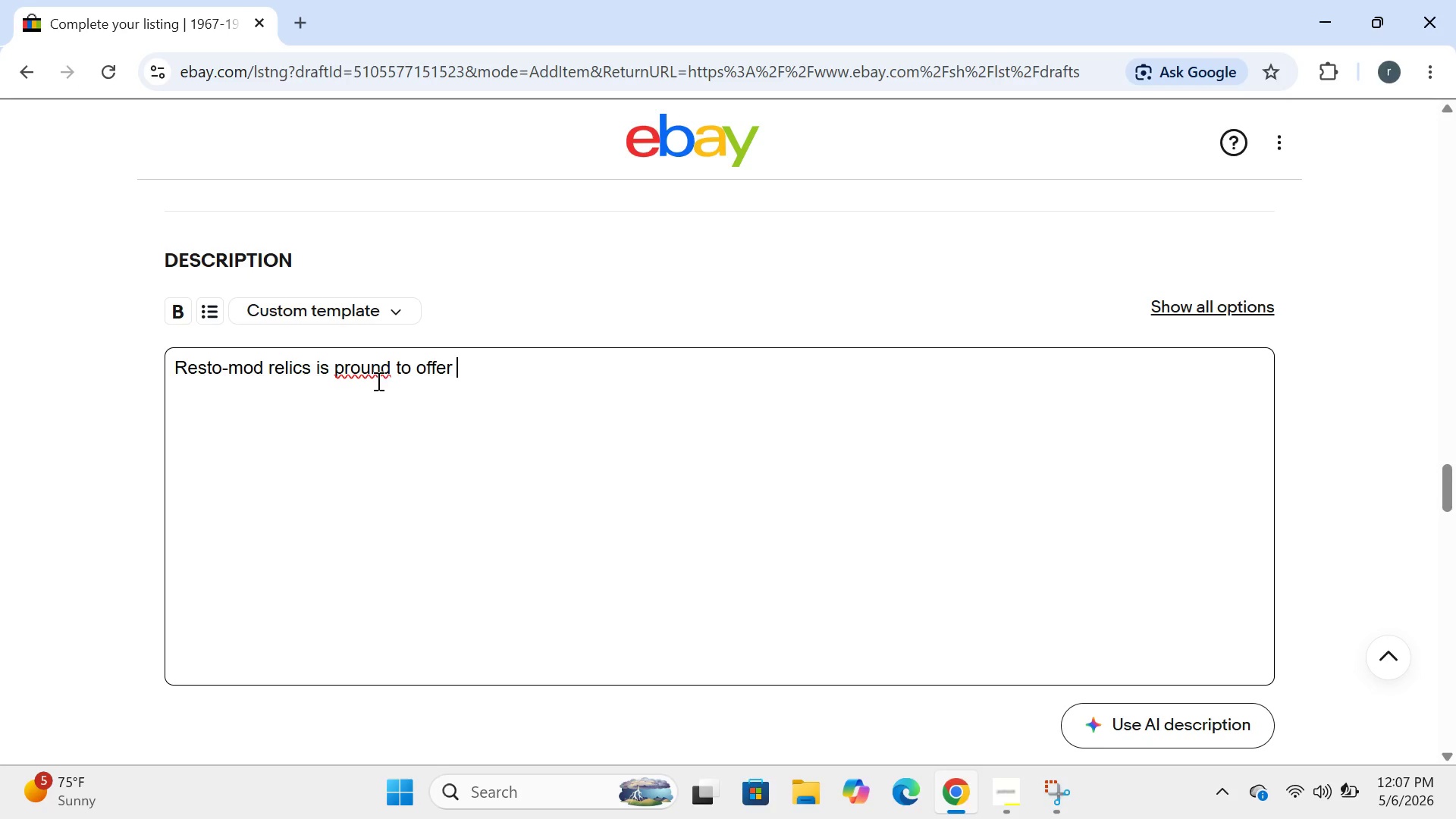 
left_click([381, 378])
 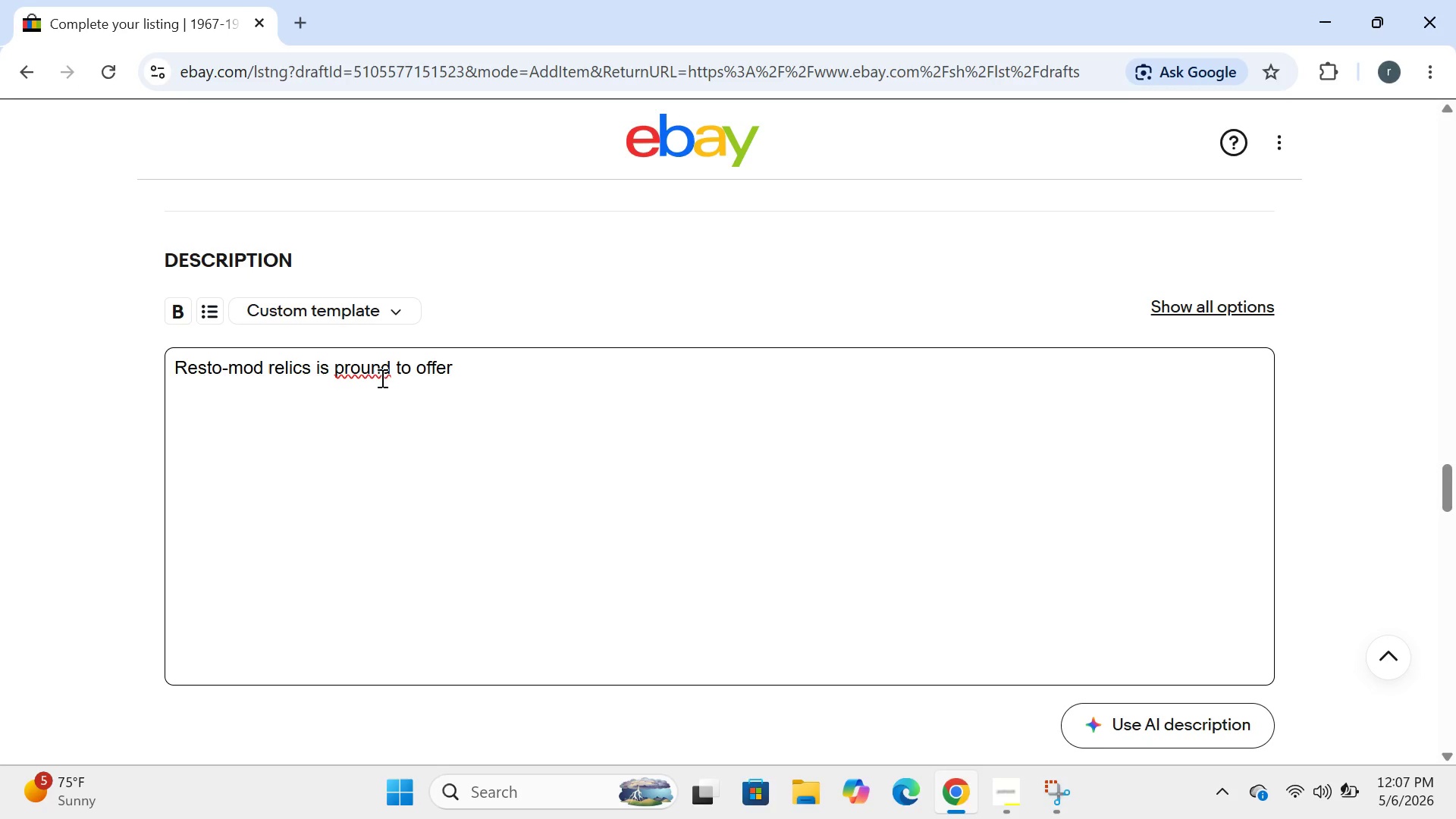 
left_click([381, 378])
 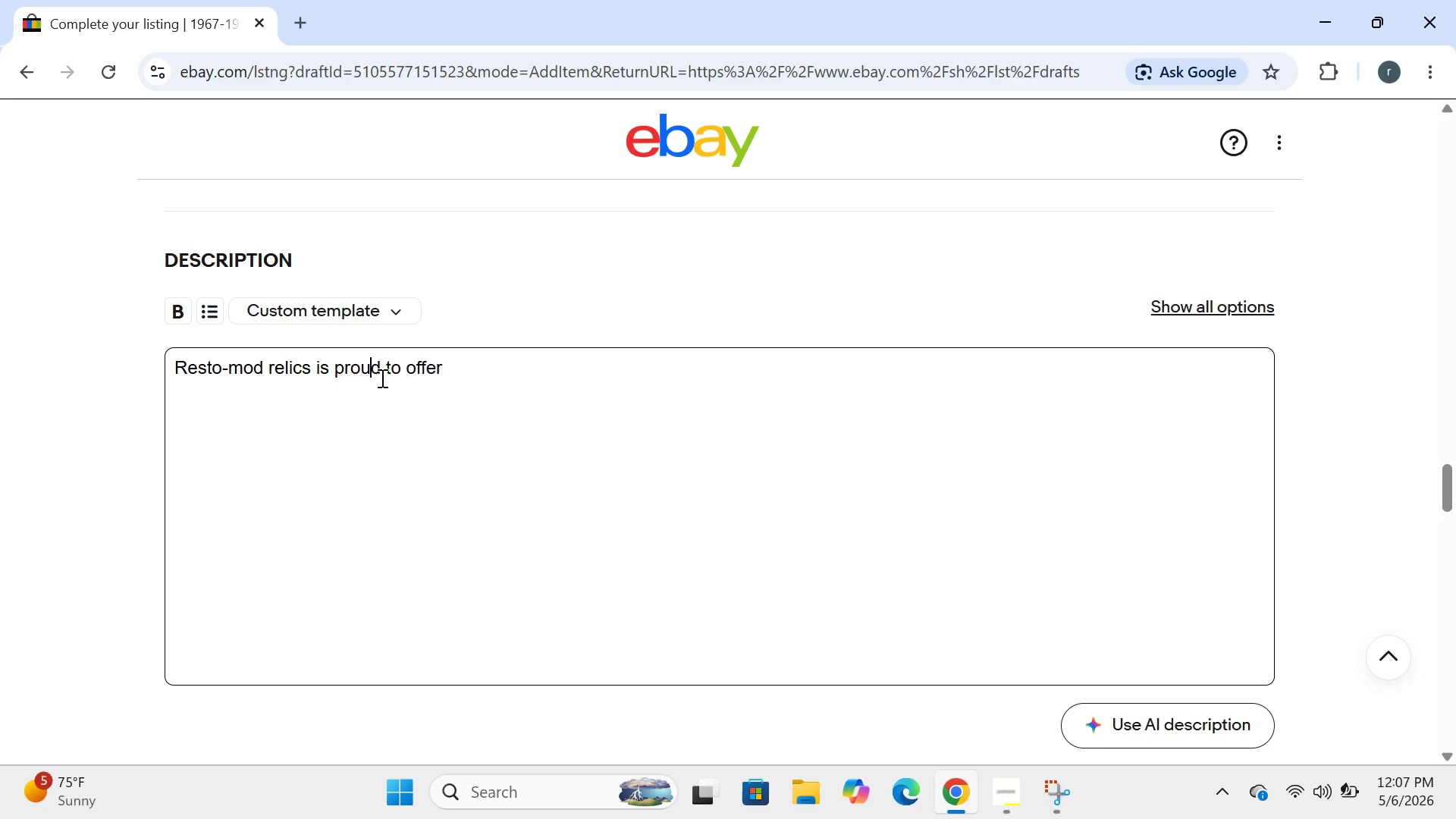 
key(Backspace)
 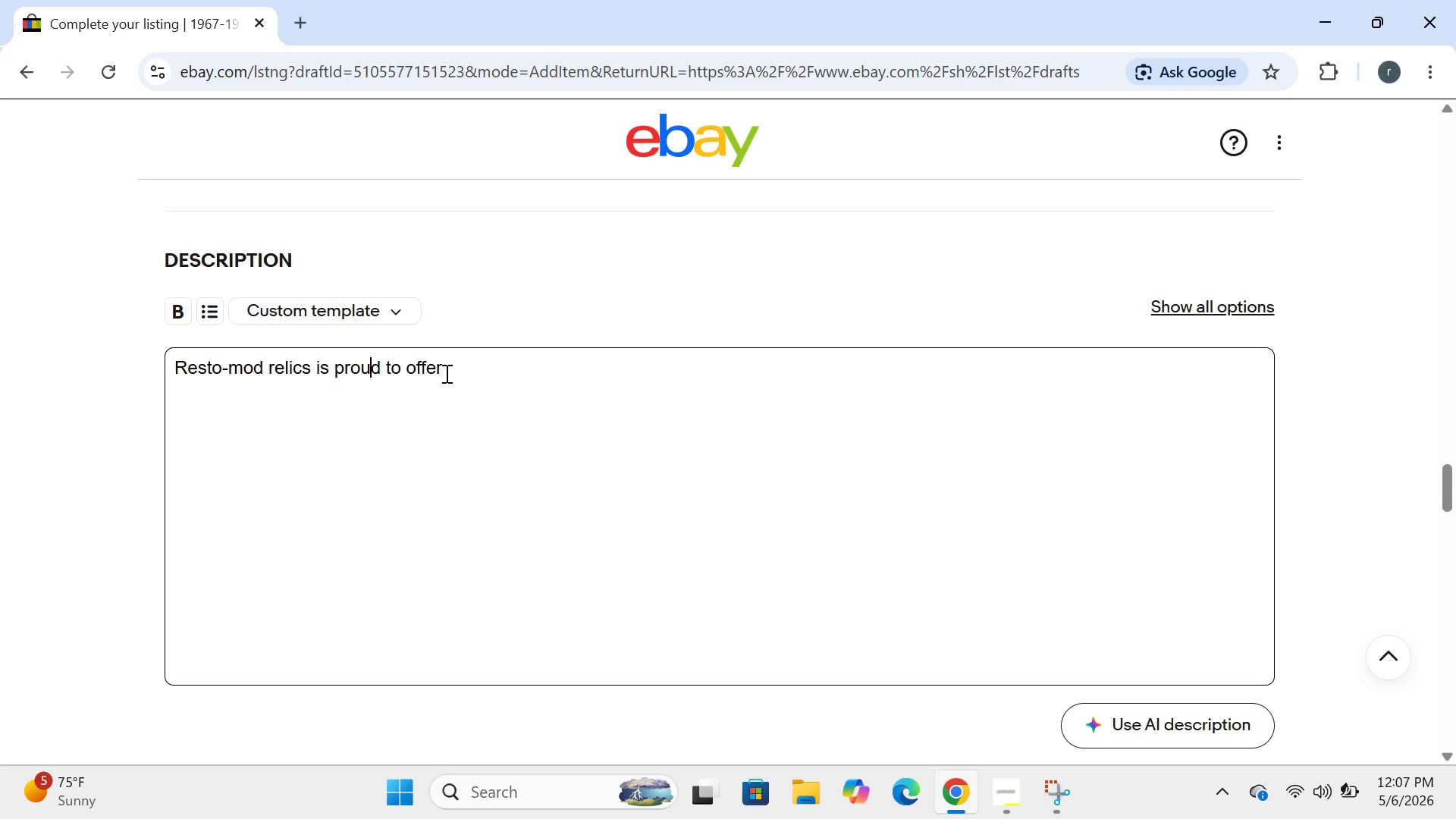 
left_click([445, 373])
 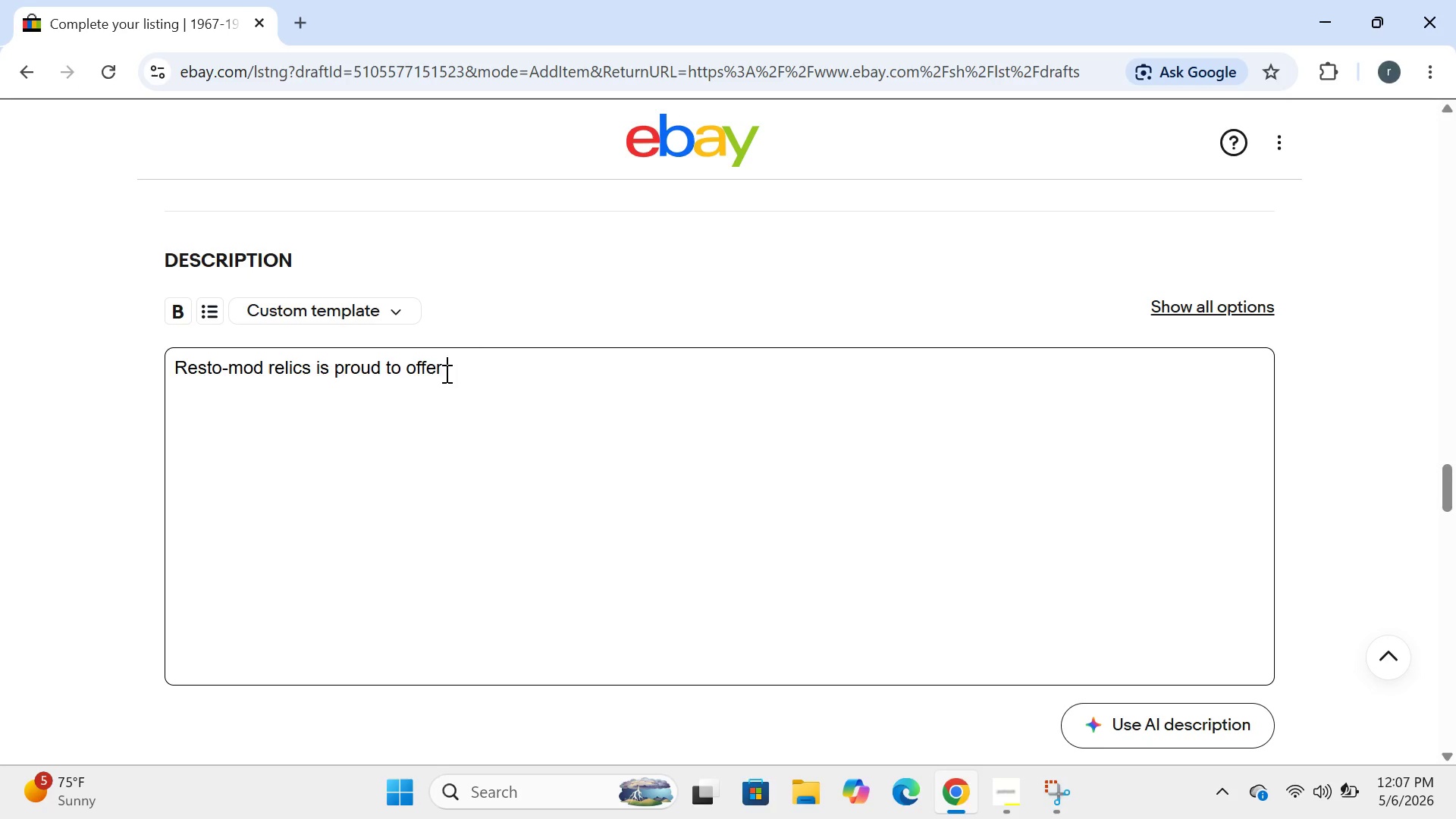 
type(this peo)
key(Backspace)
key(Backspace)
type(rofessionally restored OM dsh )
key(Backspace)
key(Backspace)
key(Backspace)
type(ash gau)
 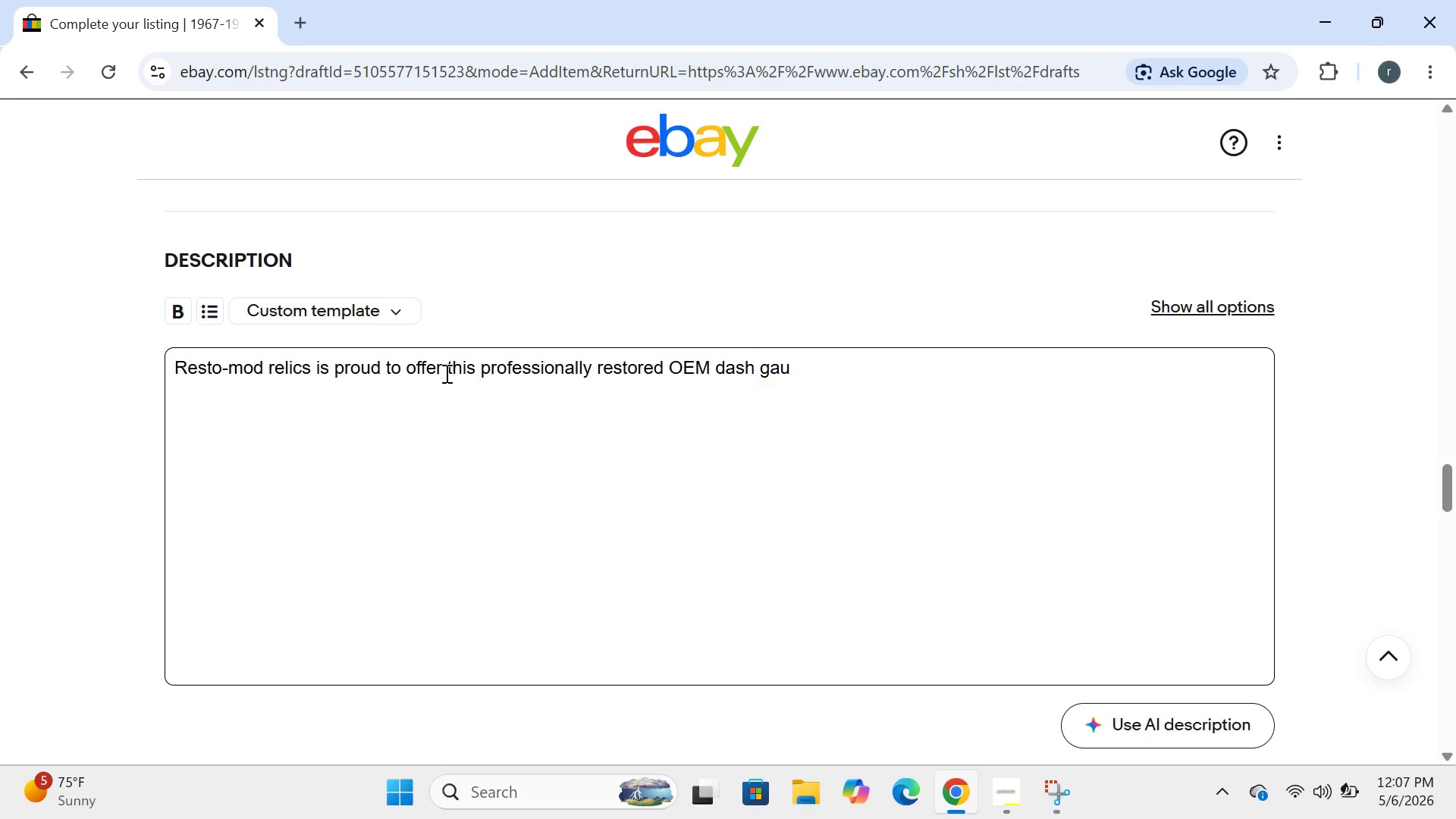 
wait(34.94)
 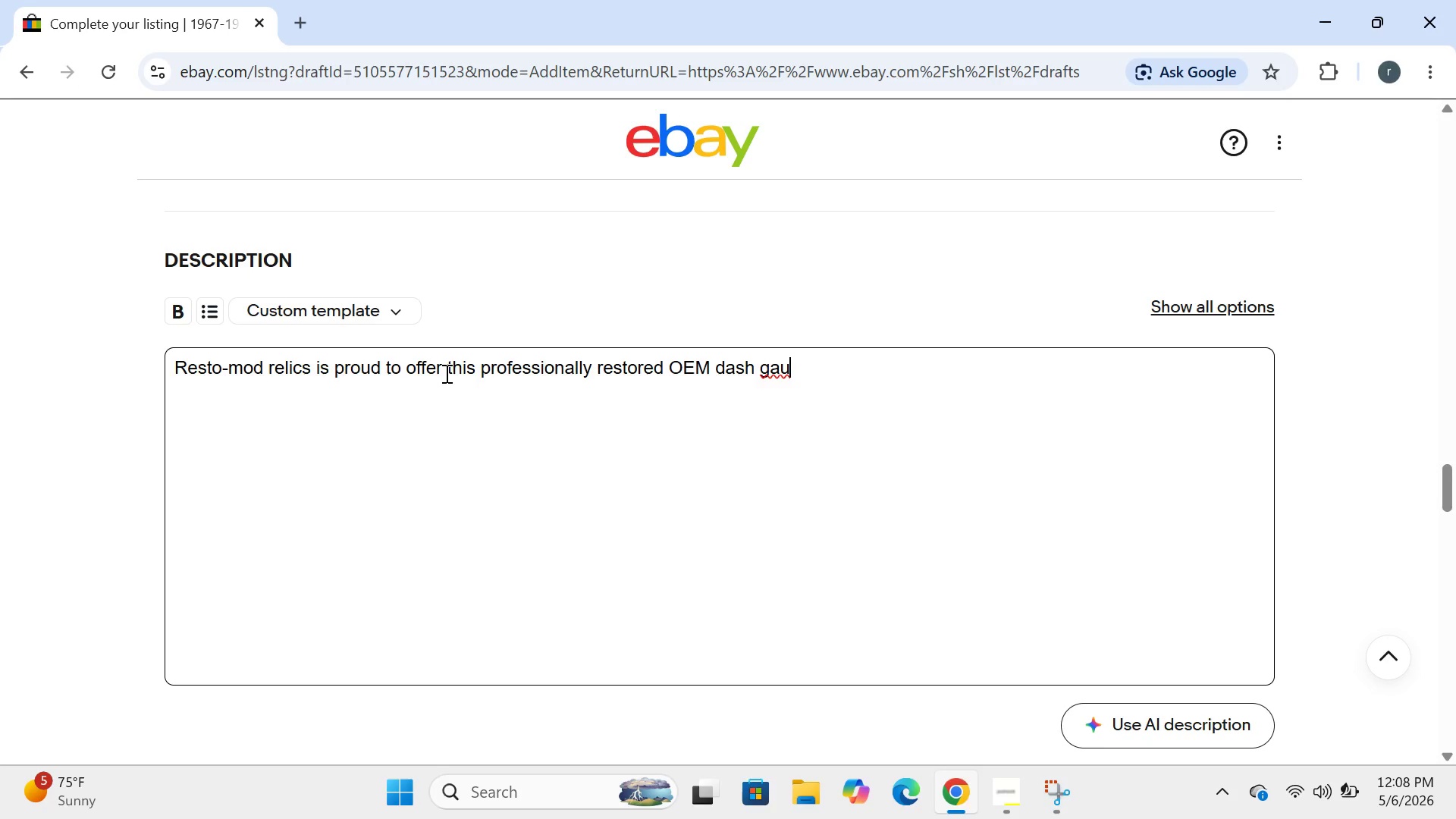 
type(ge )
 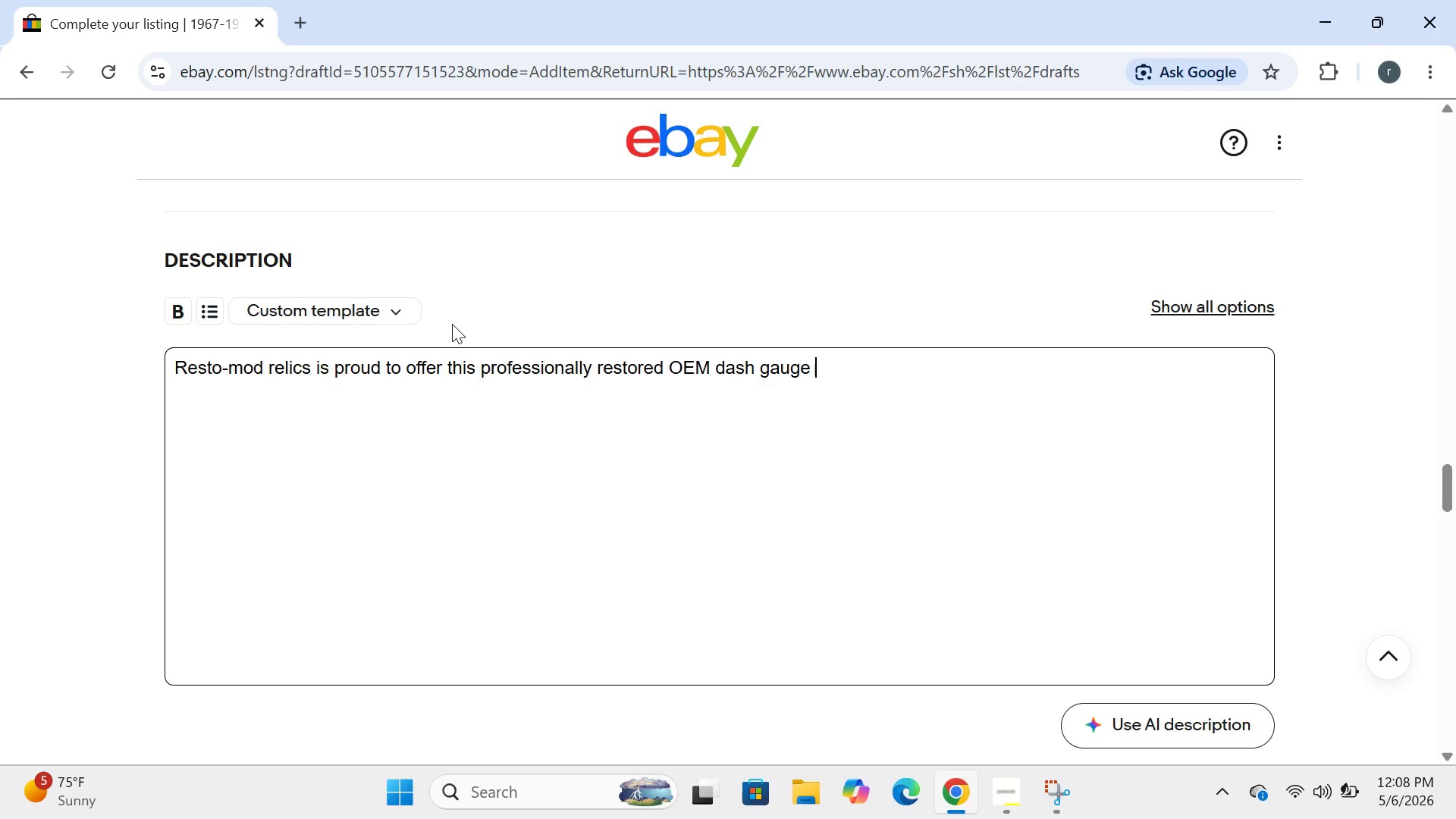 
type(cluster )
 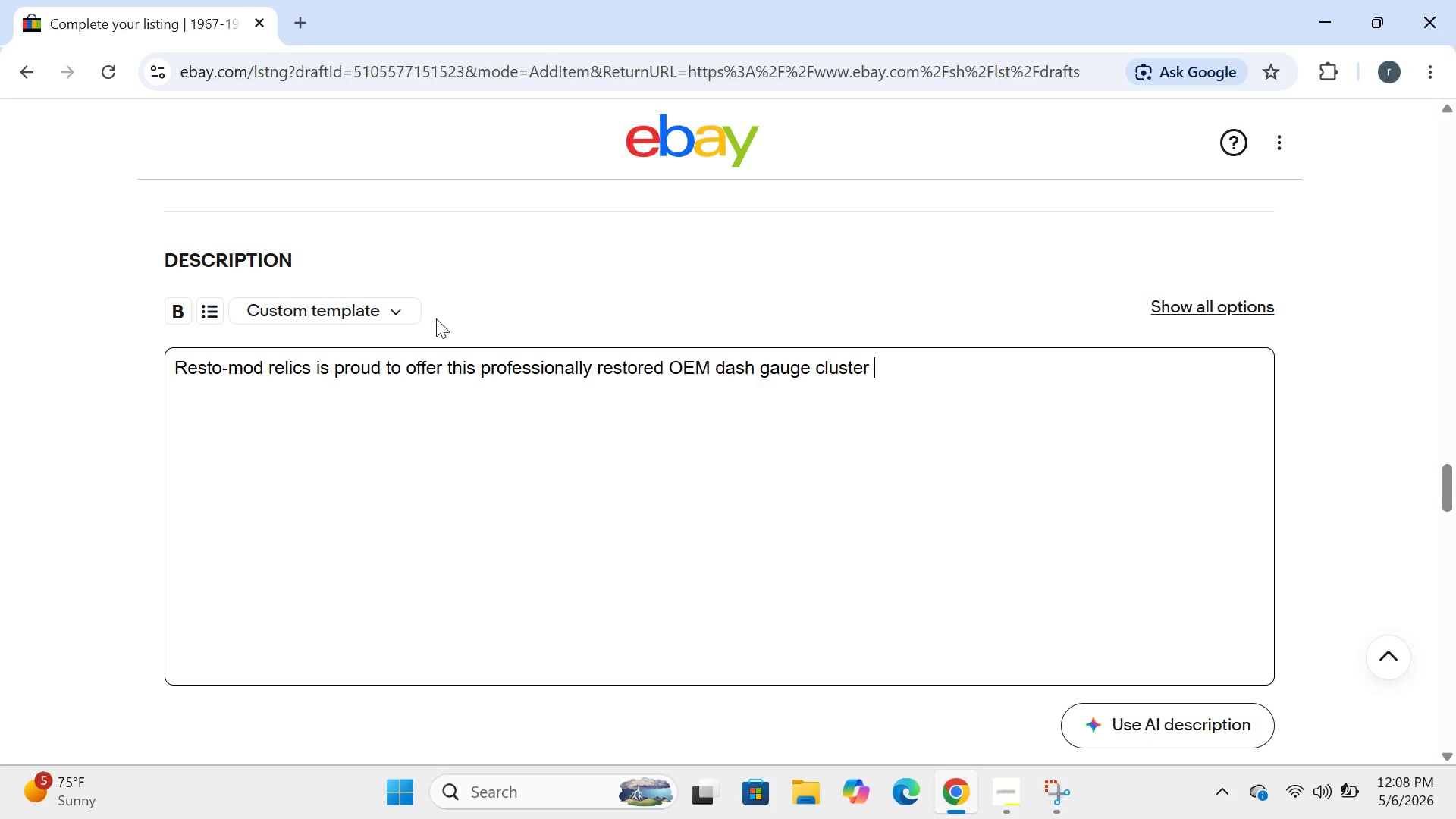 
type(for )
 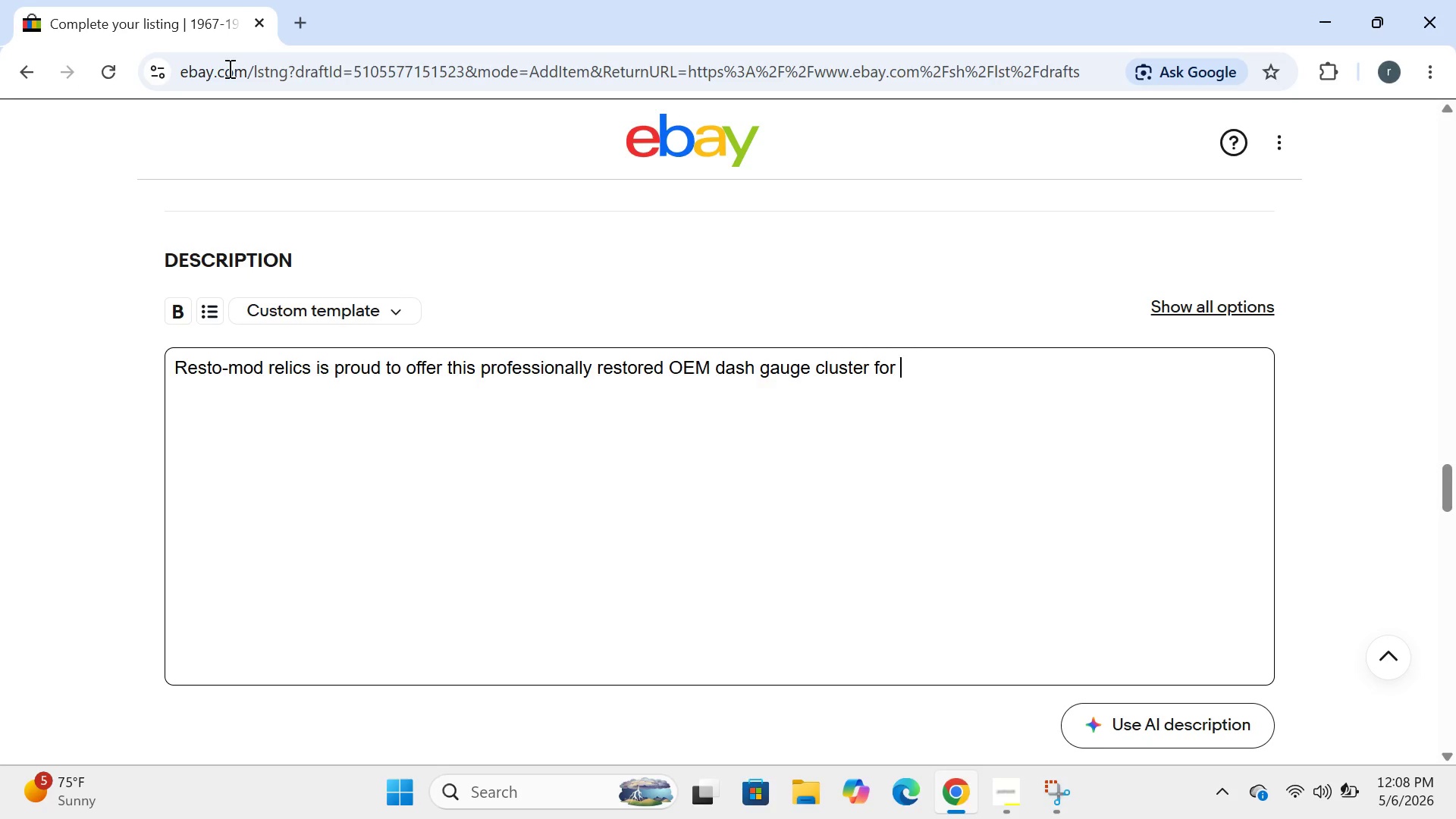 
type(1967-1969 )
 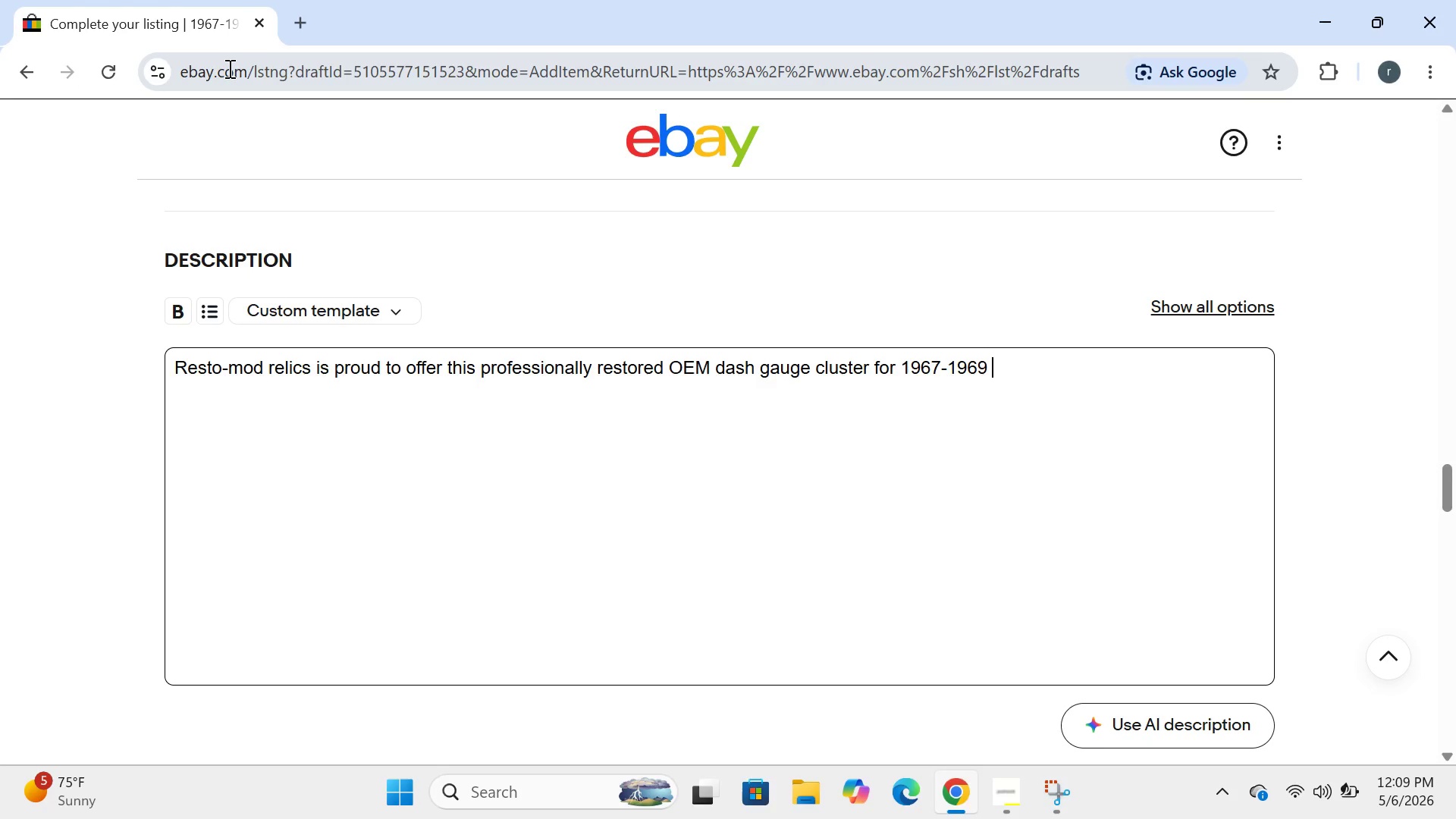 
wait(60.09)
 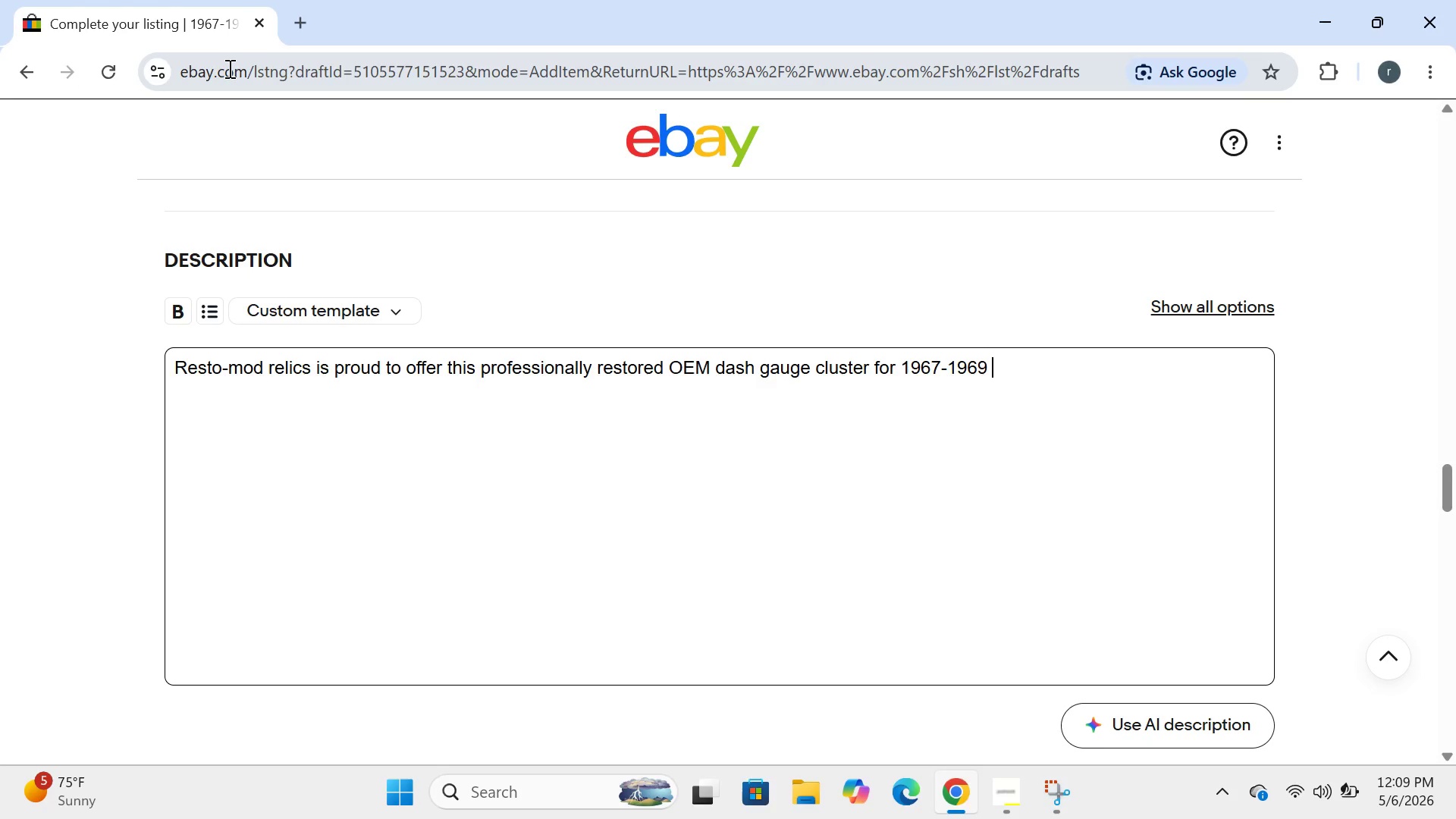 
type(Cher)
 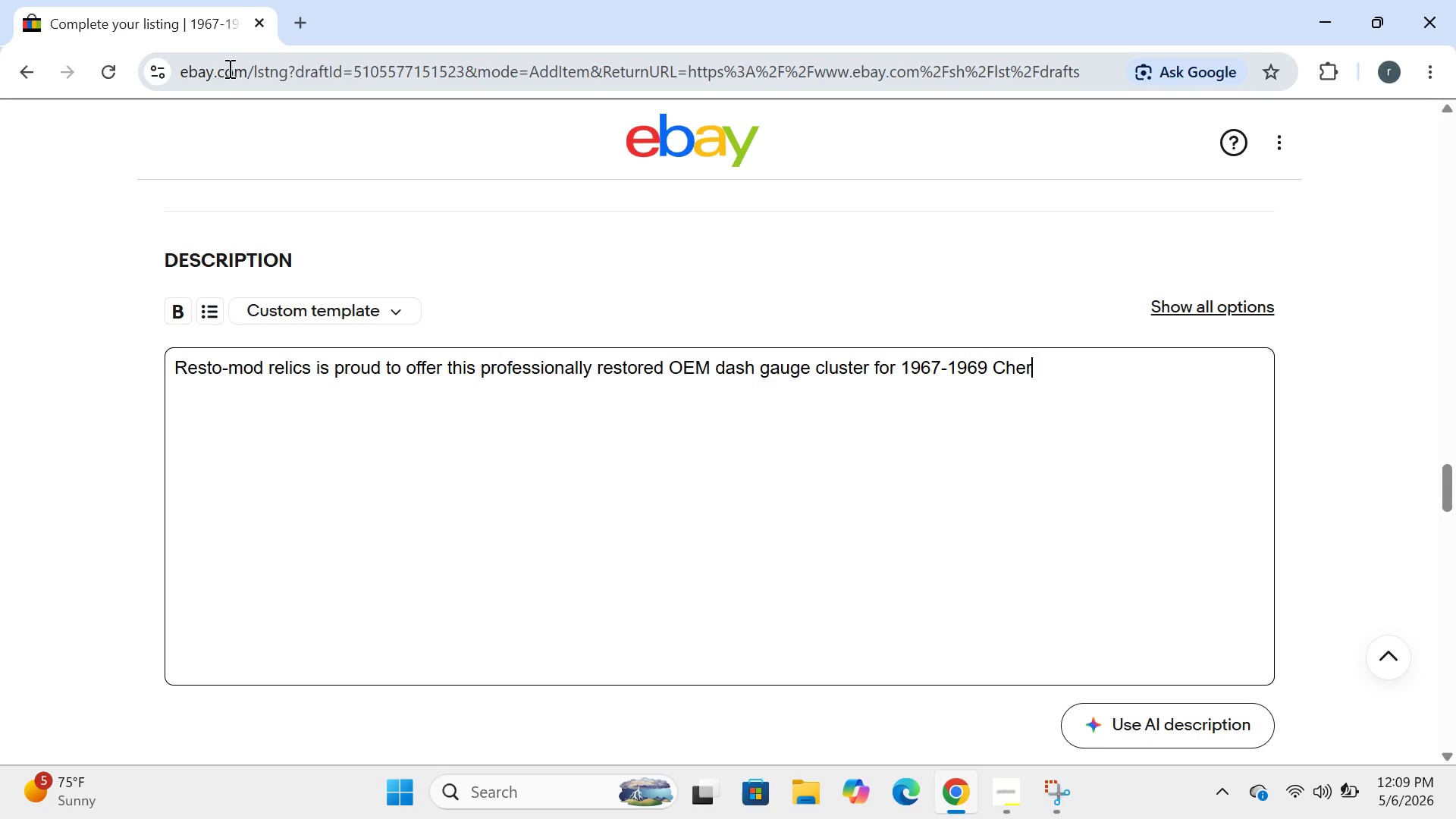 
key(Backspace)
type(vro;et)
key(Backspace)
key(Backspace)
key(Backspace)
type(let camaro.)
 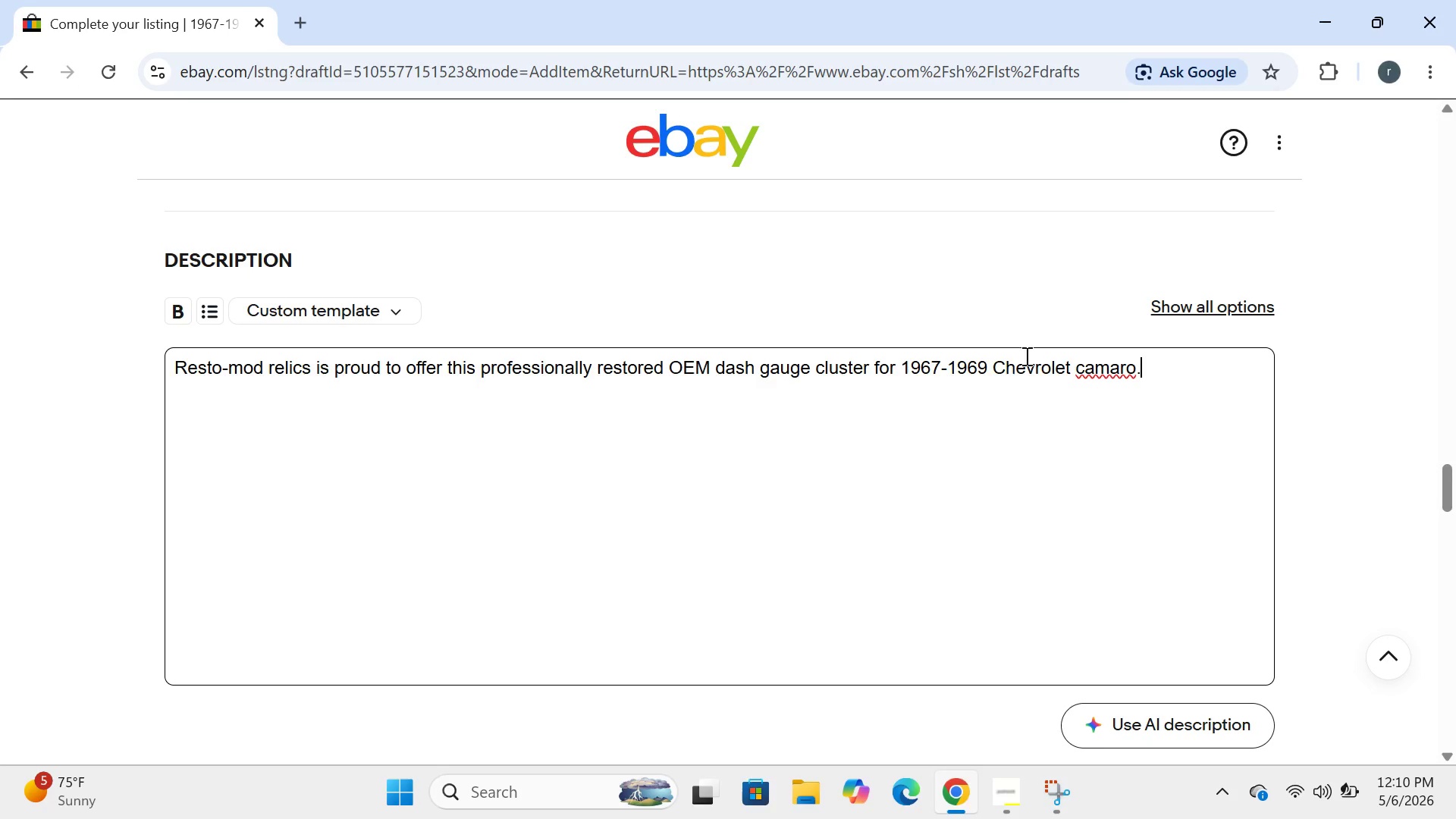 
left_click([1087, 372])
 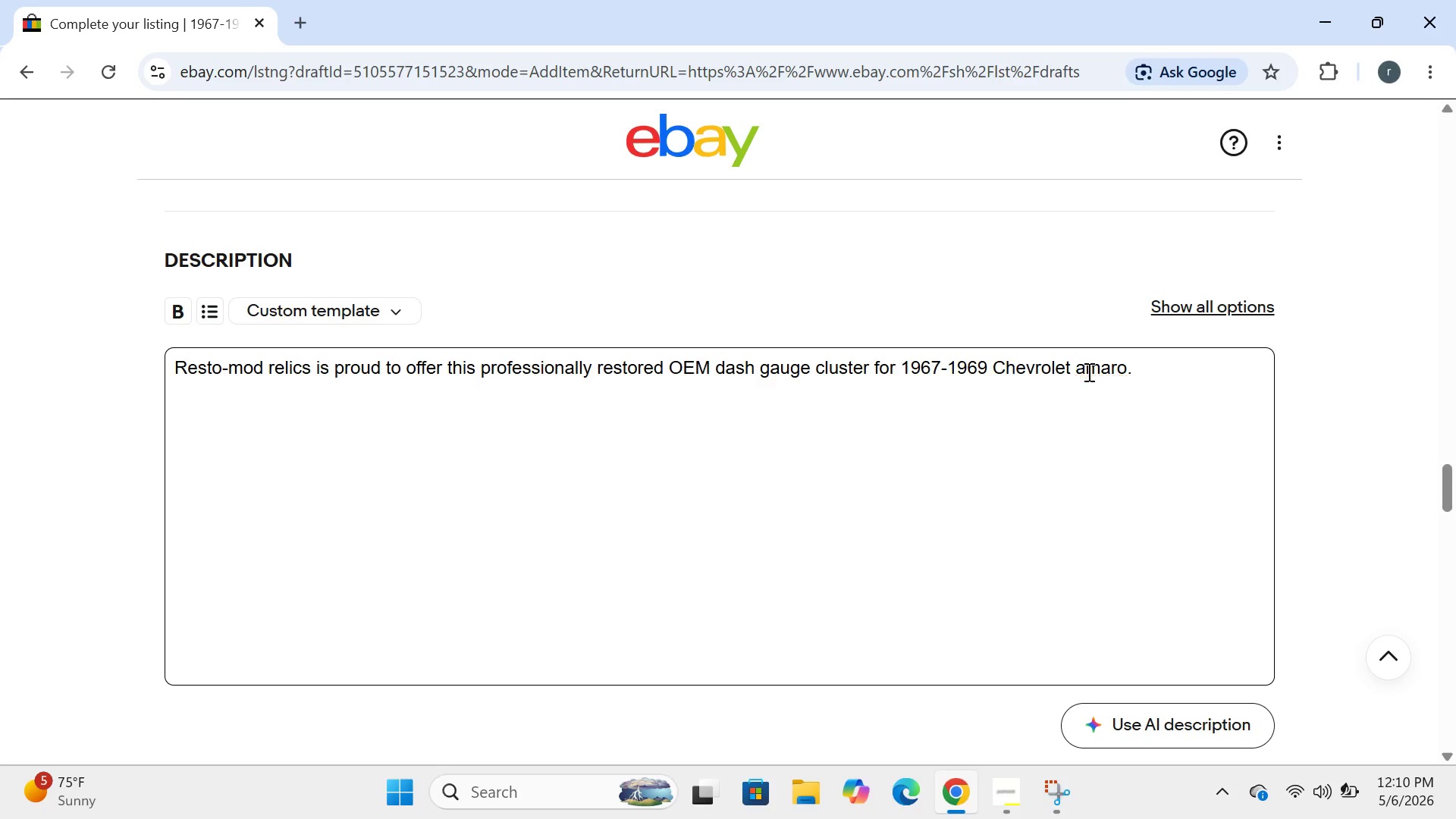 
key(Backspace)
 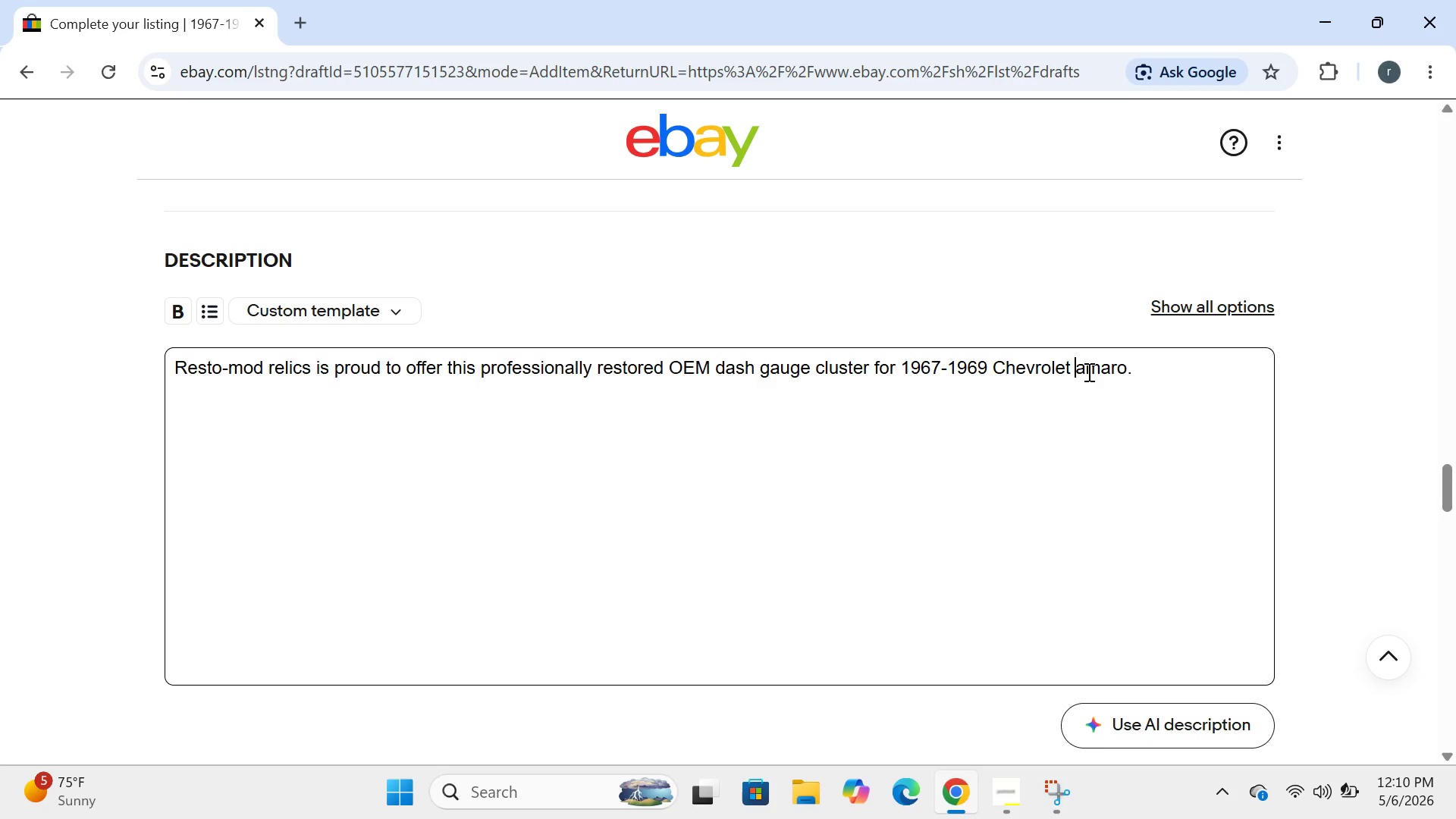 
key(CapsLock)
 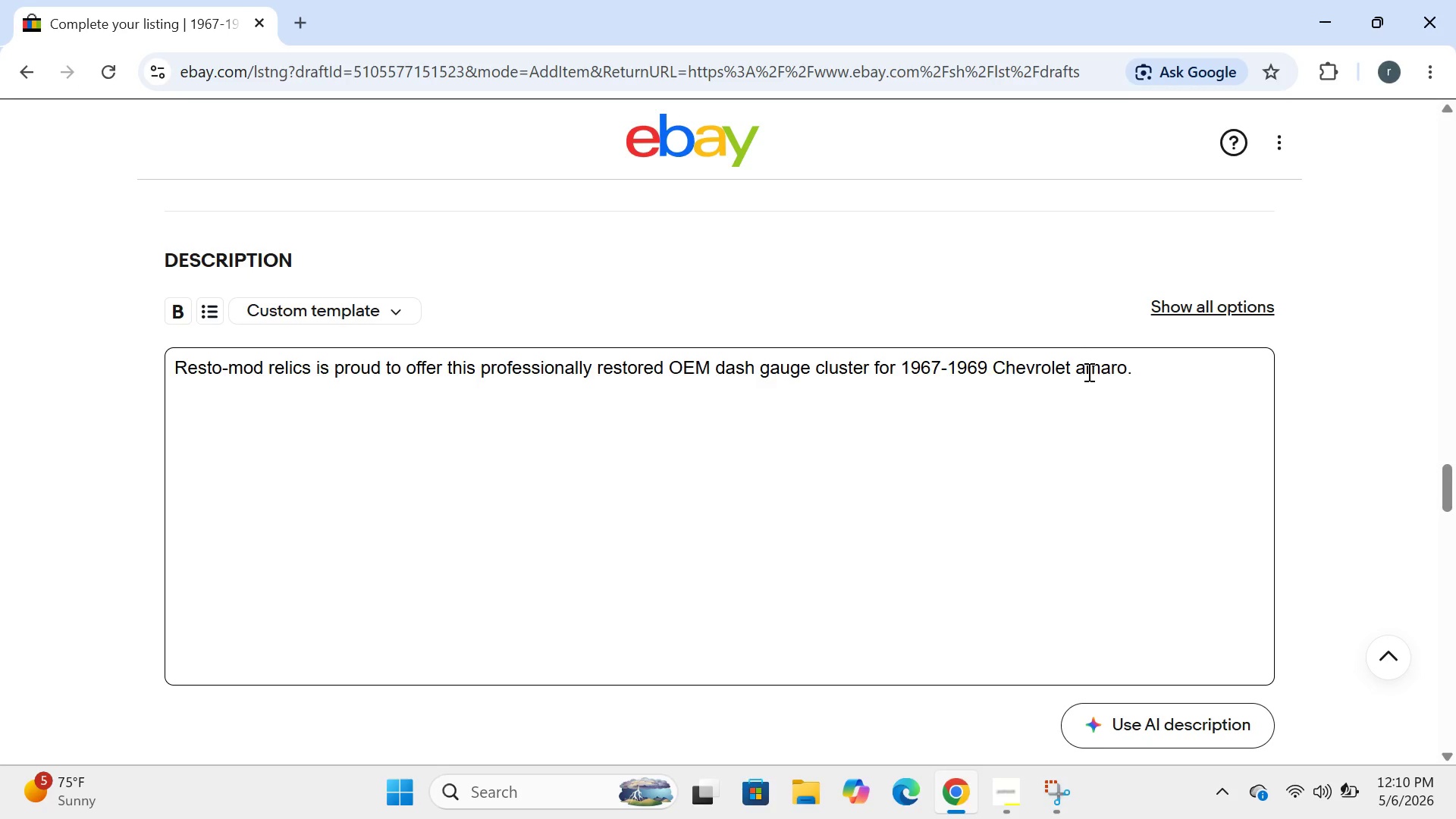 
key(C)
 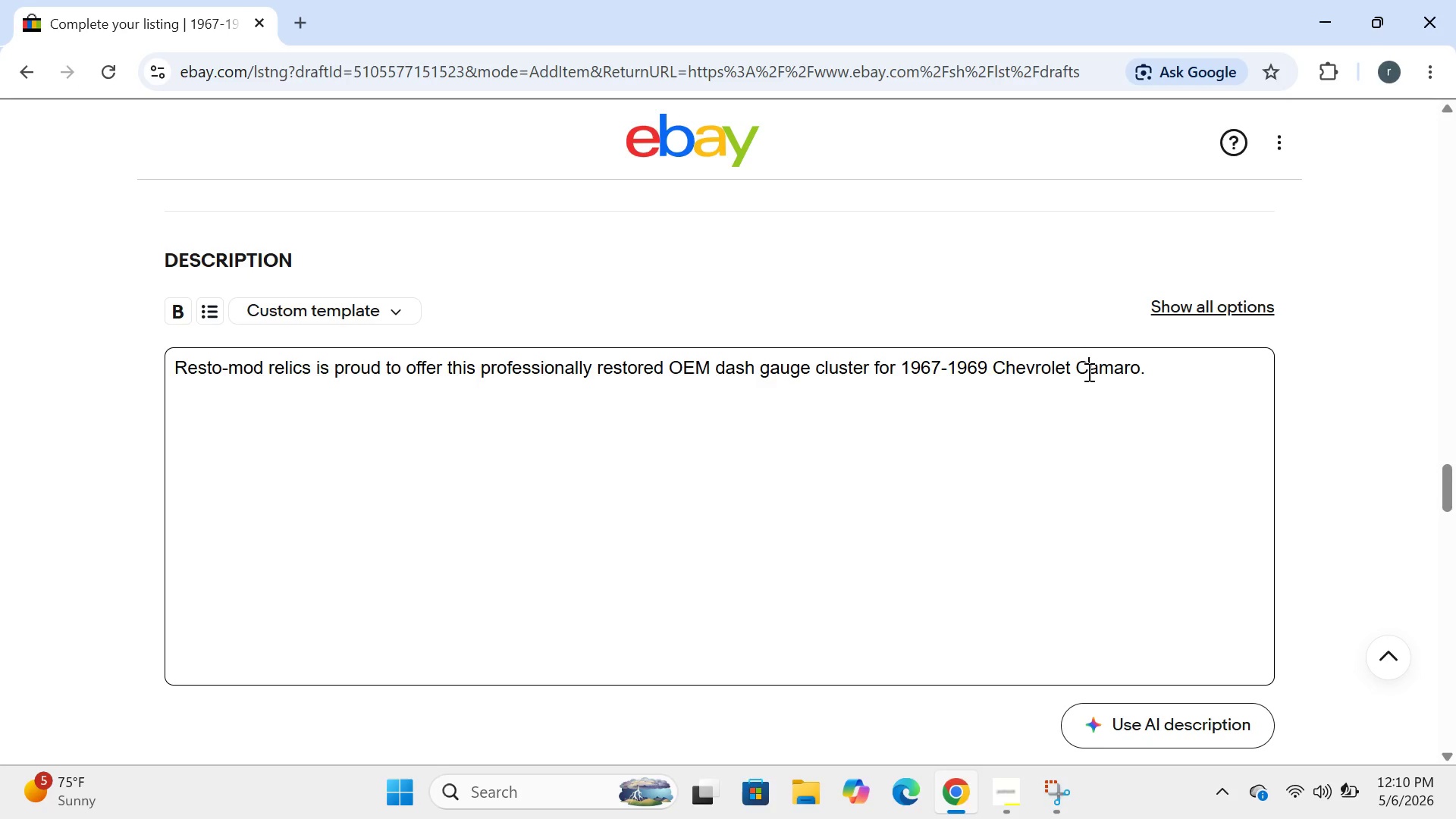 
key(CapsLock)
 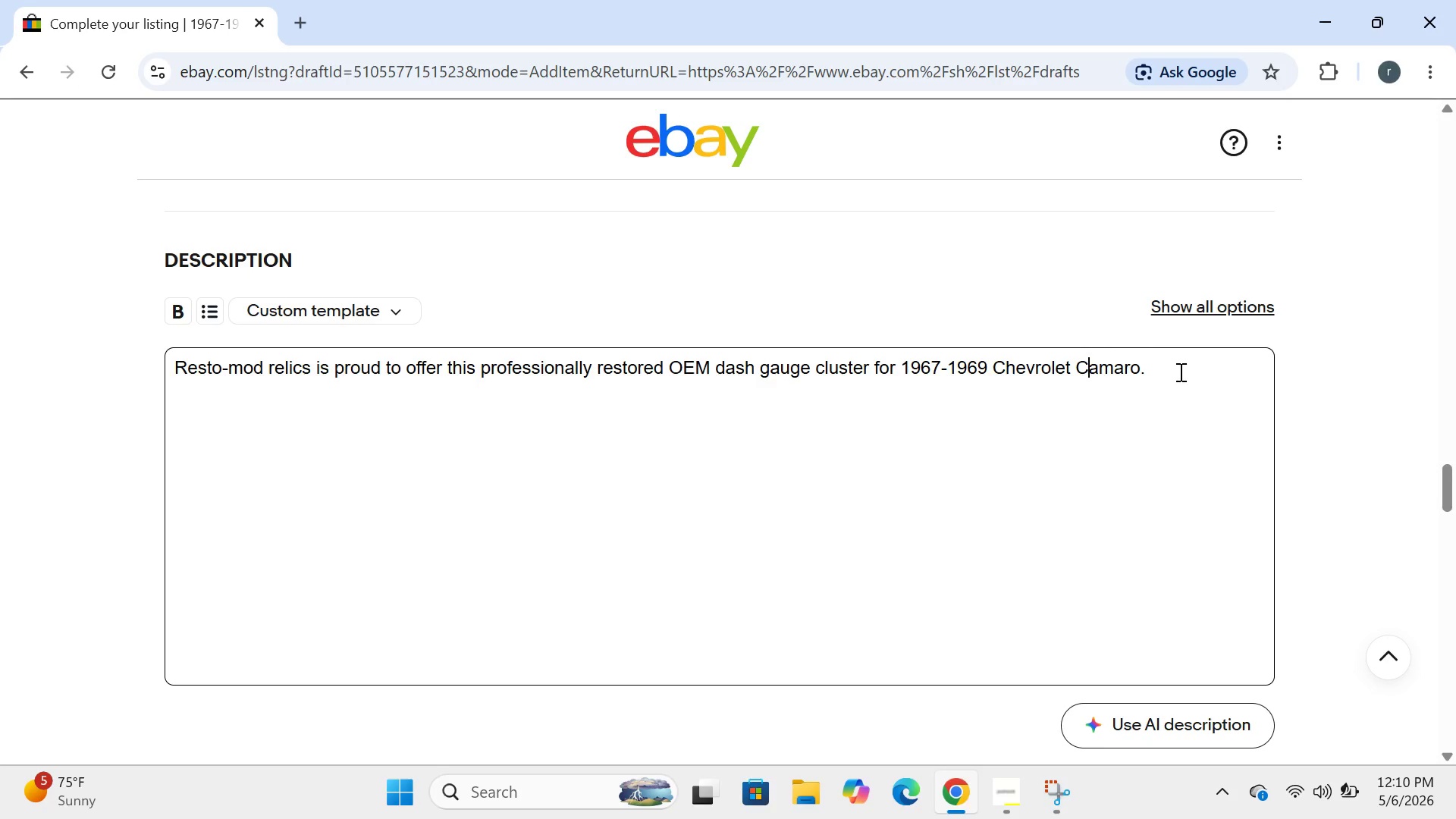 
left_click([1176, 372])
 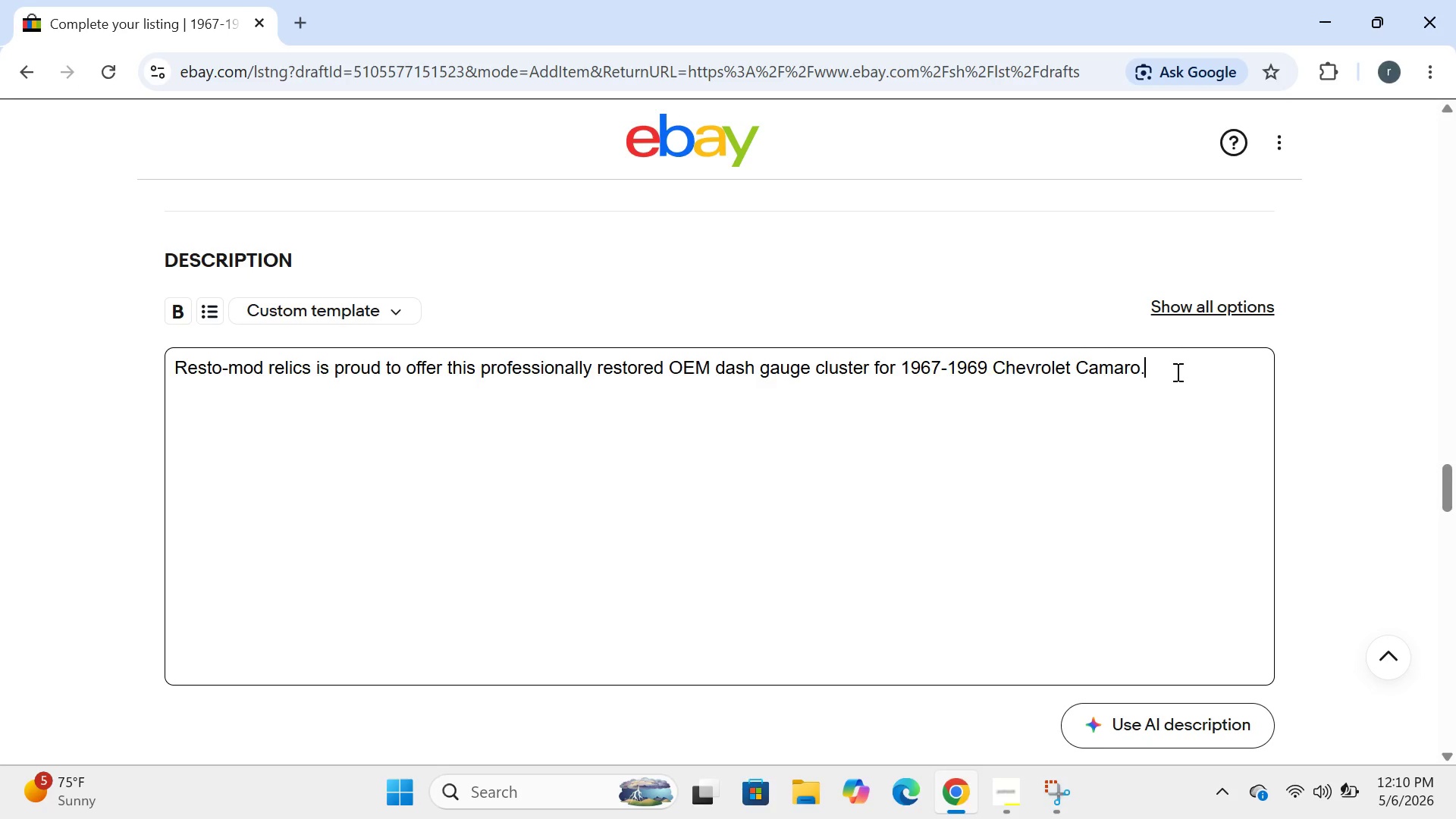 
key(Enter)
 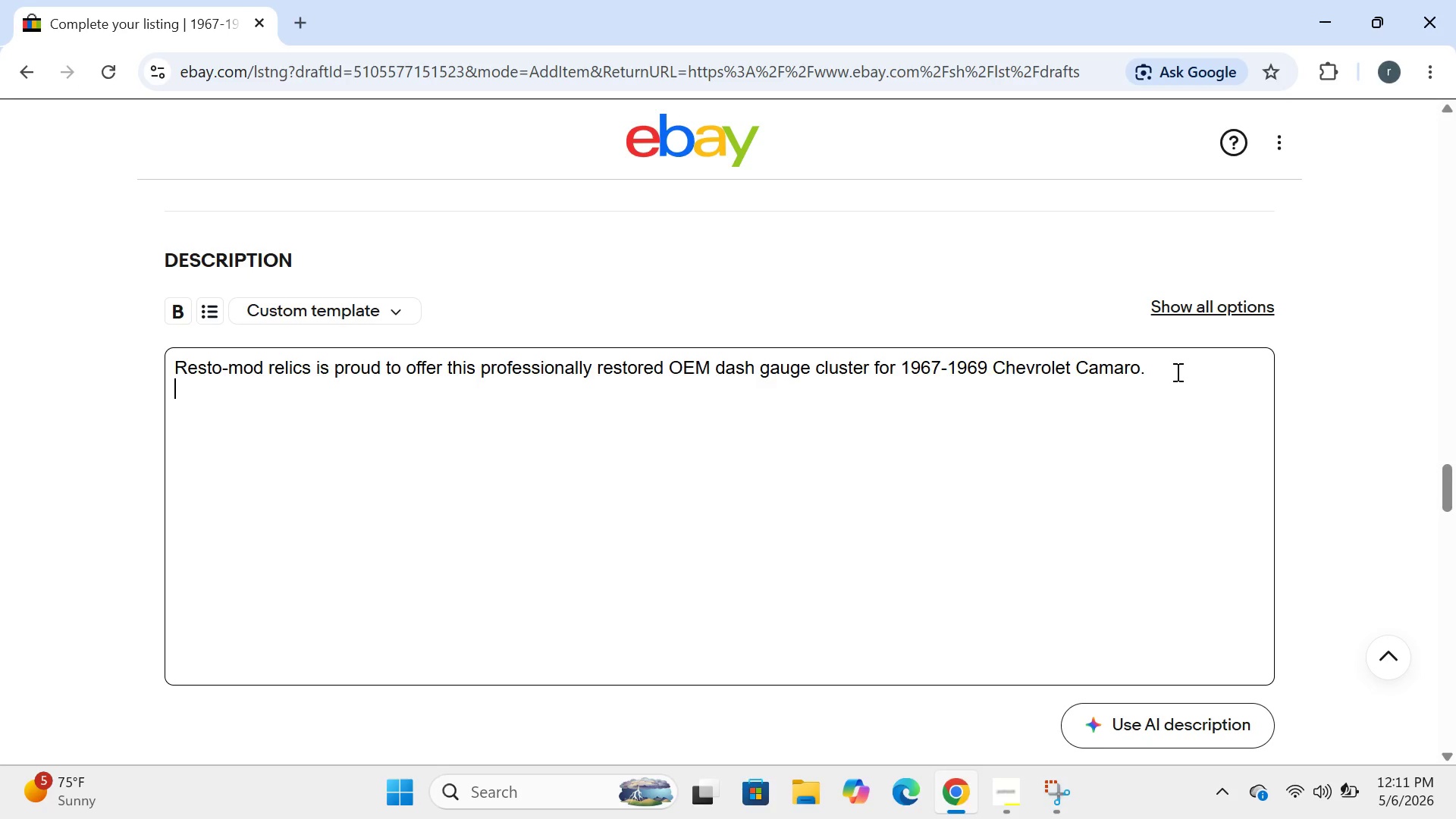 
wait(60.23)
 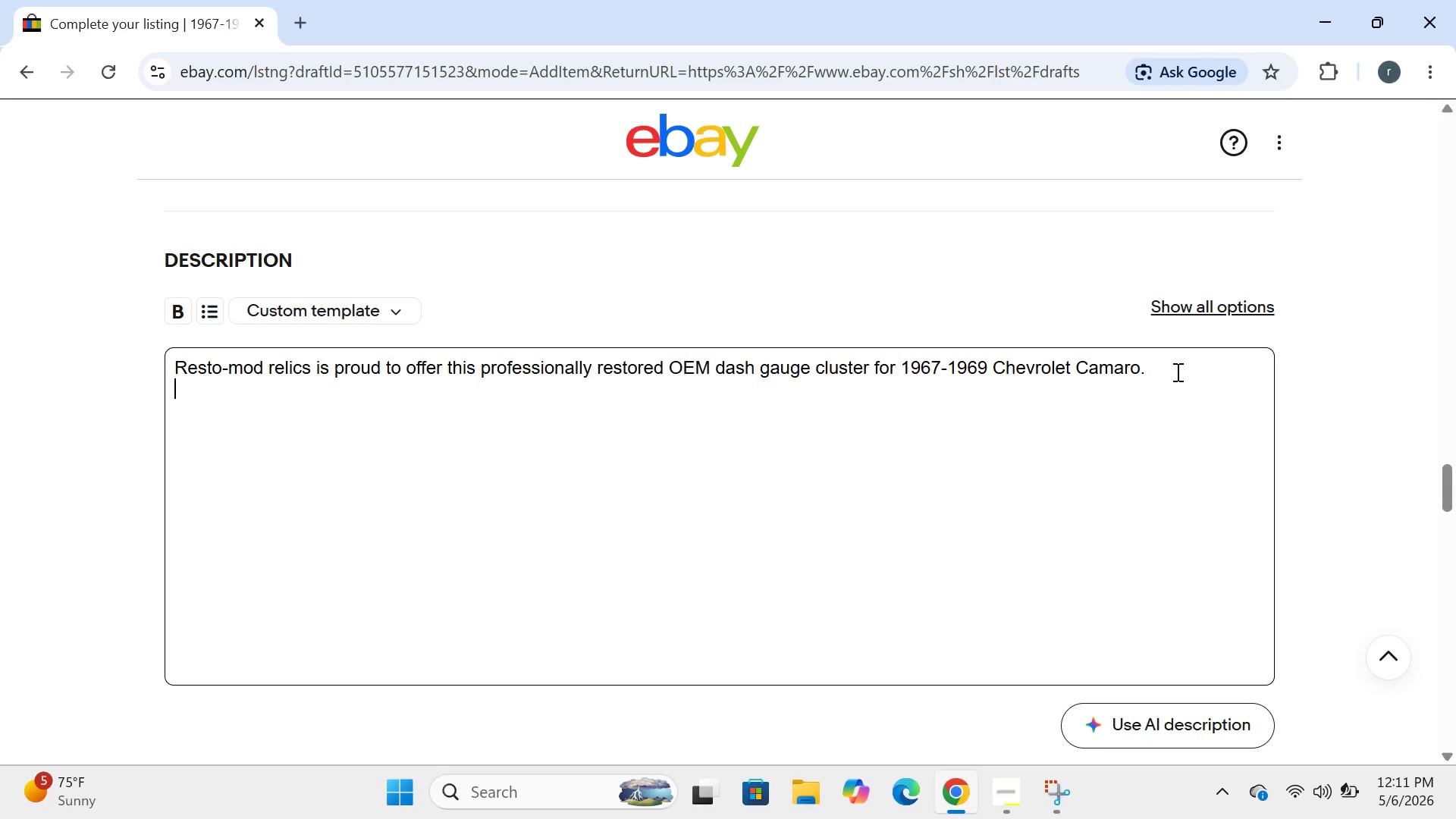 
key(Enter)
 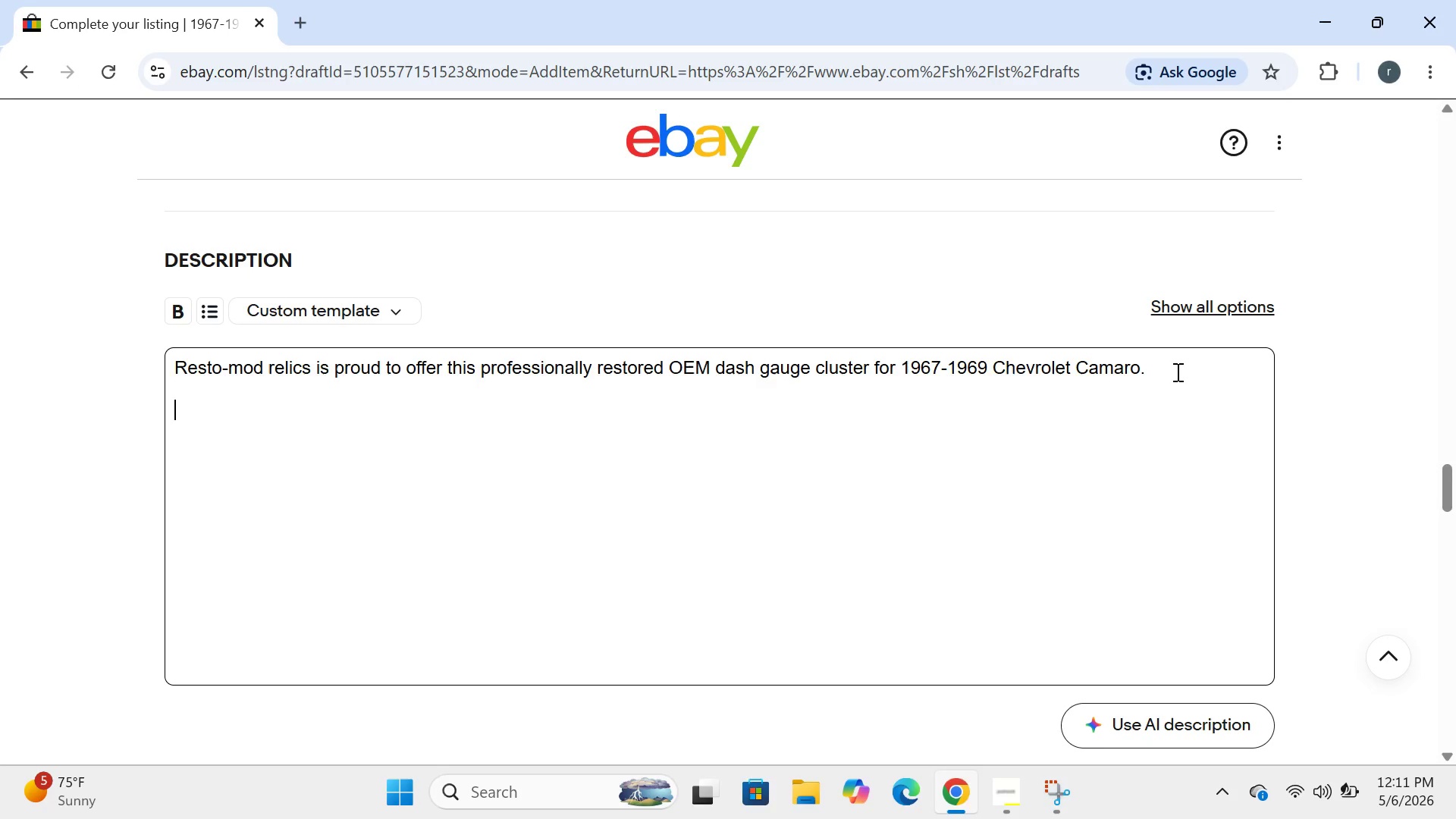 
key(Backspace)
 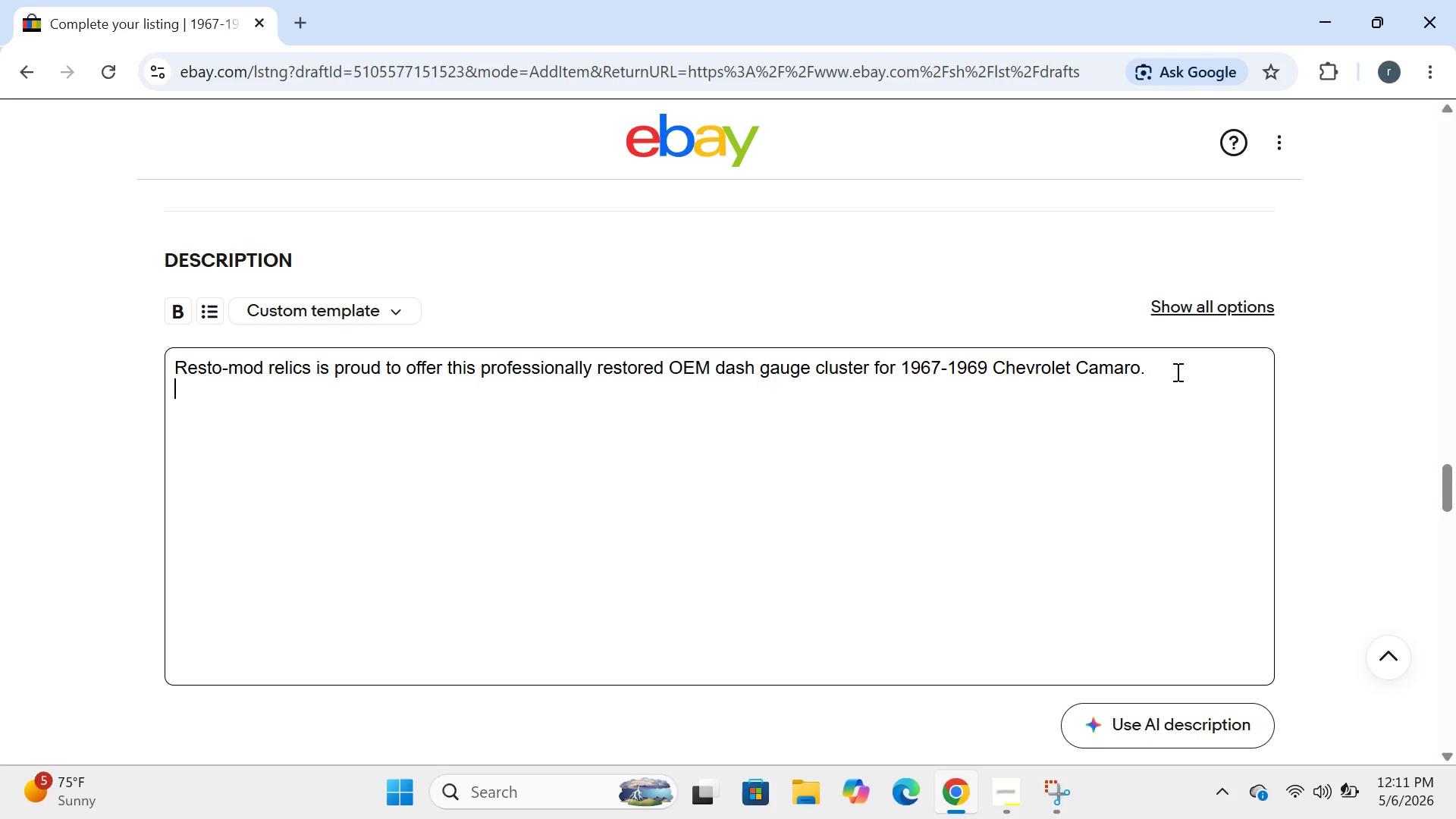 
key(Enter)
 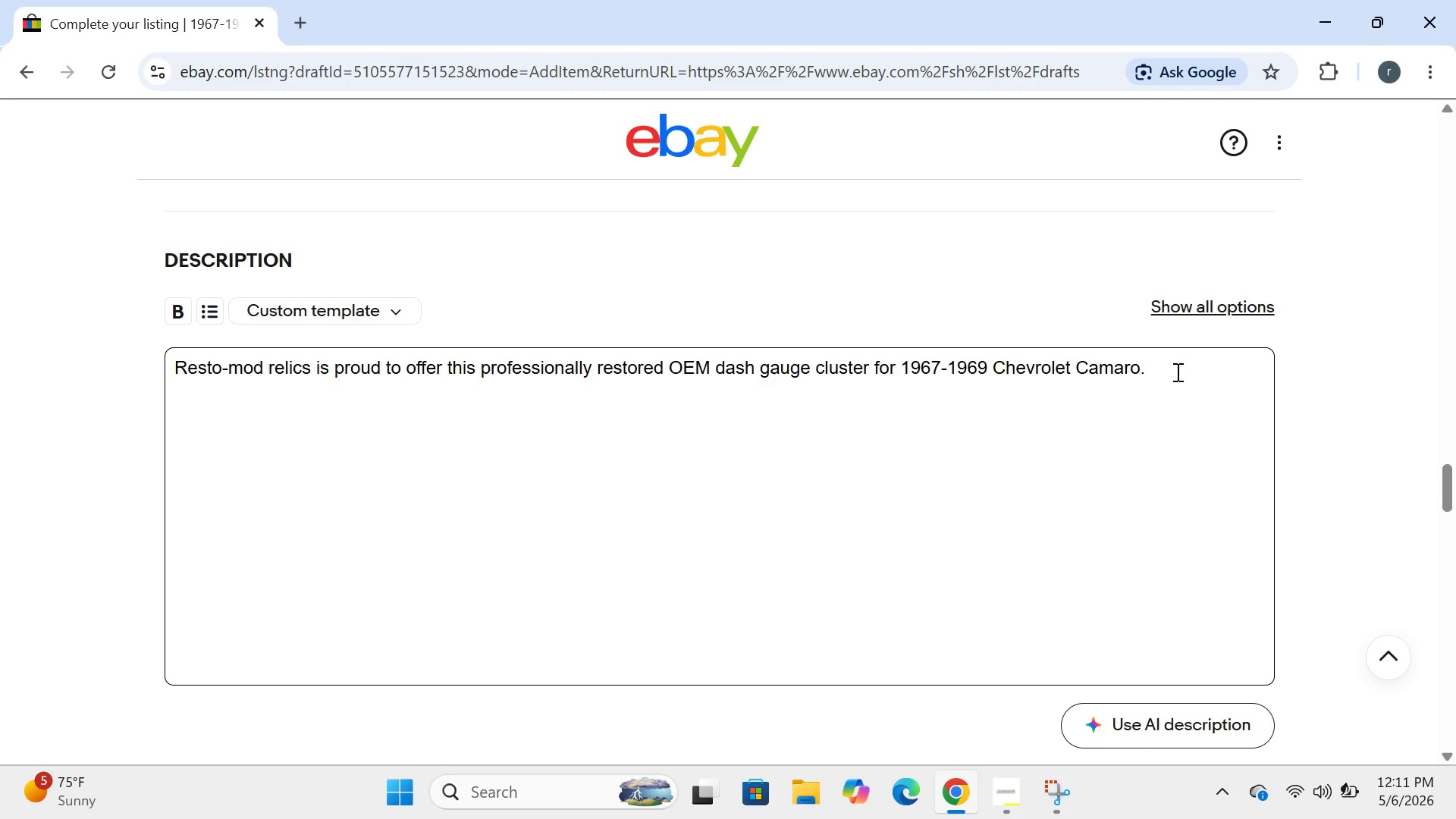 
type(p)
key(Backspace)
type(Pro)
key(Backspace)
key(Backspace)
type(ROFESSIONAL RESTORATU)
key(Backspace)
type(IO )
 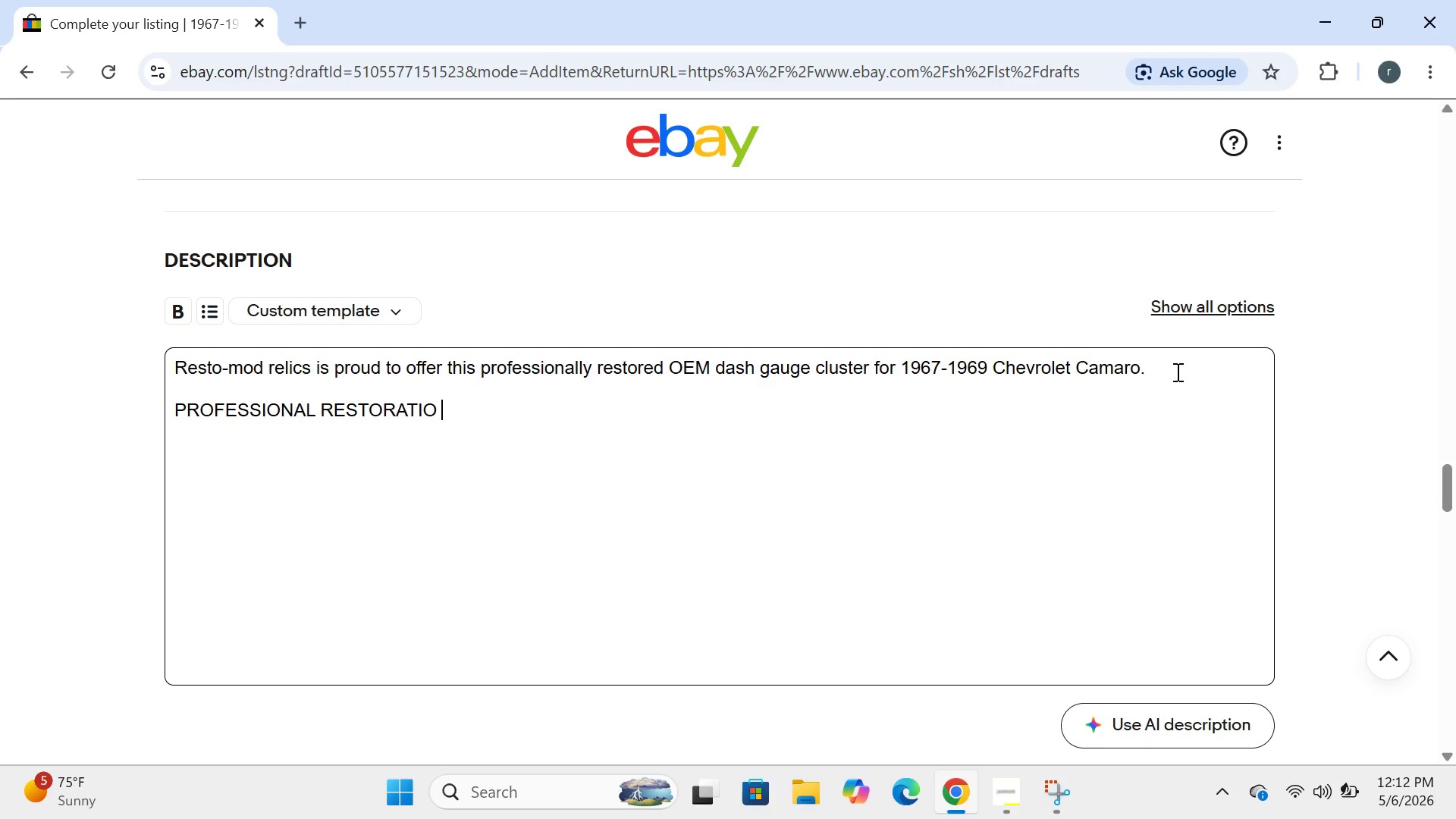 
wait(24.34)
 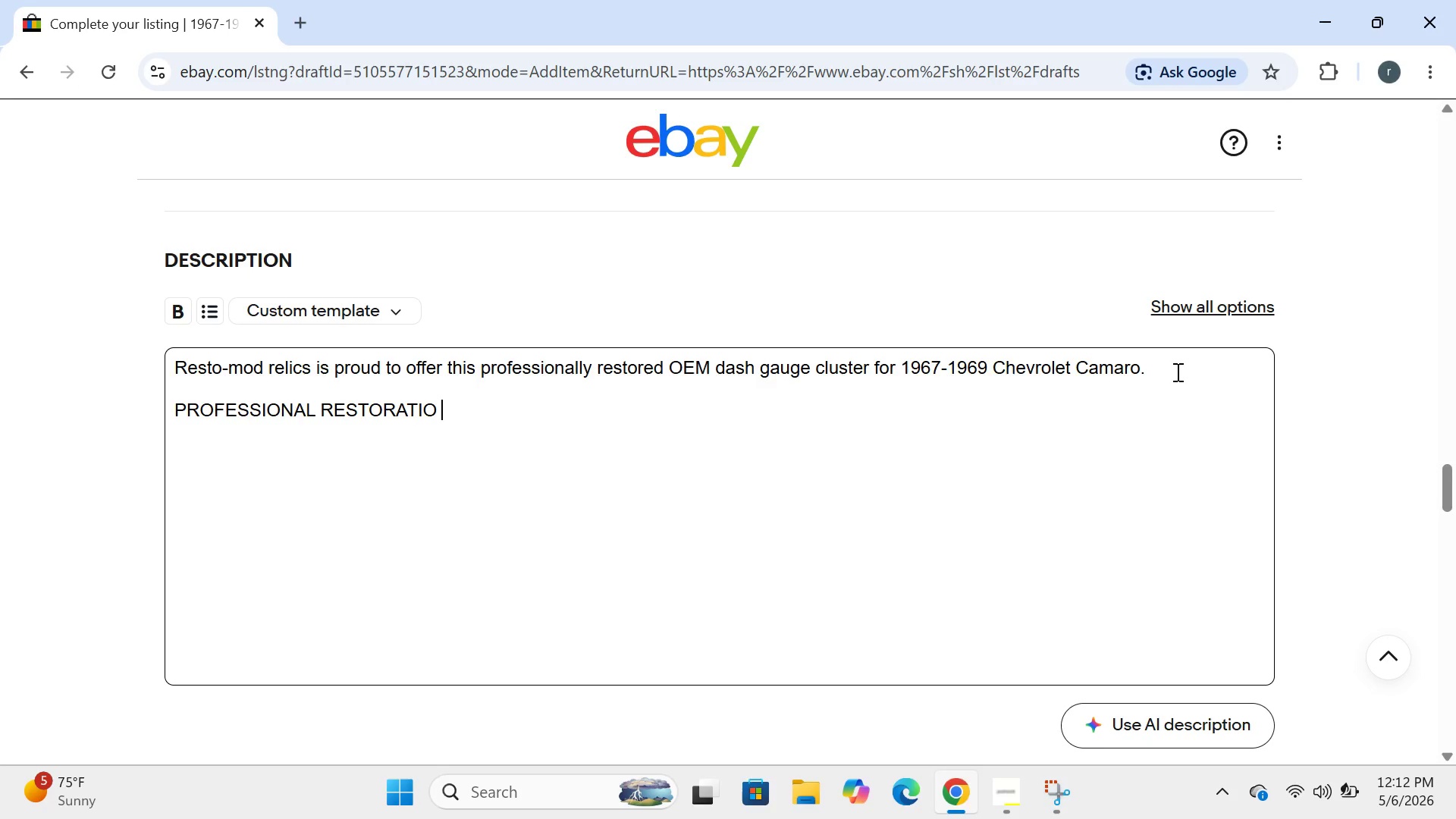 
hold_key(key=ShiftRight, duration=0.66)
 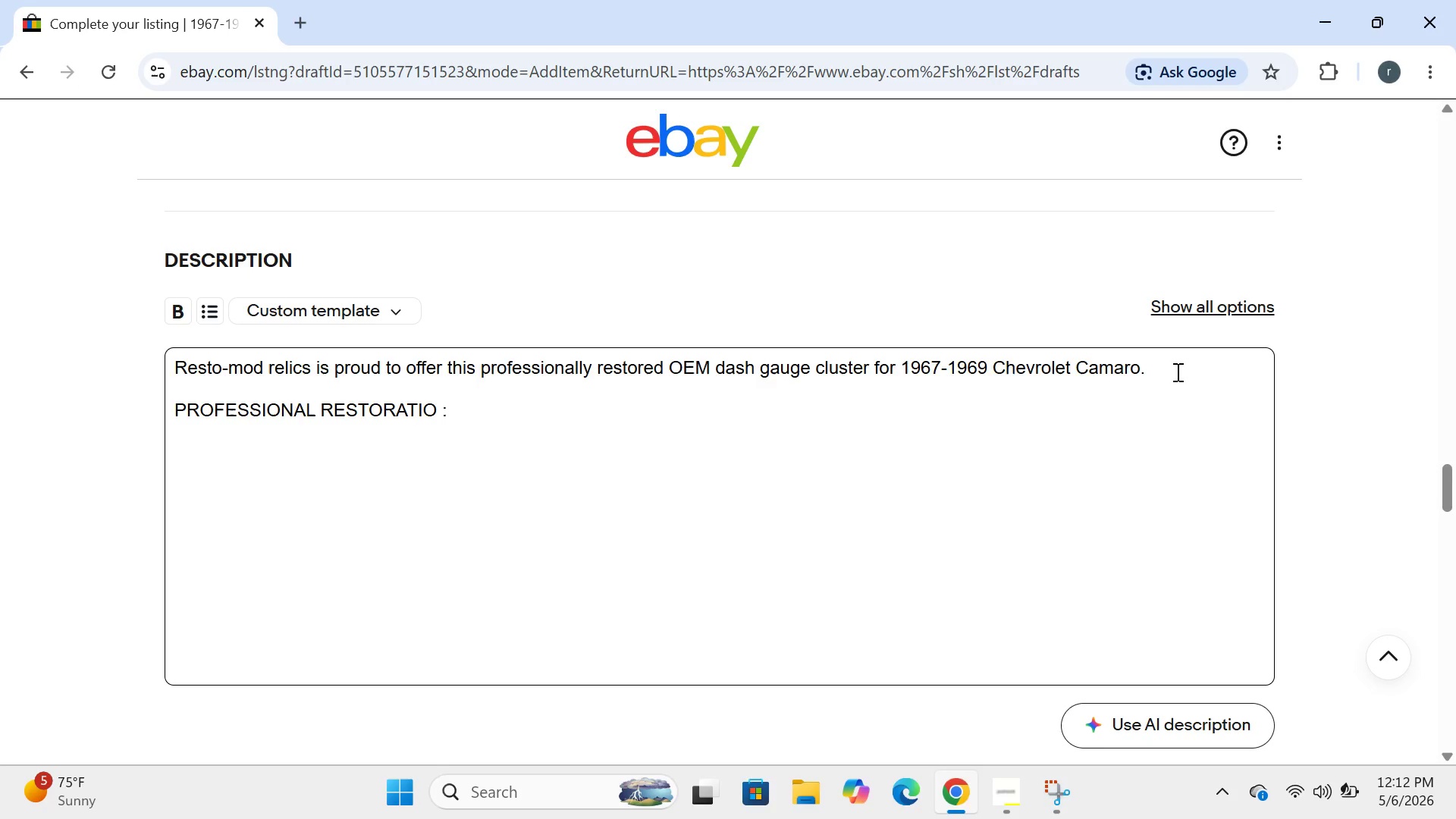 
hold_key(key=Semicolon, duration=0.31)
 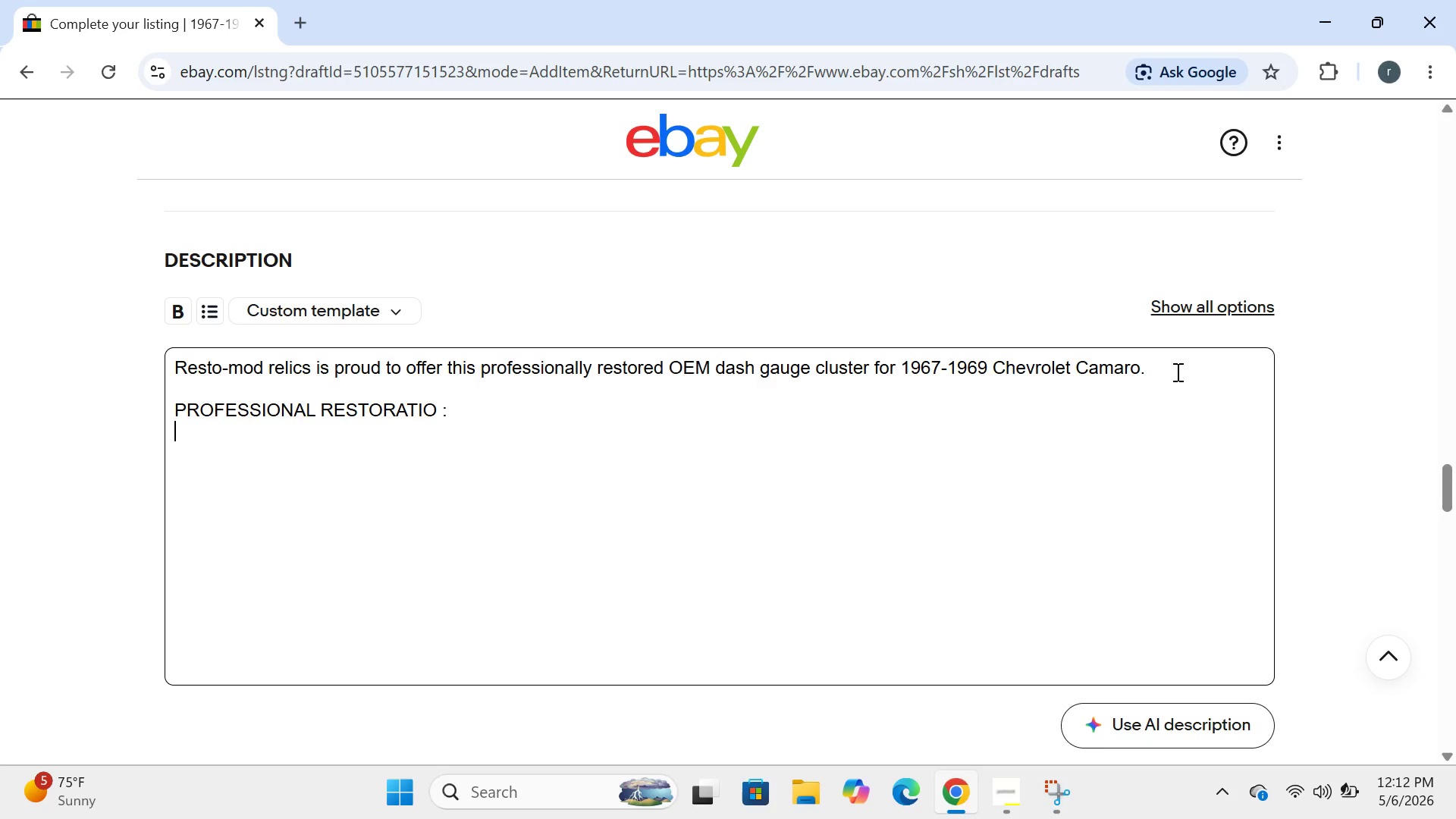 
key(Enter)
 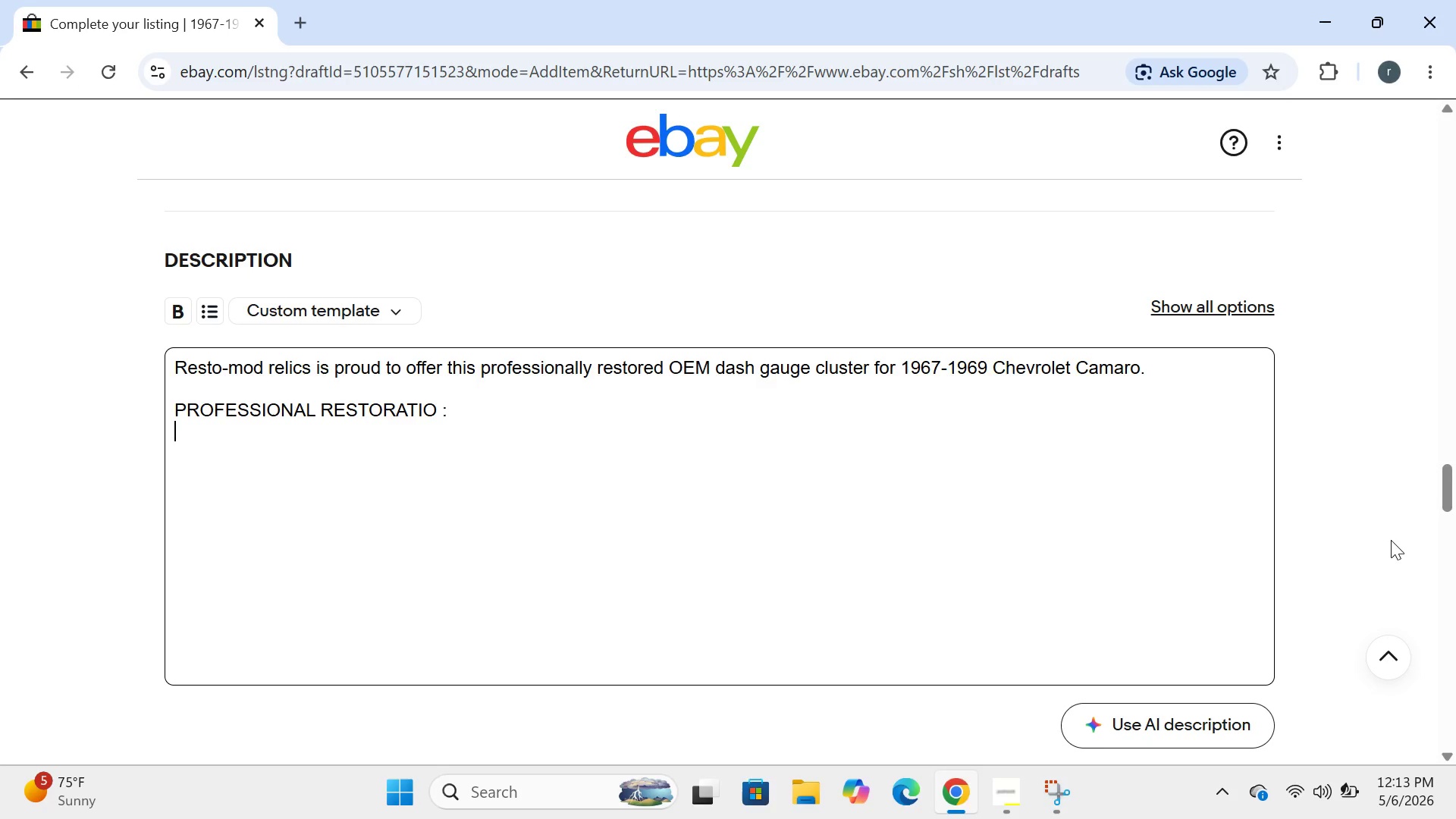 
wait(110.08)
 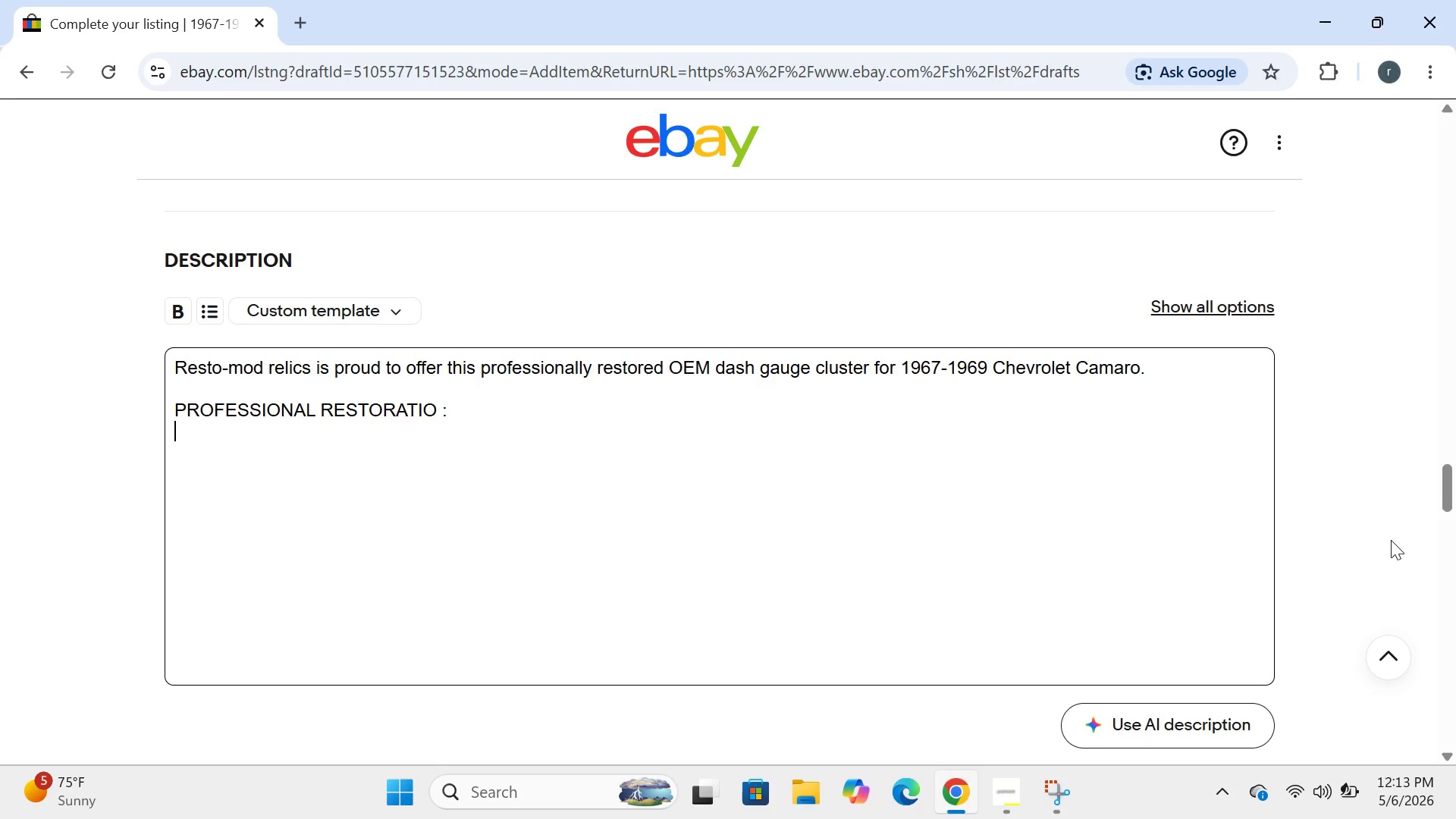 
key(CapsLock)
 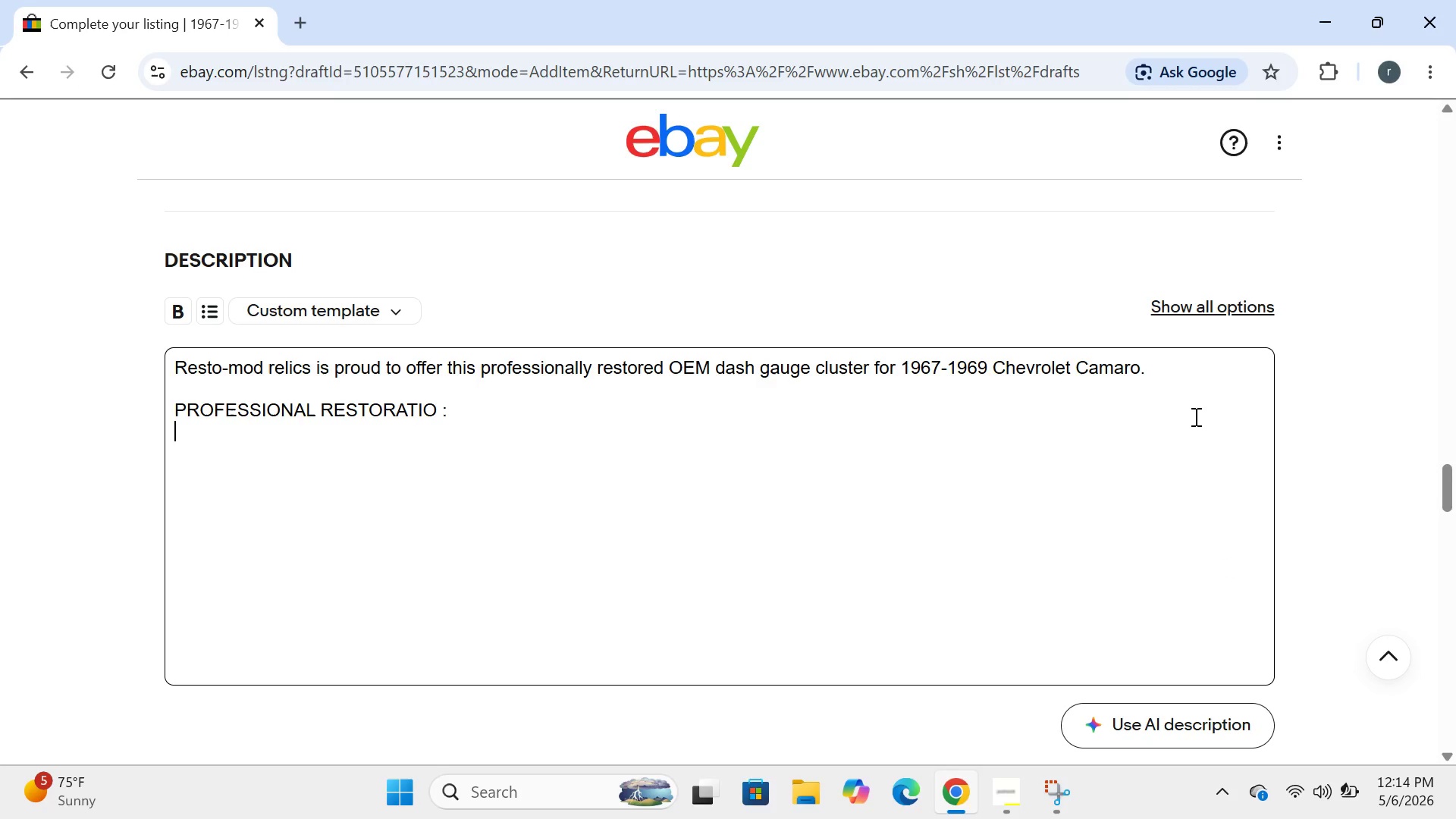 
left_click([1220, 406])
 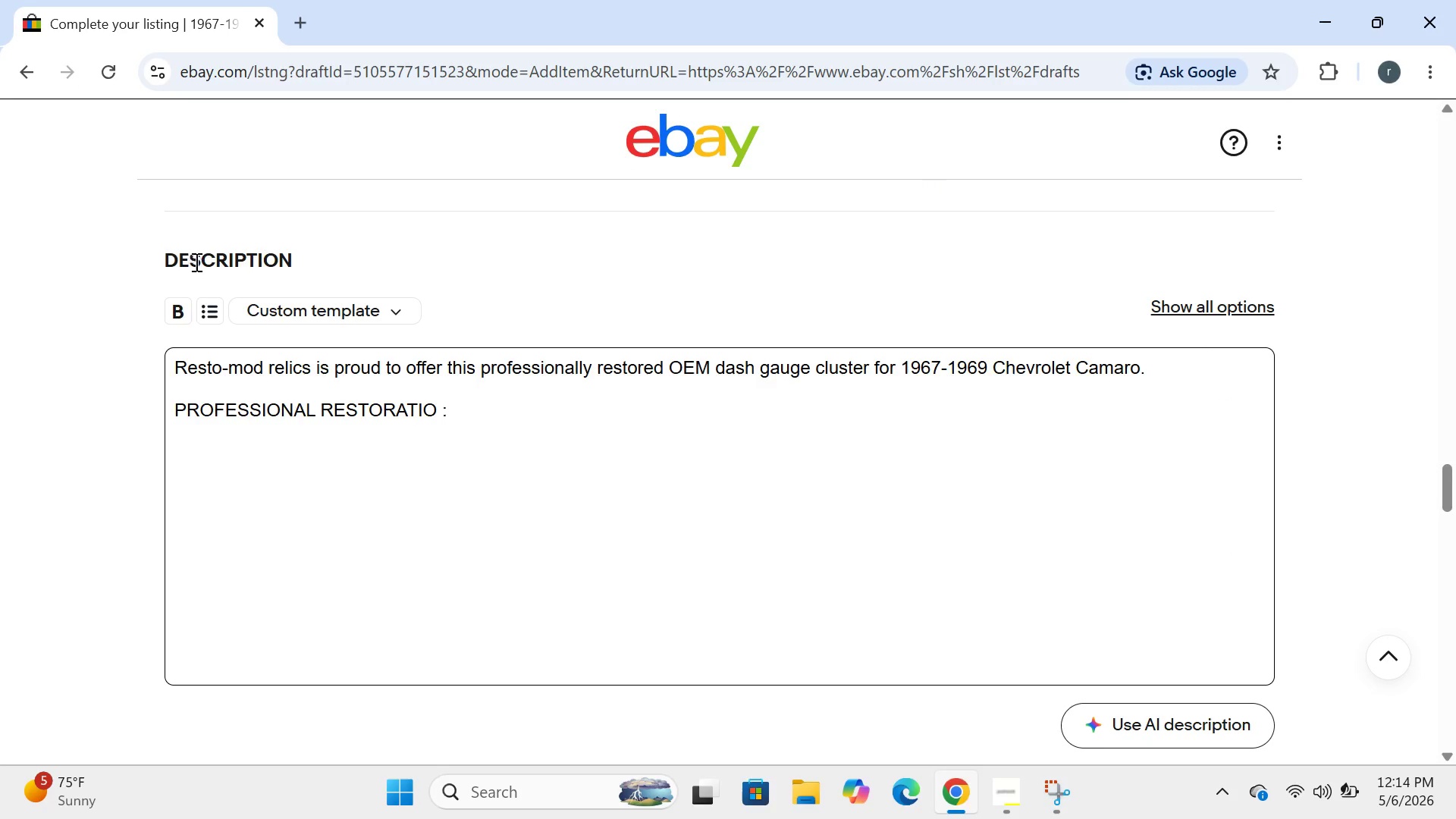 
left_click([204, 304])
 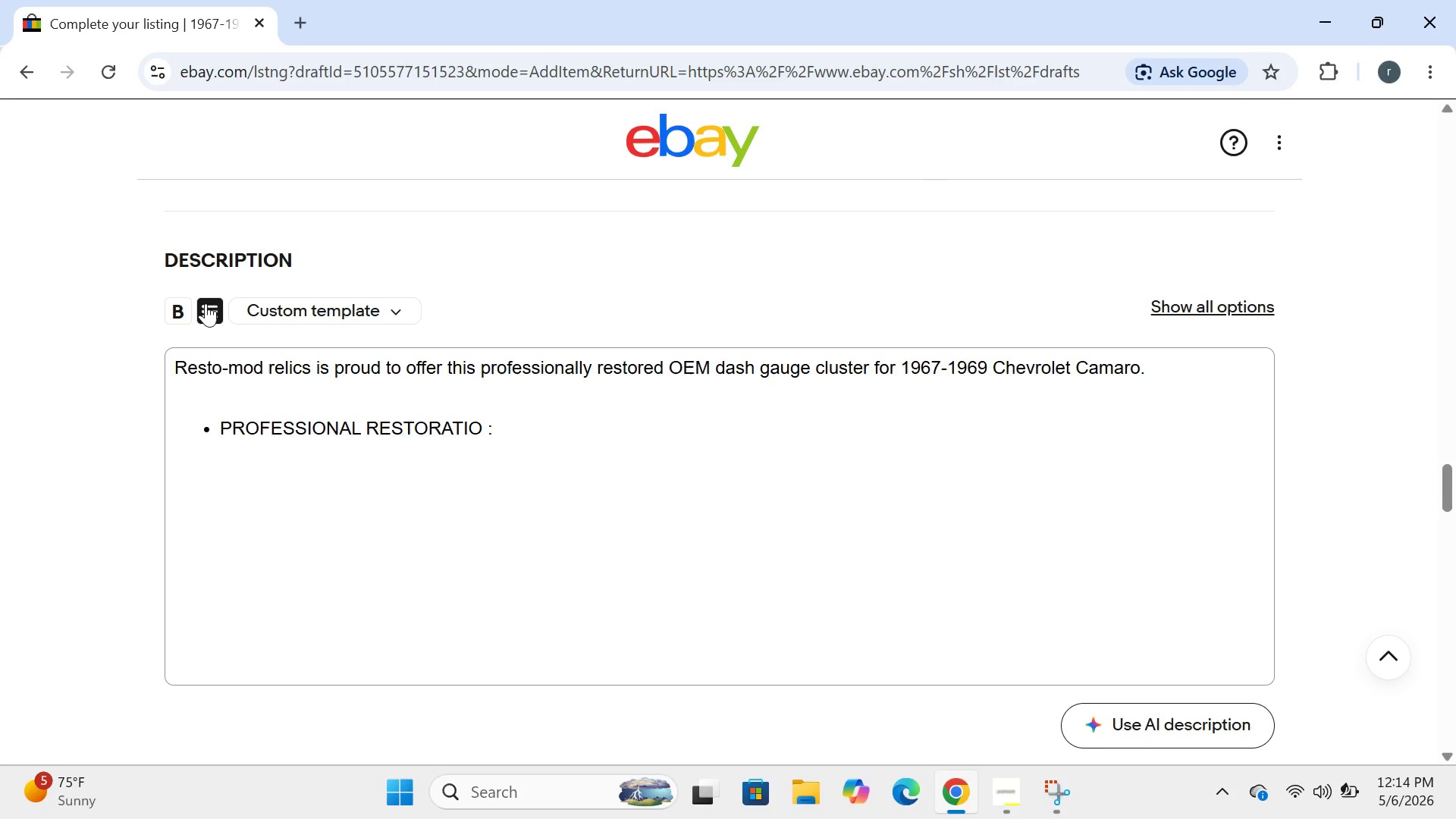 
left_click([209, 306])
 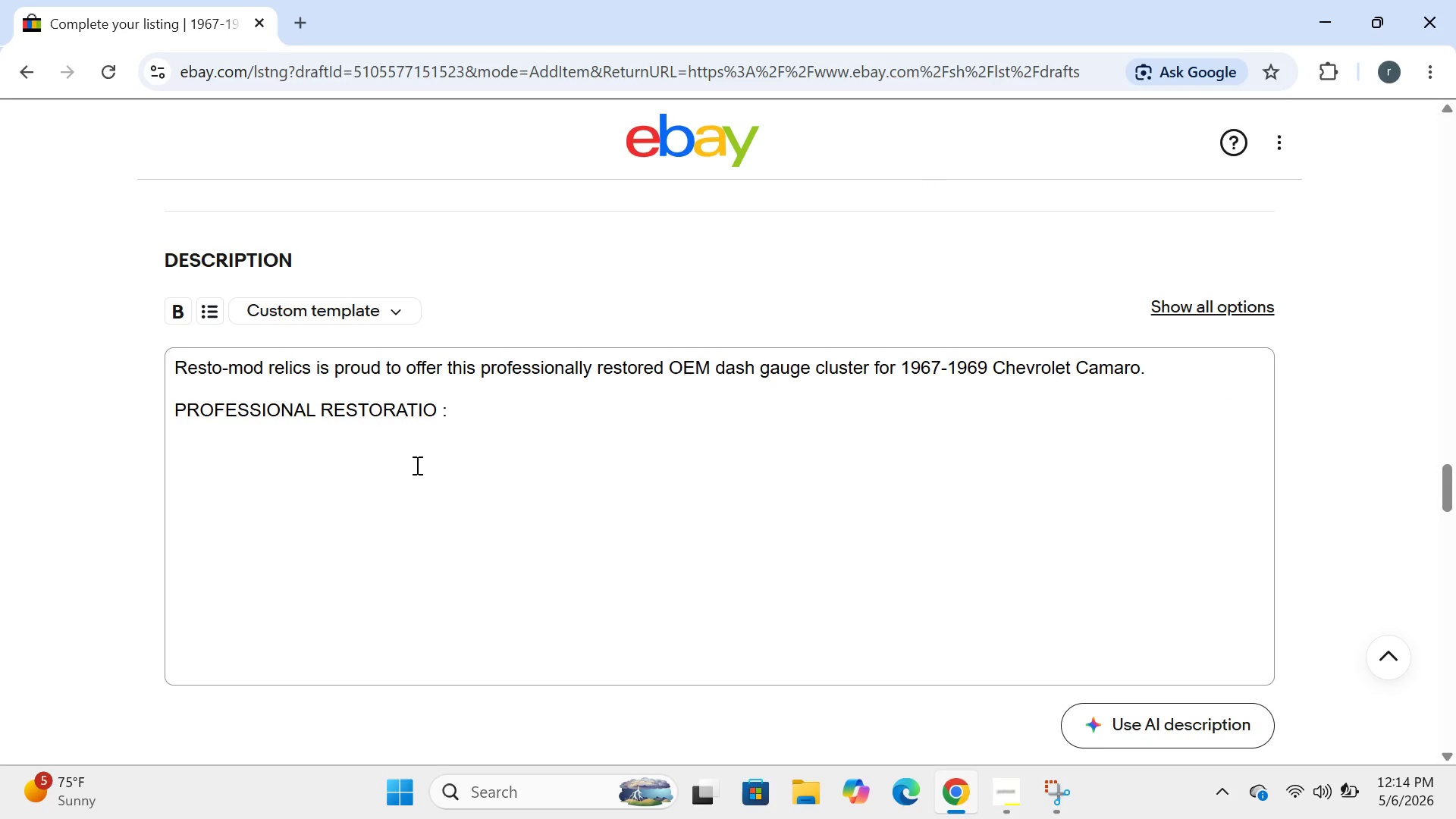 
left_click([416, 465])
 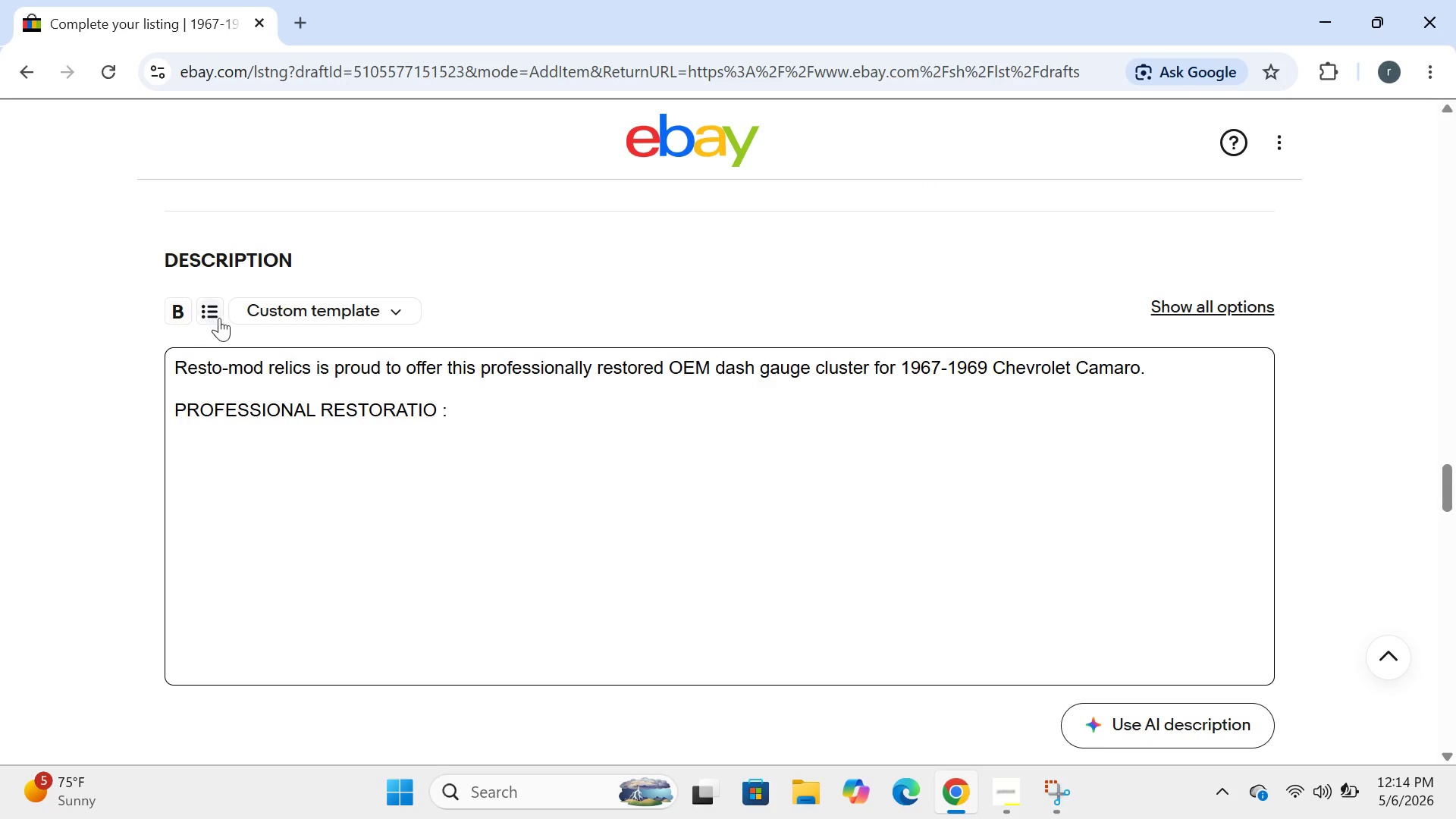 
left_click([217, 311])
 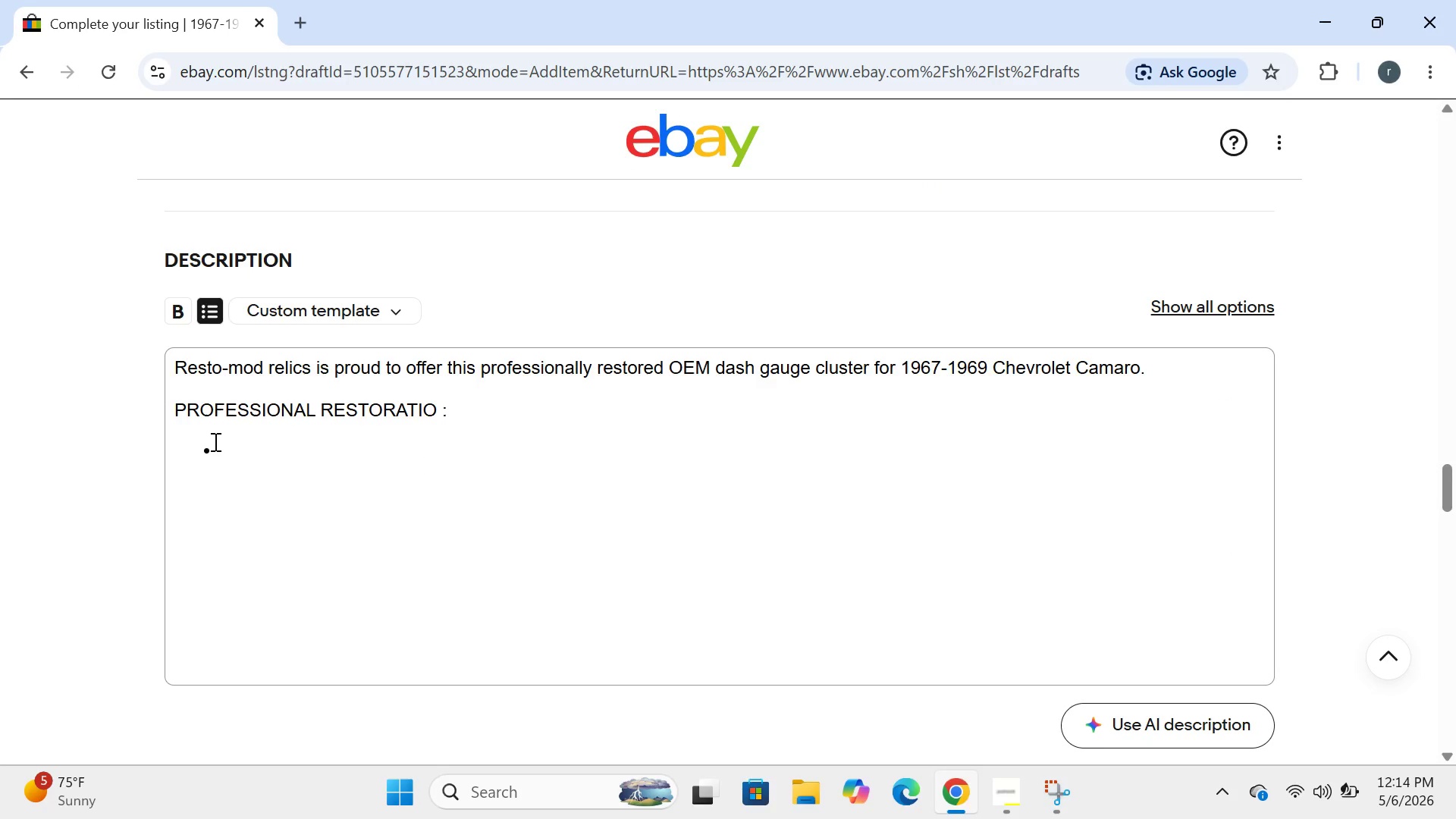 
left_click([214, 441])
 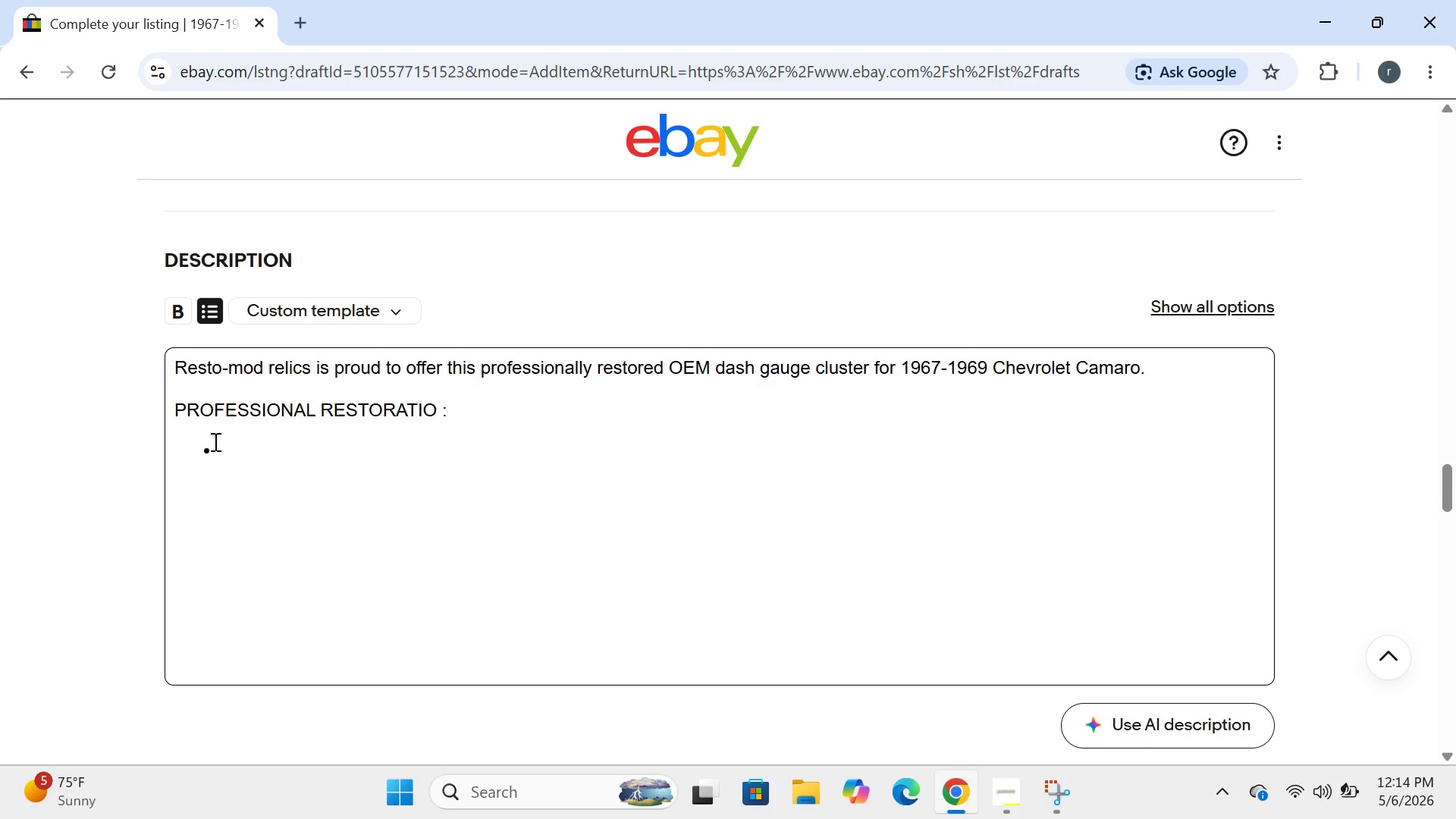 
wait(31.97)
 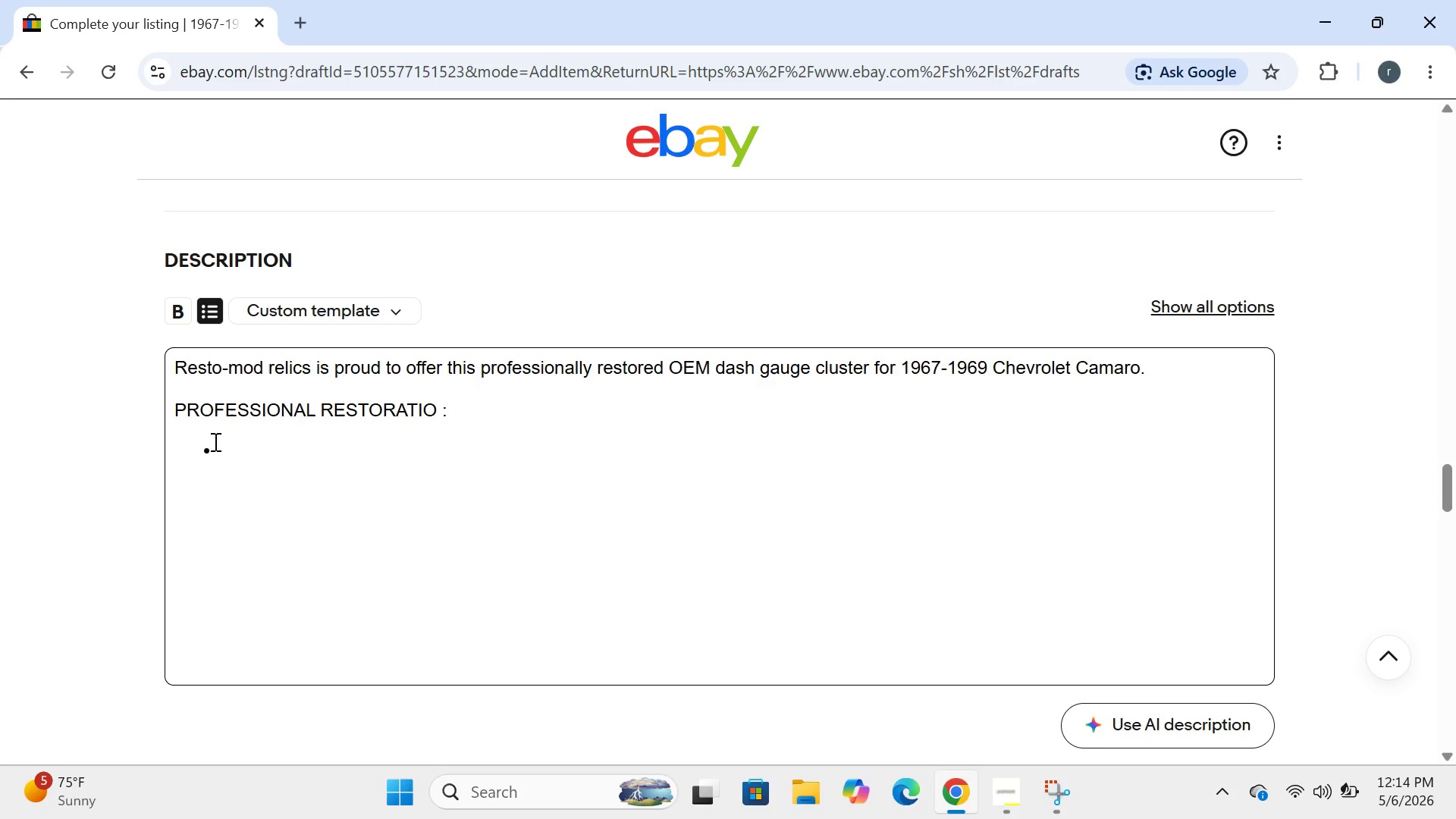 
type(Complet)
 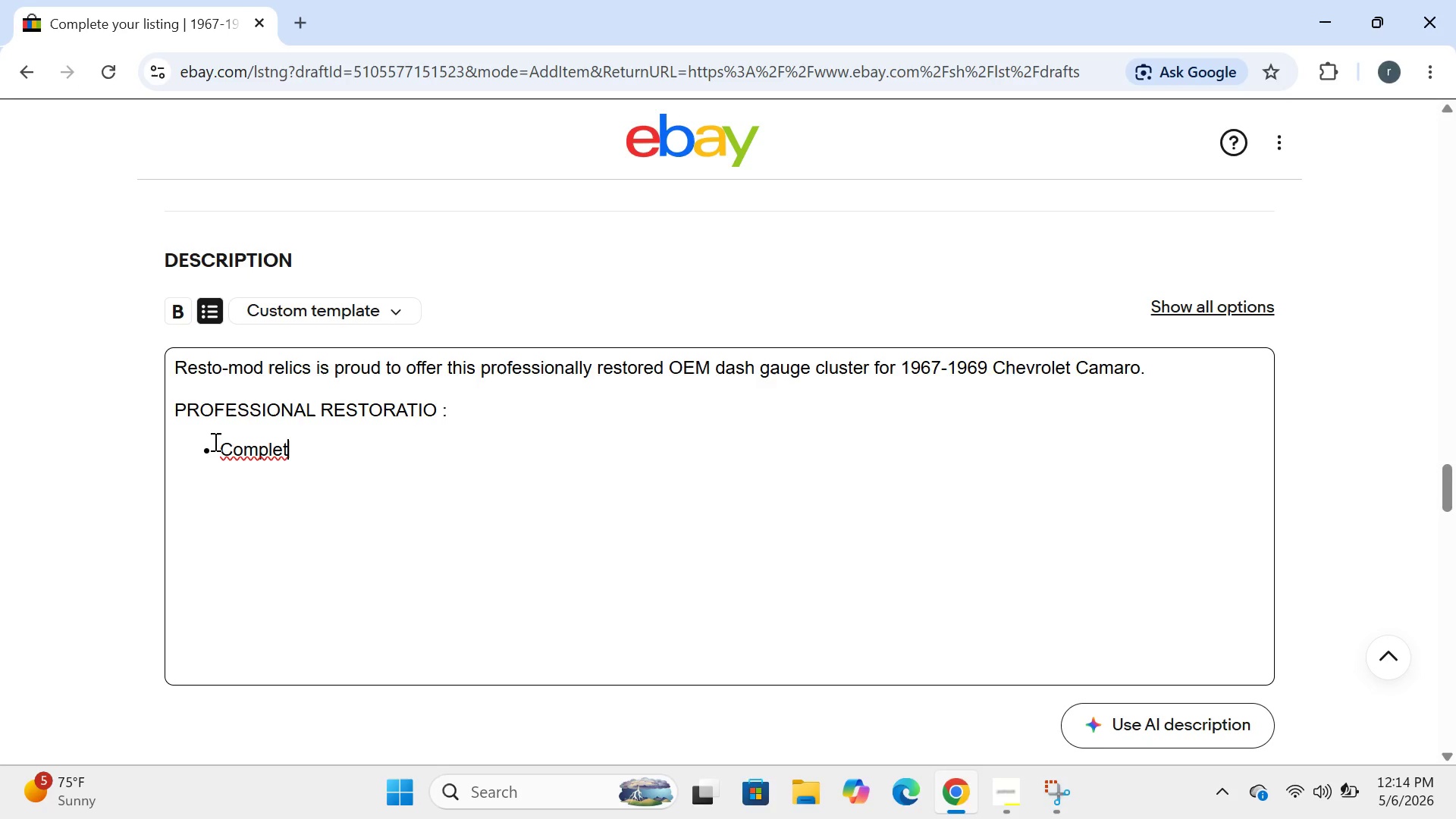 
type(ely disassembled)
 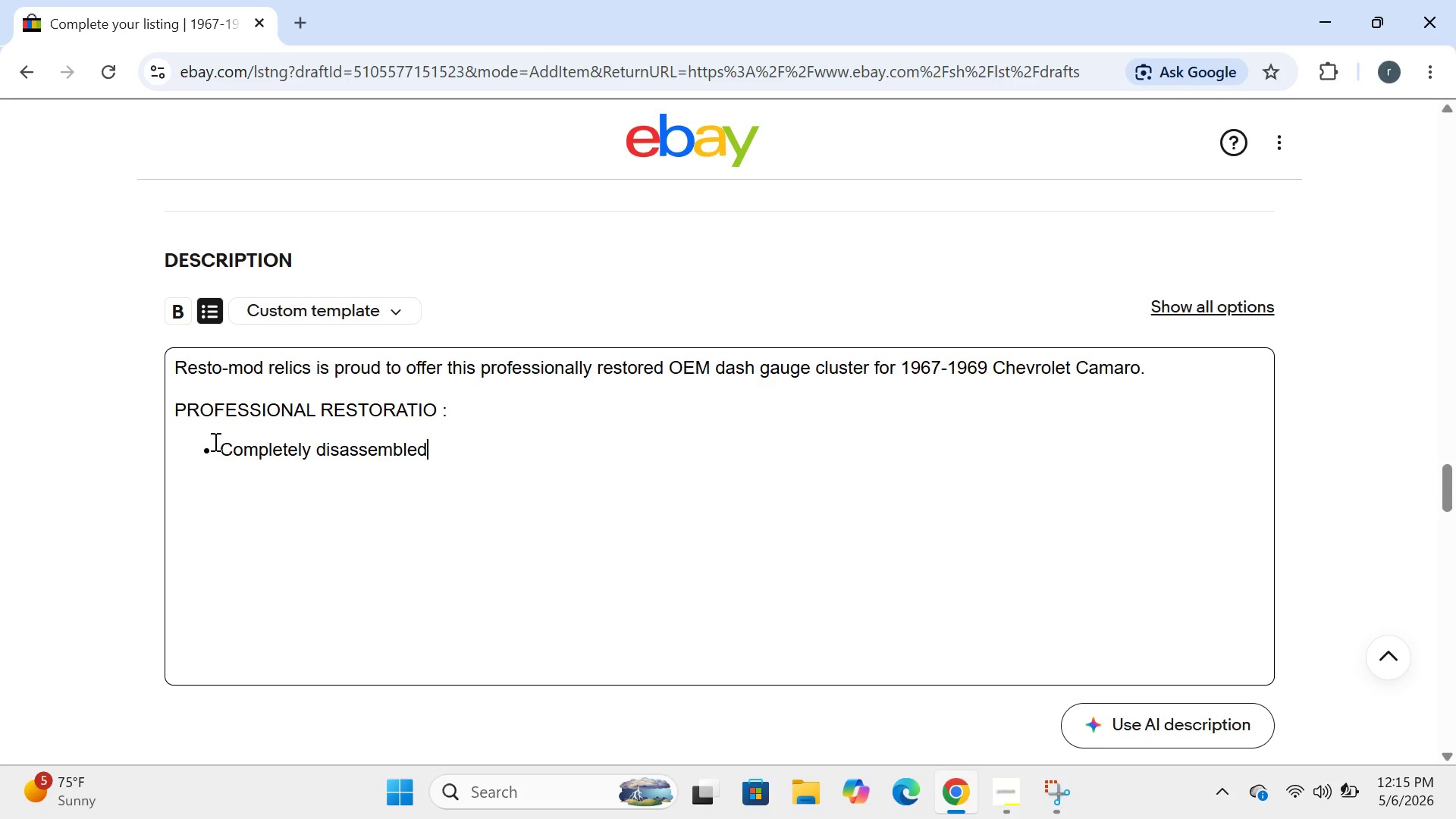 
type(, ultrasonn)
key(Backspace)
type(ically cleaned, and re)
 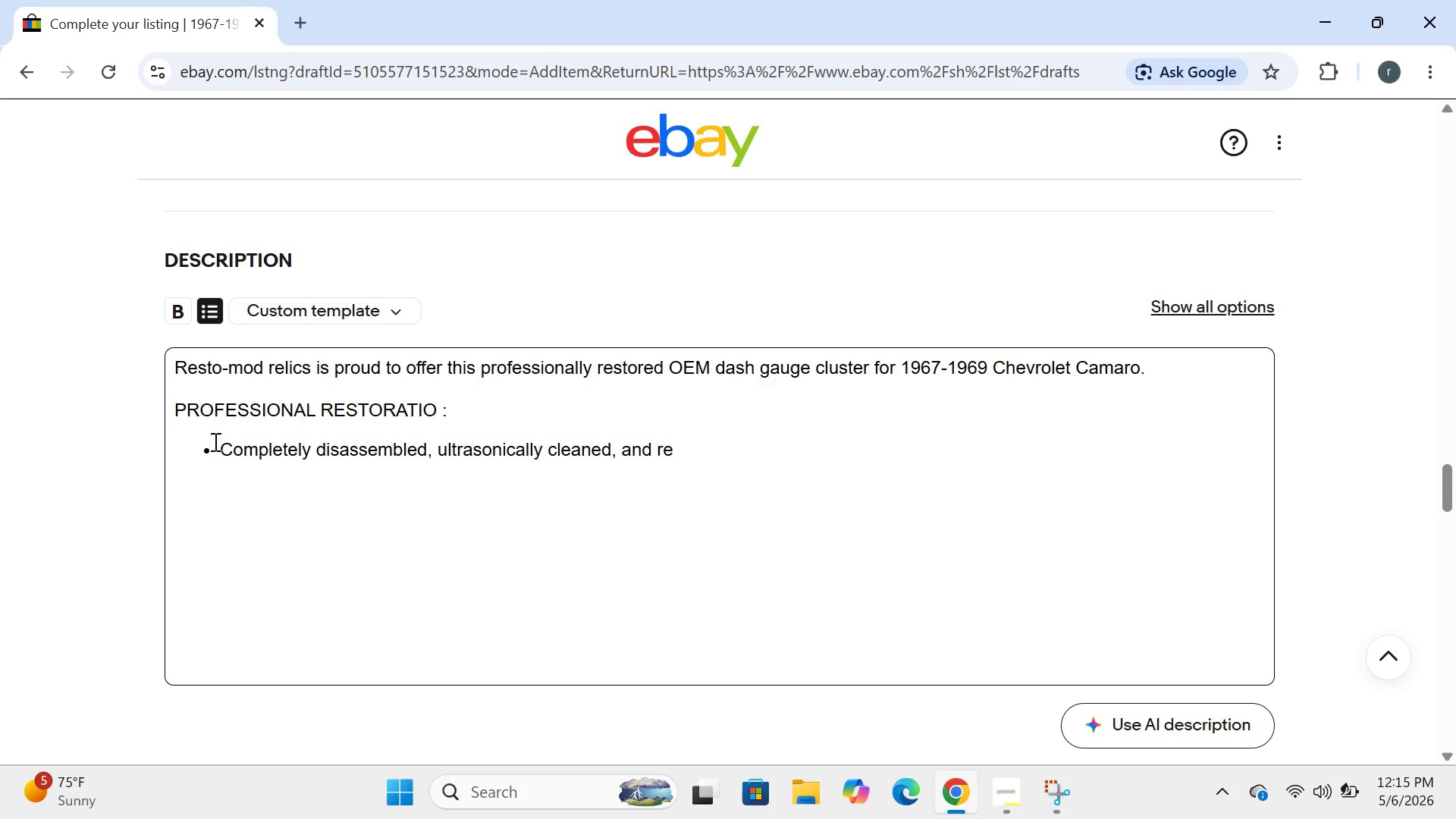 
type(calibrated)
 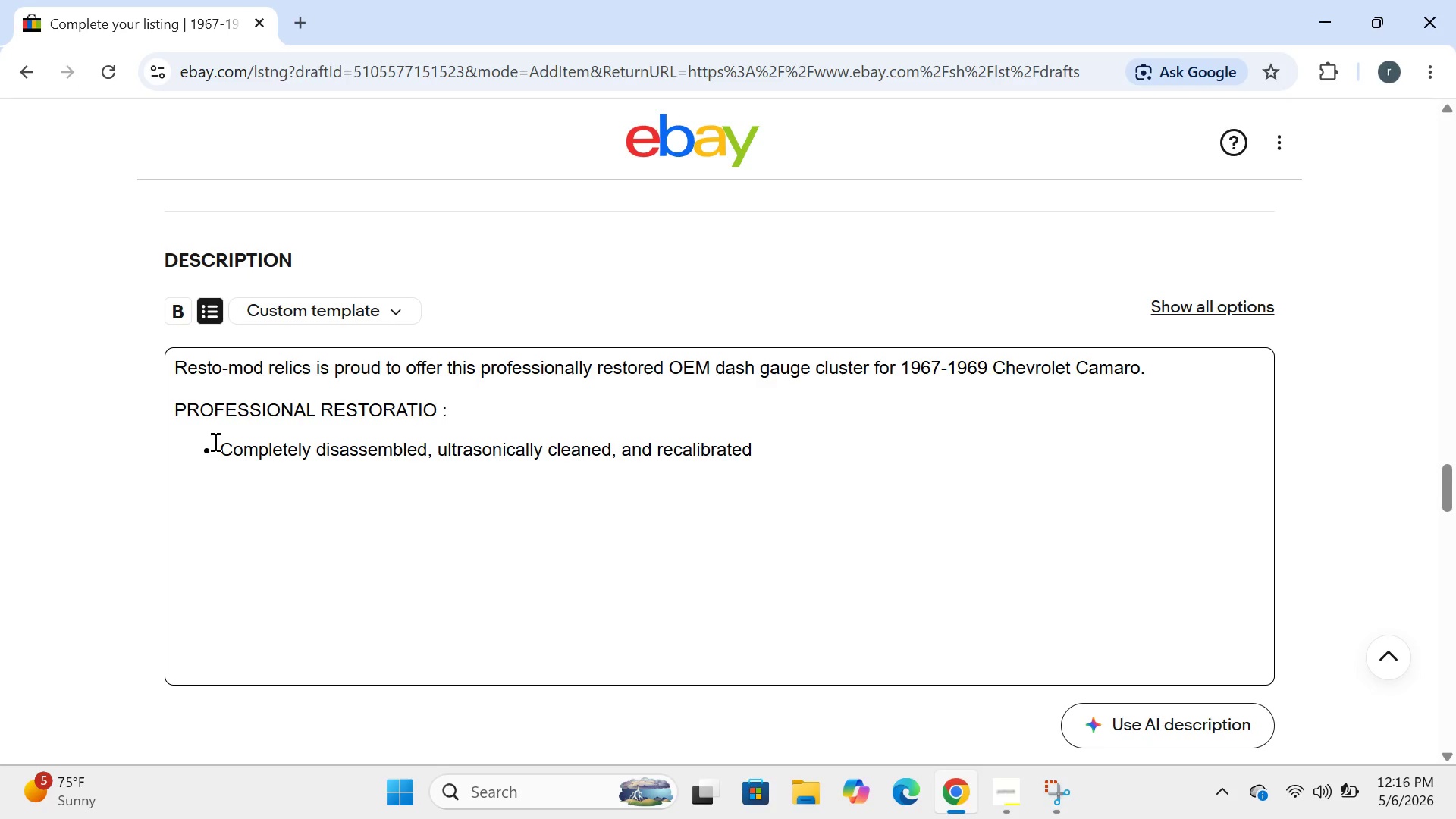 
wait(41.75)
 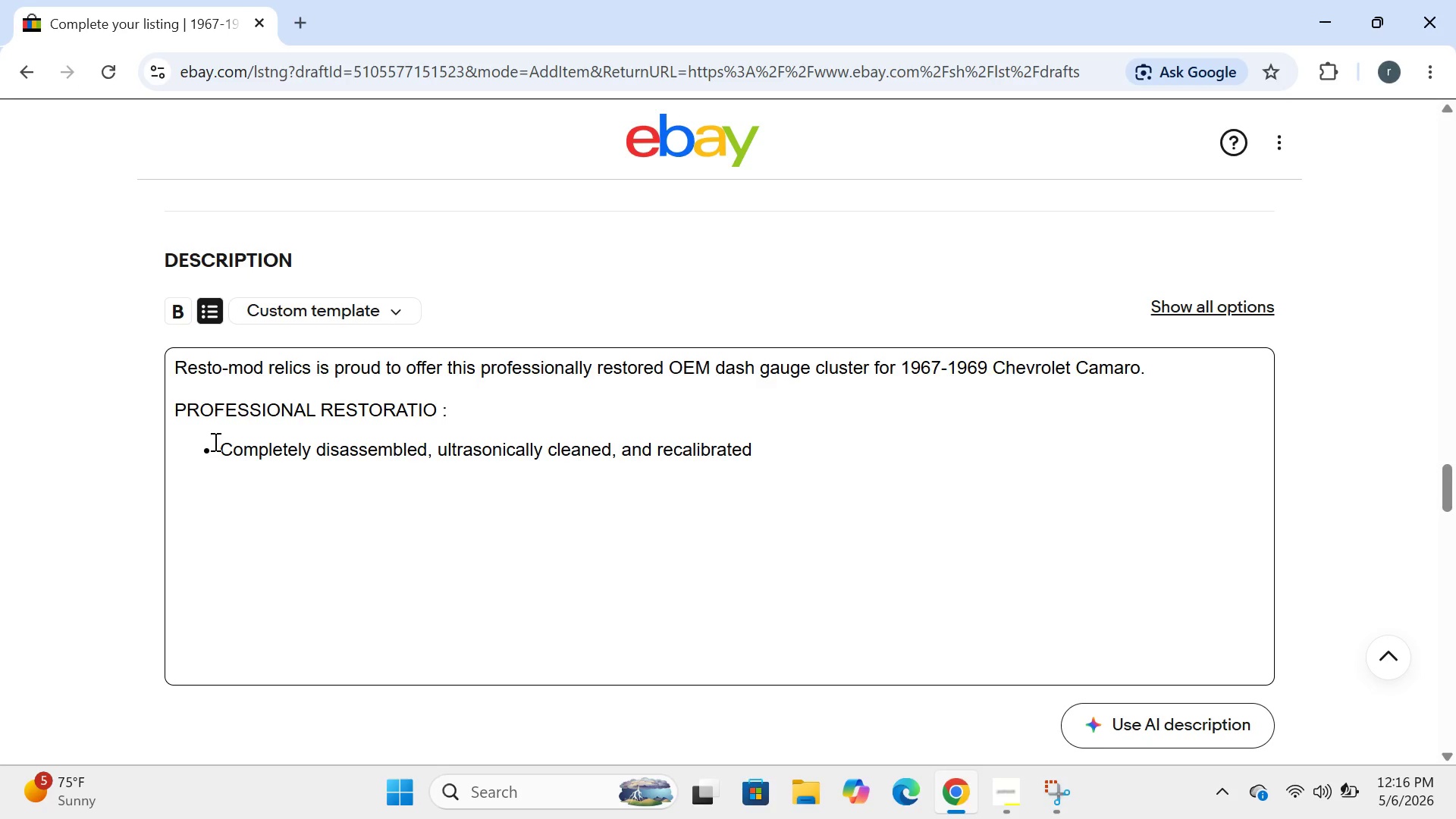 
key(Enter)
 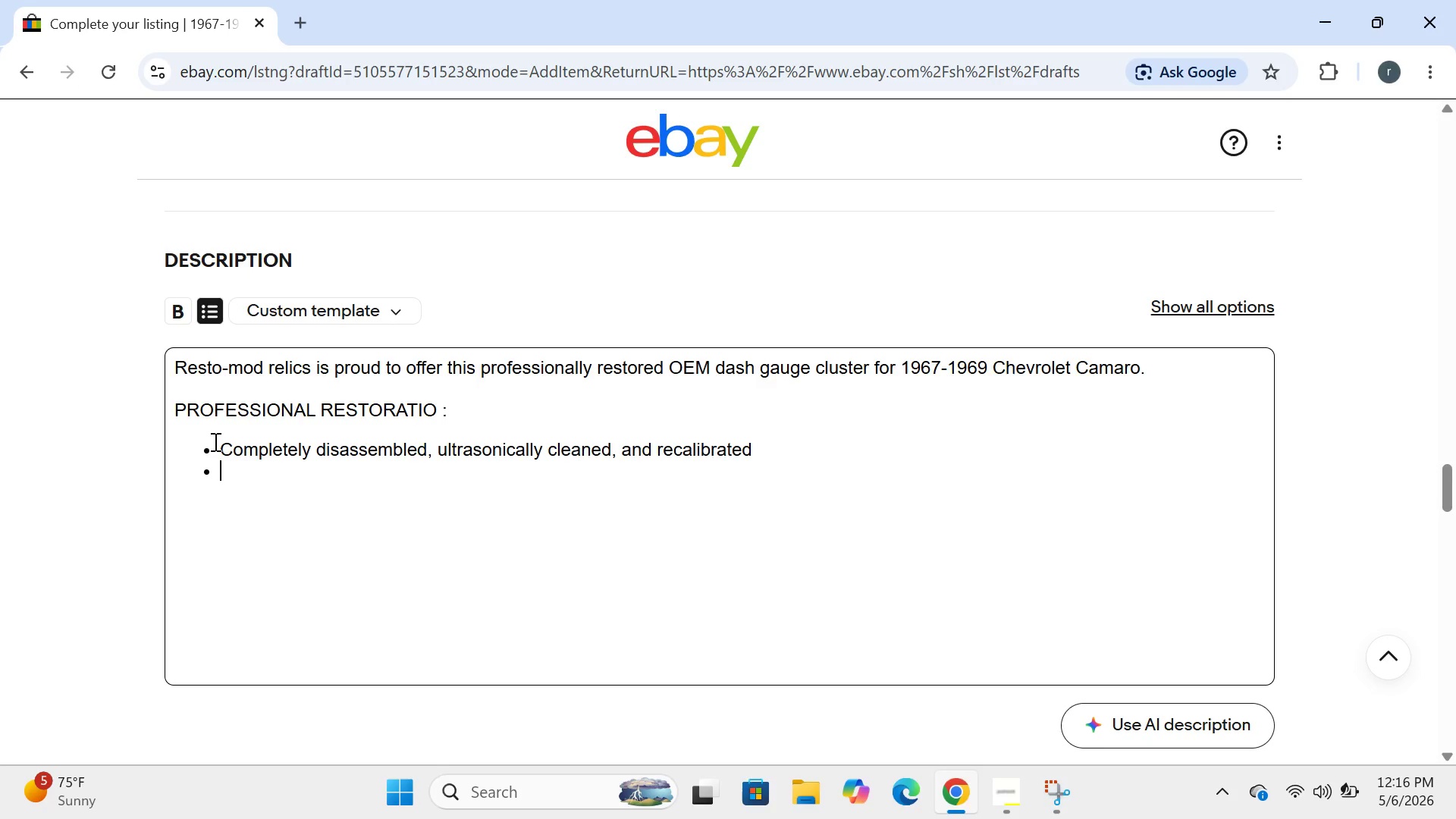 
type(all gauges bec)
key(Backspace)
type(nch teated for 100)
 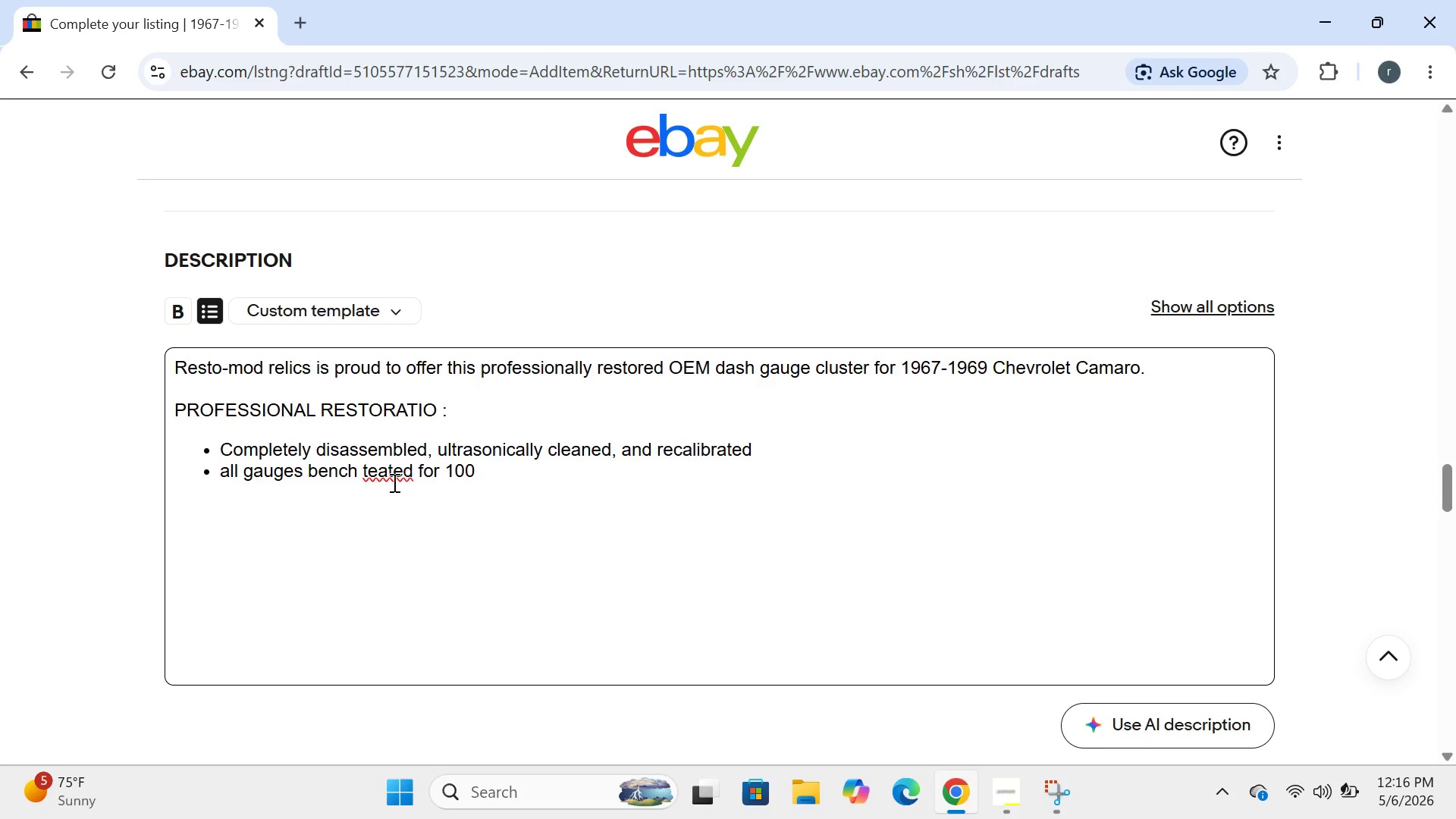 
left_click([389, 481])
 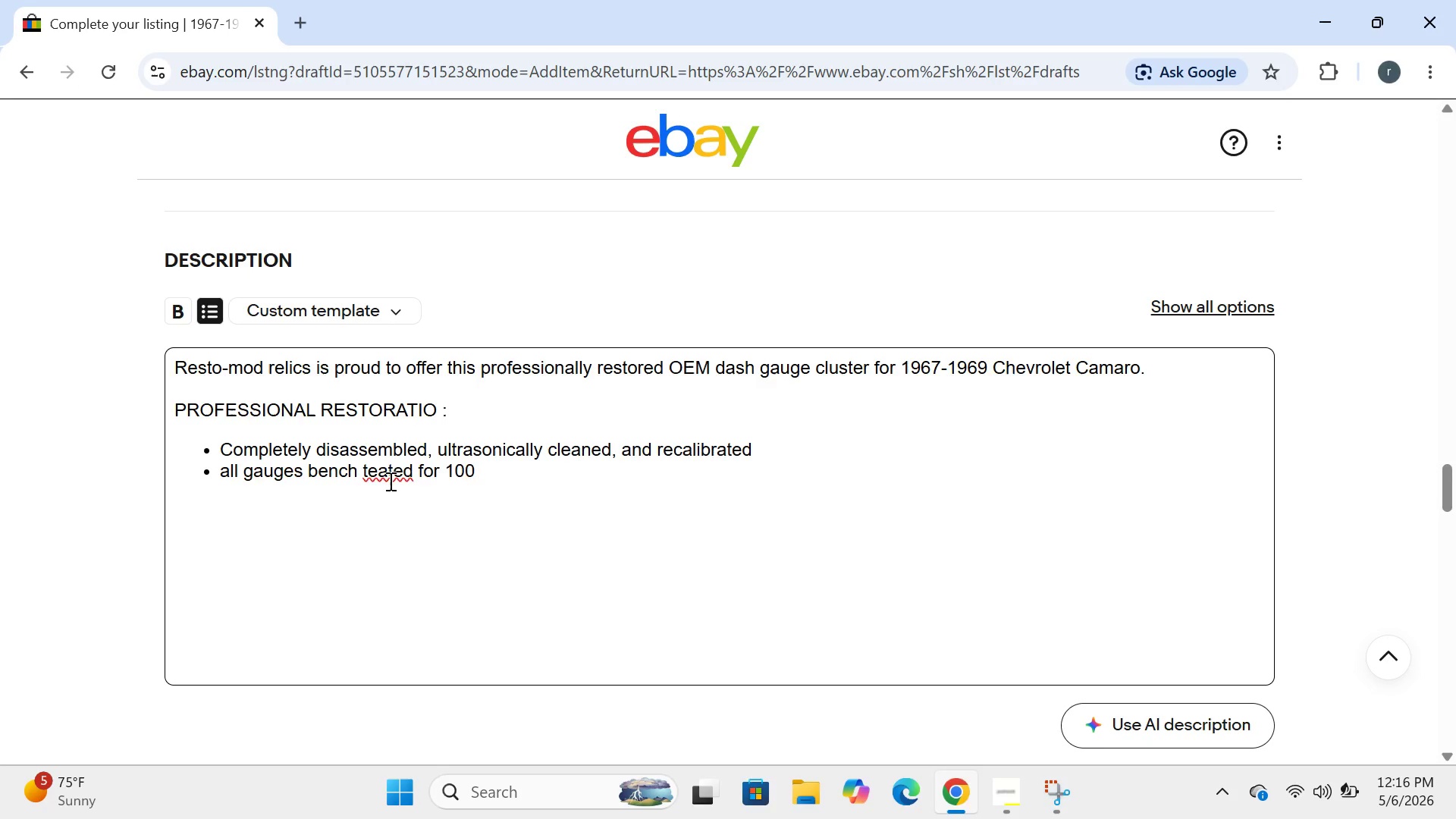 
key(Backspace)
 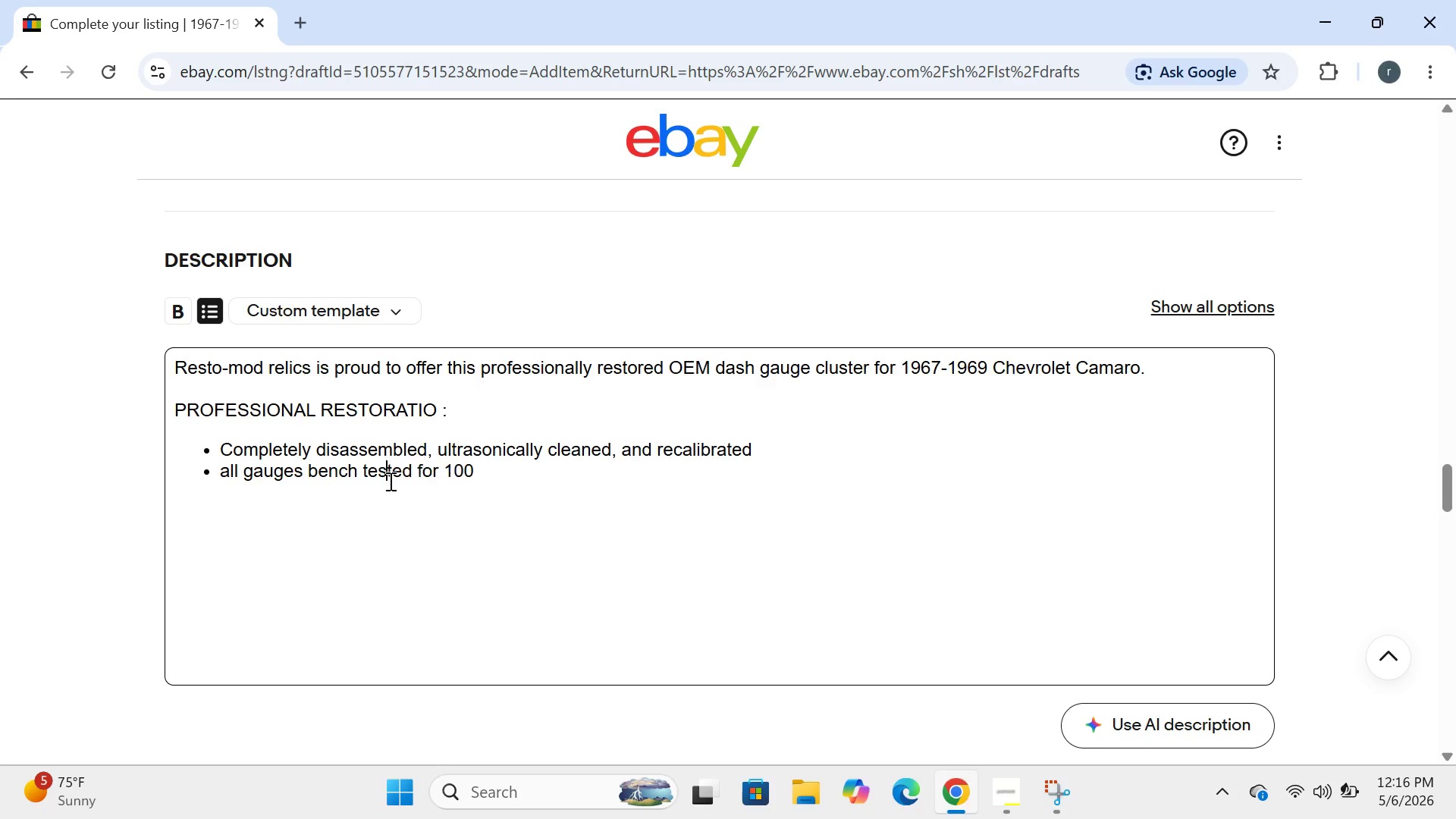 
key(S)
 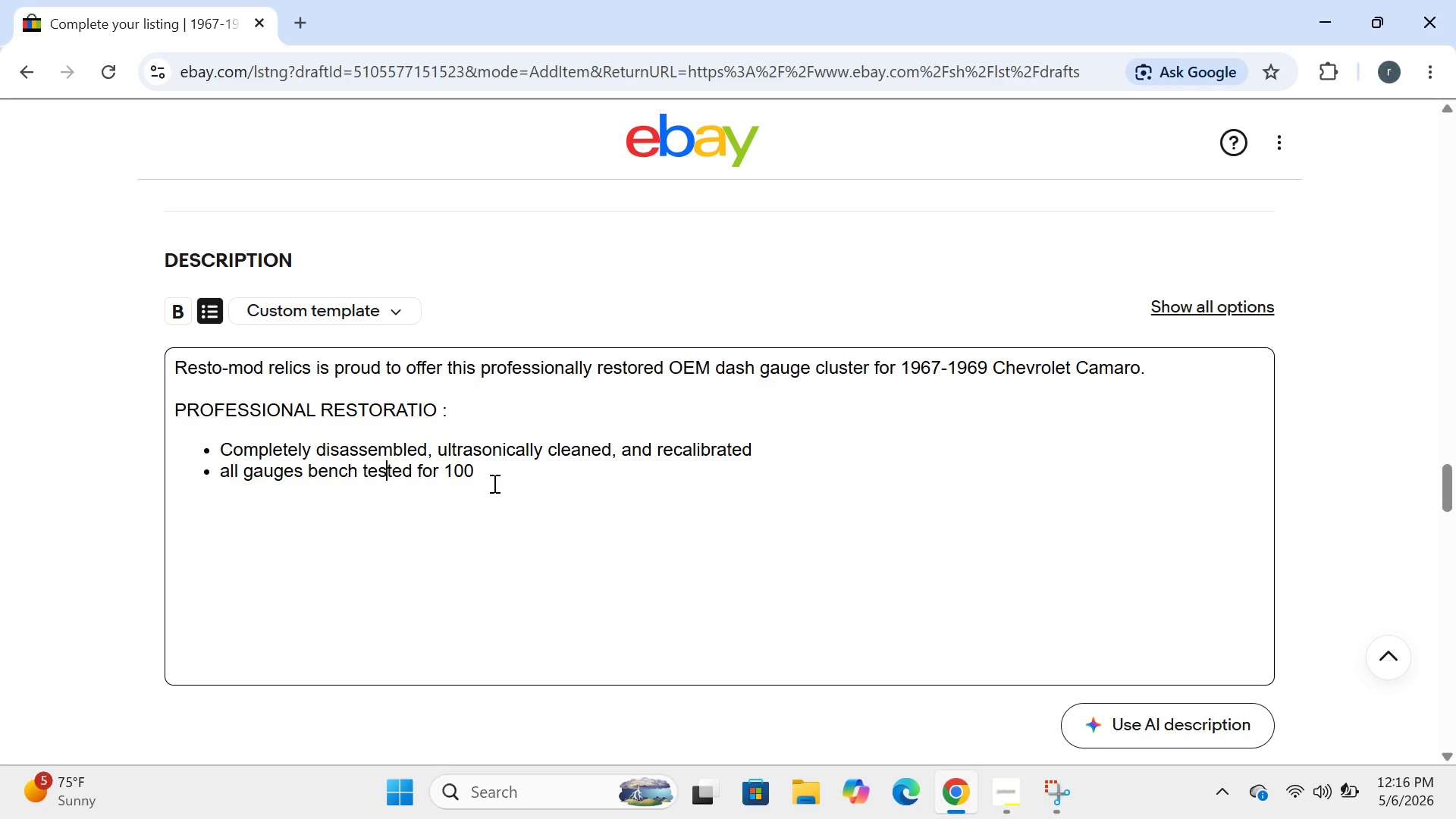 
left_click([493, 483])
 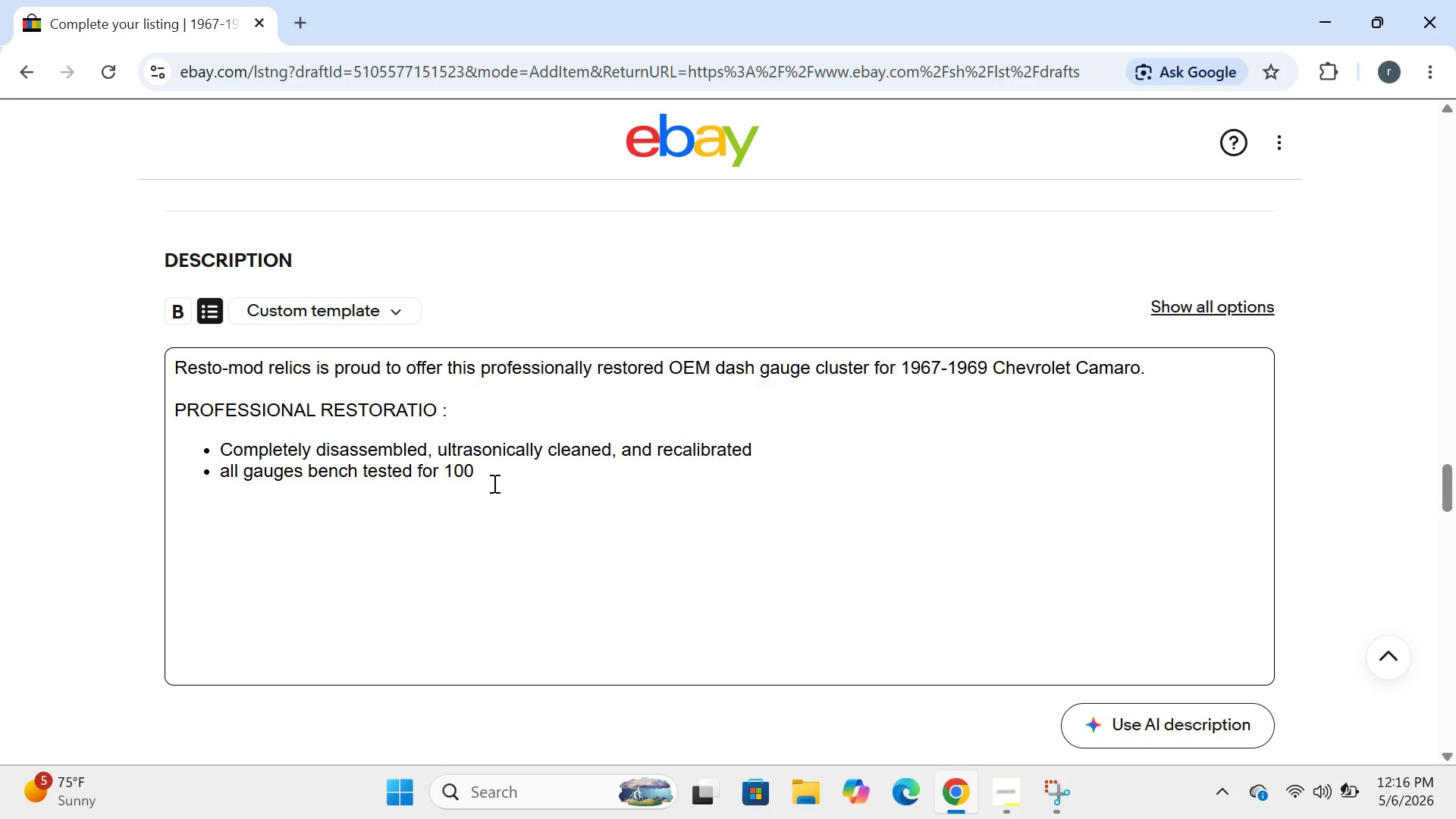 
type(% funnctionality)
 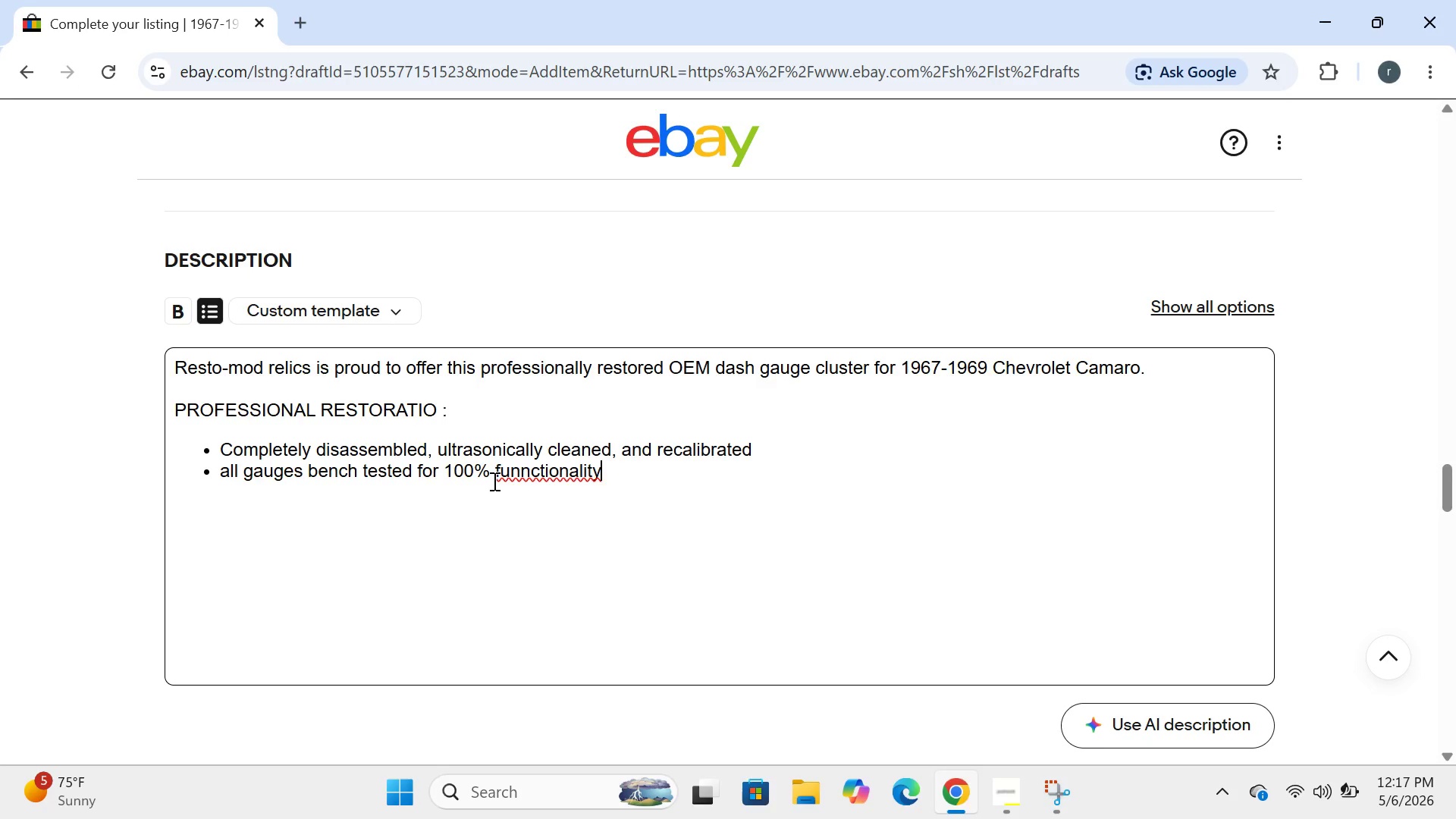 
key(Enter)
 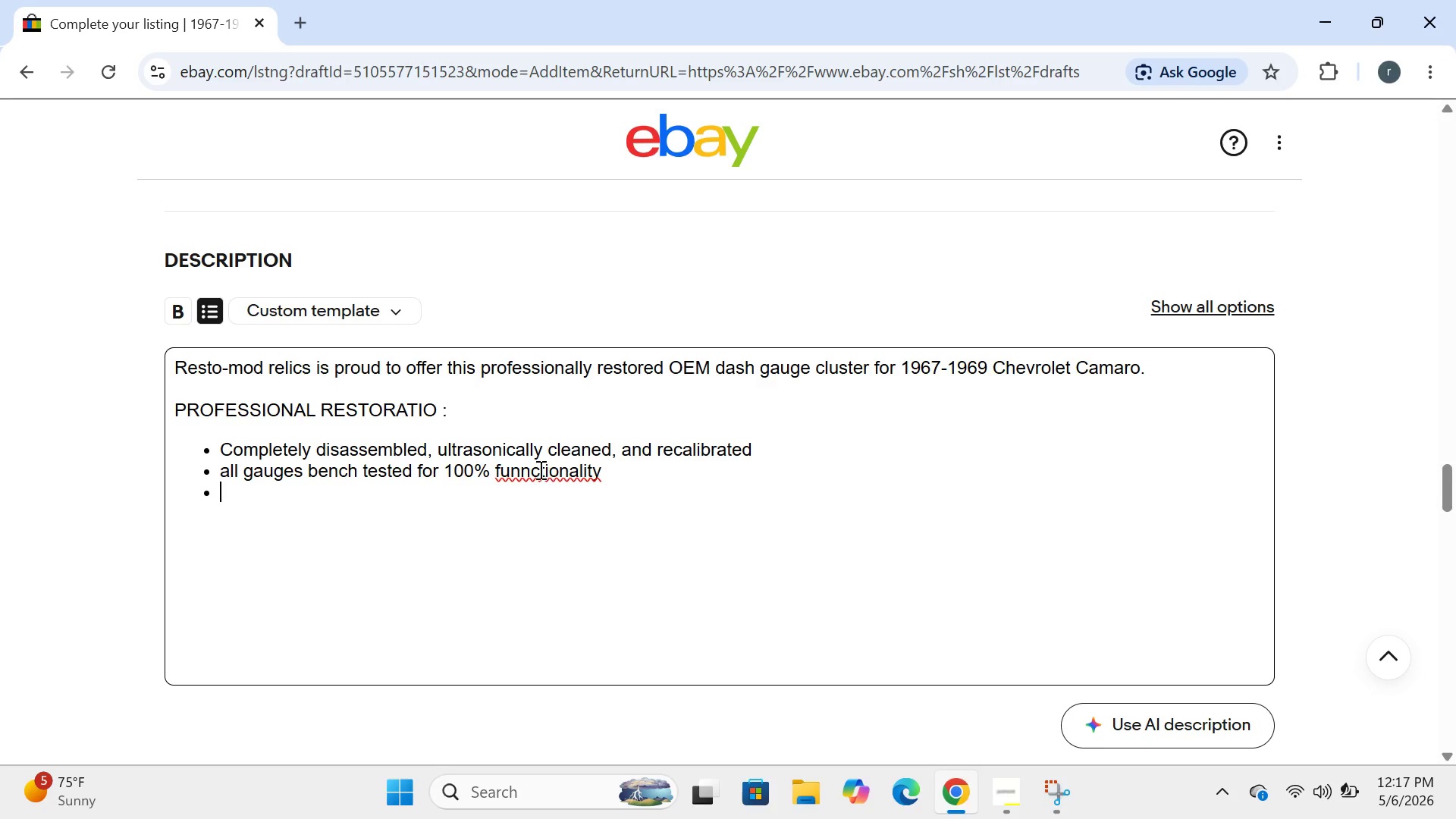 
left_click([522, 469])
 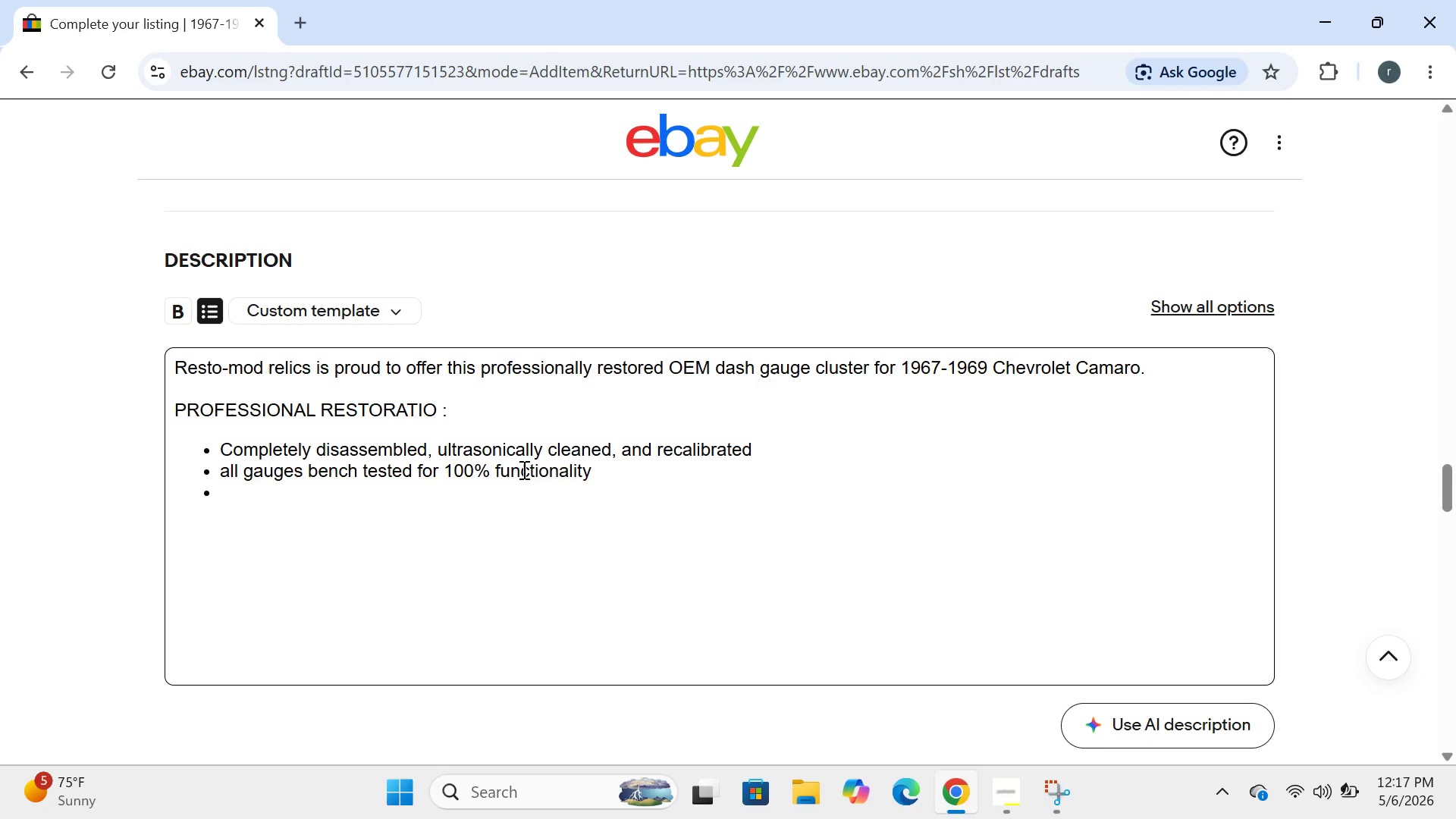 
key(Backspace)
 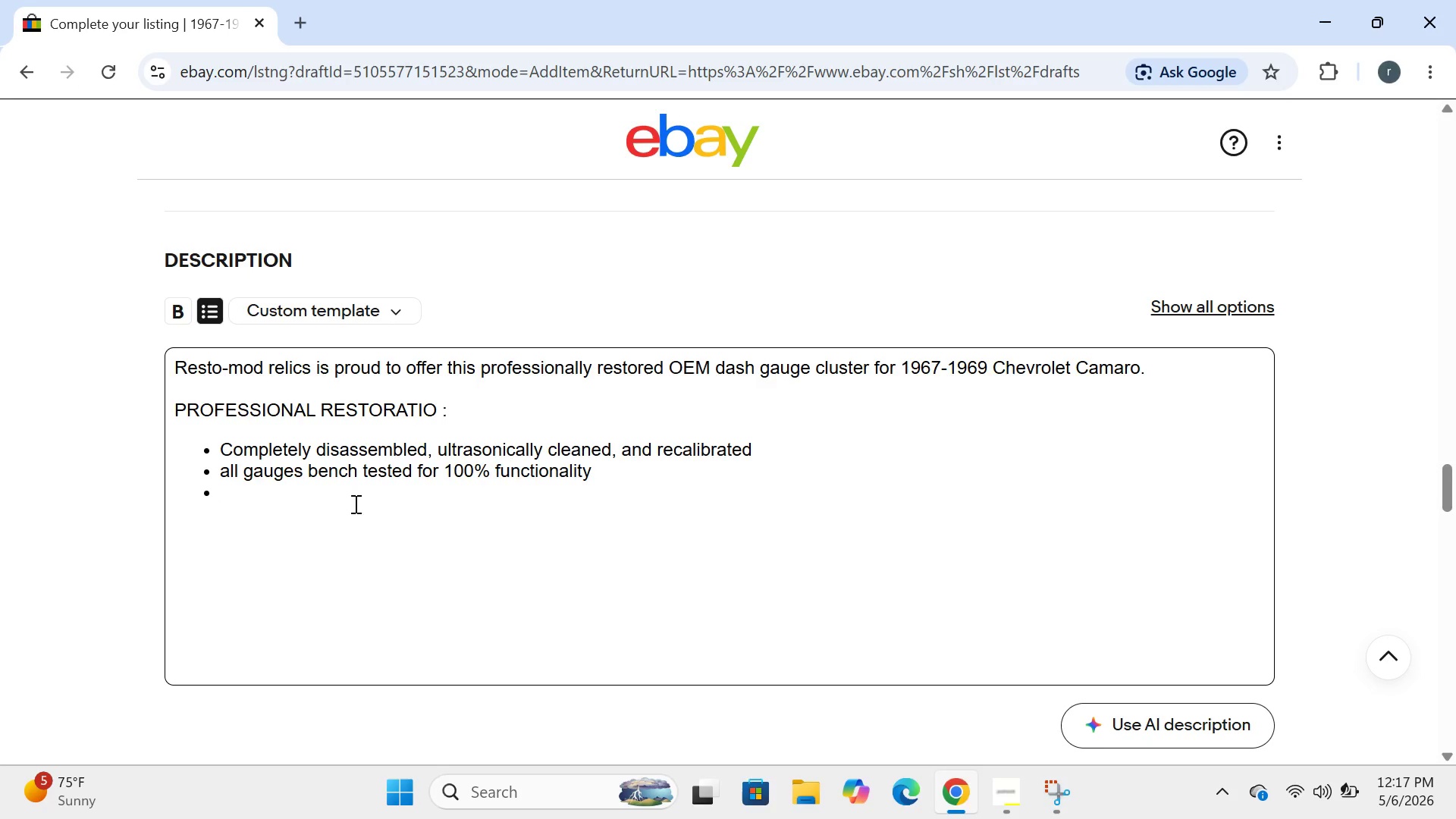 
left_click([330, 510])
 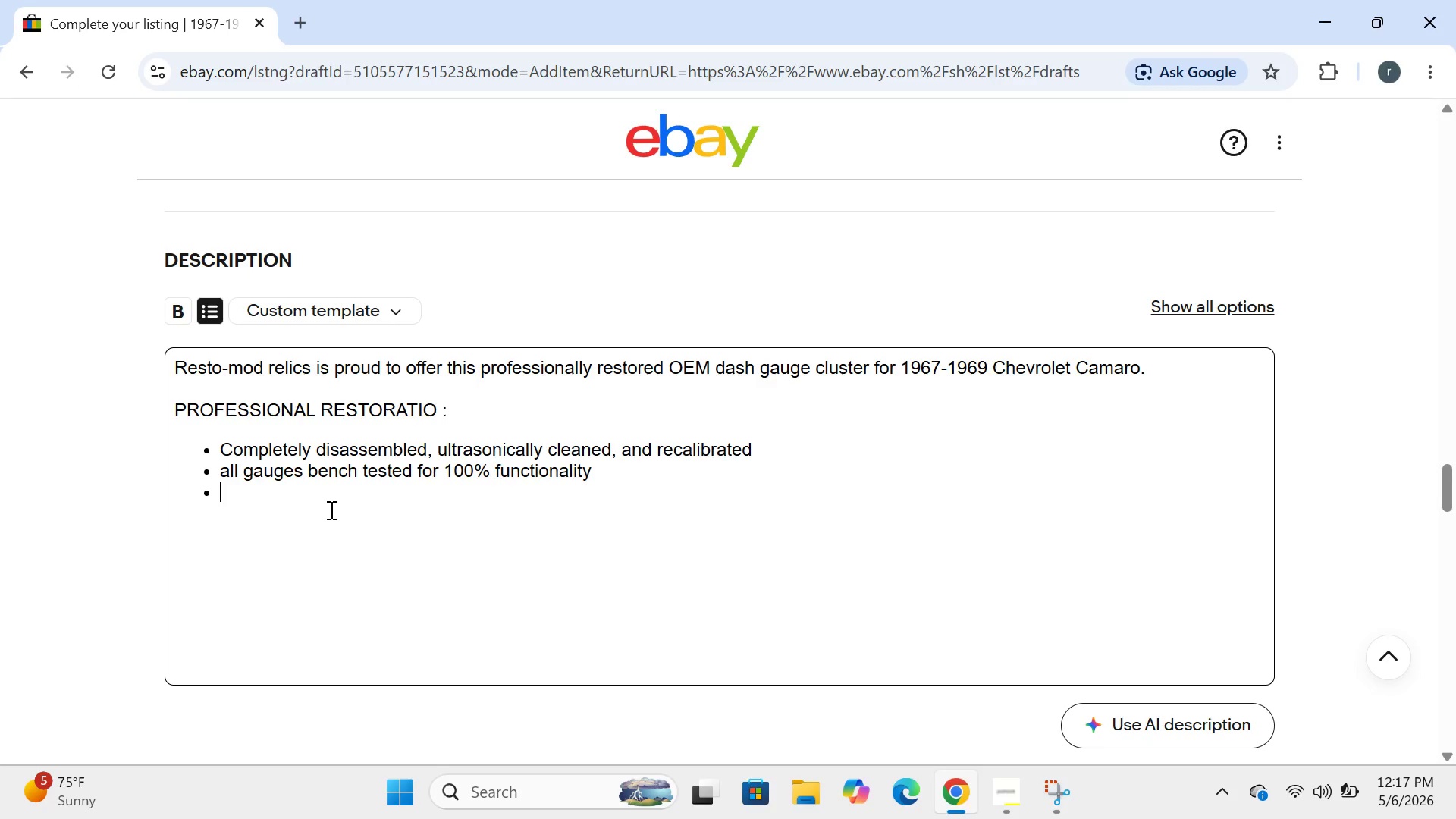 
wait(22.06)
 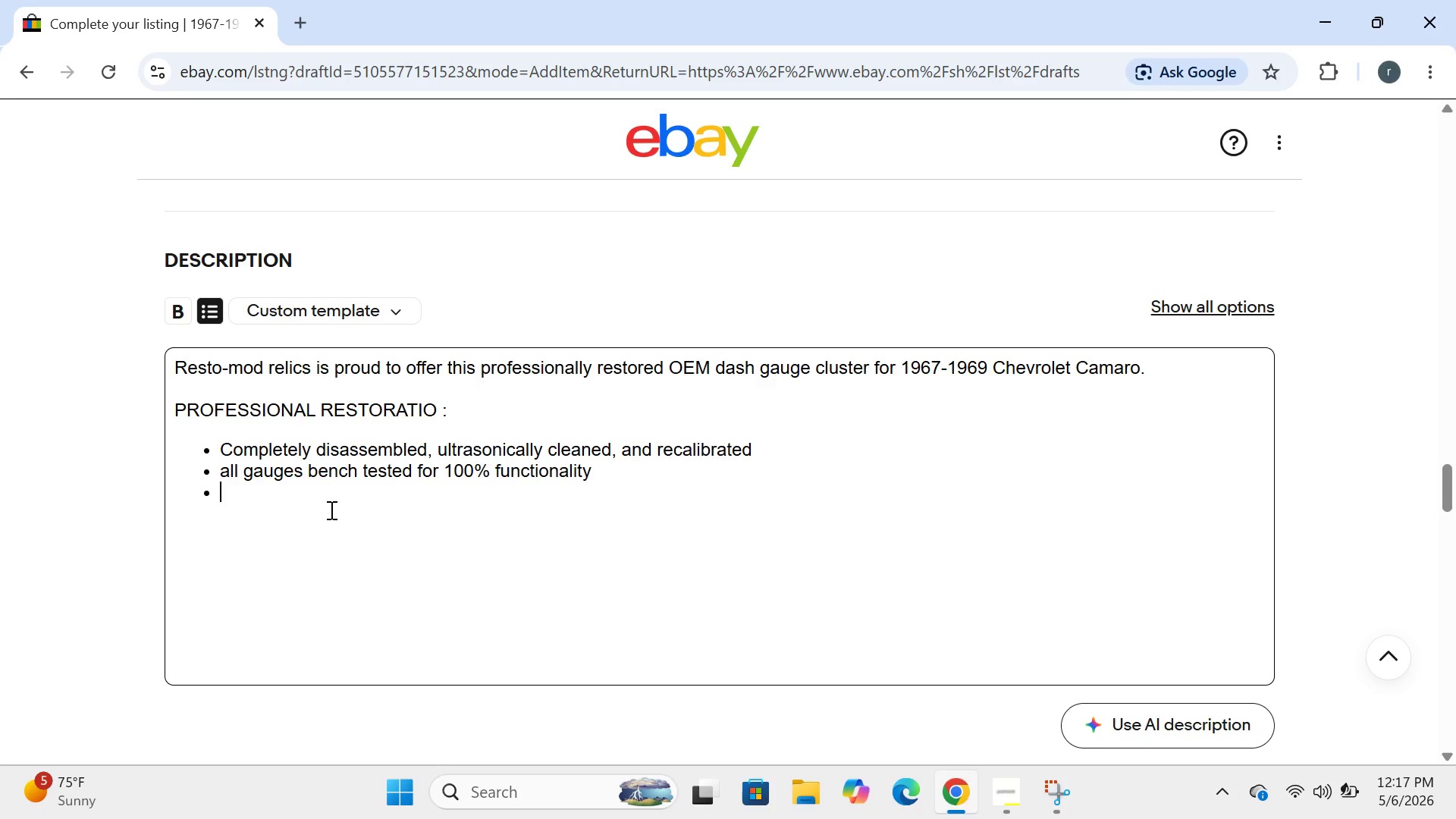 
left_click([232, 497])
 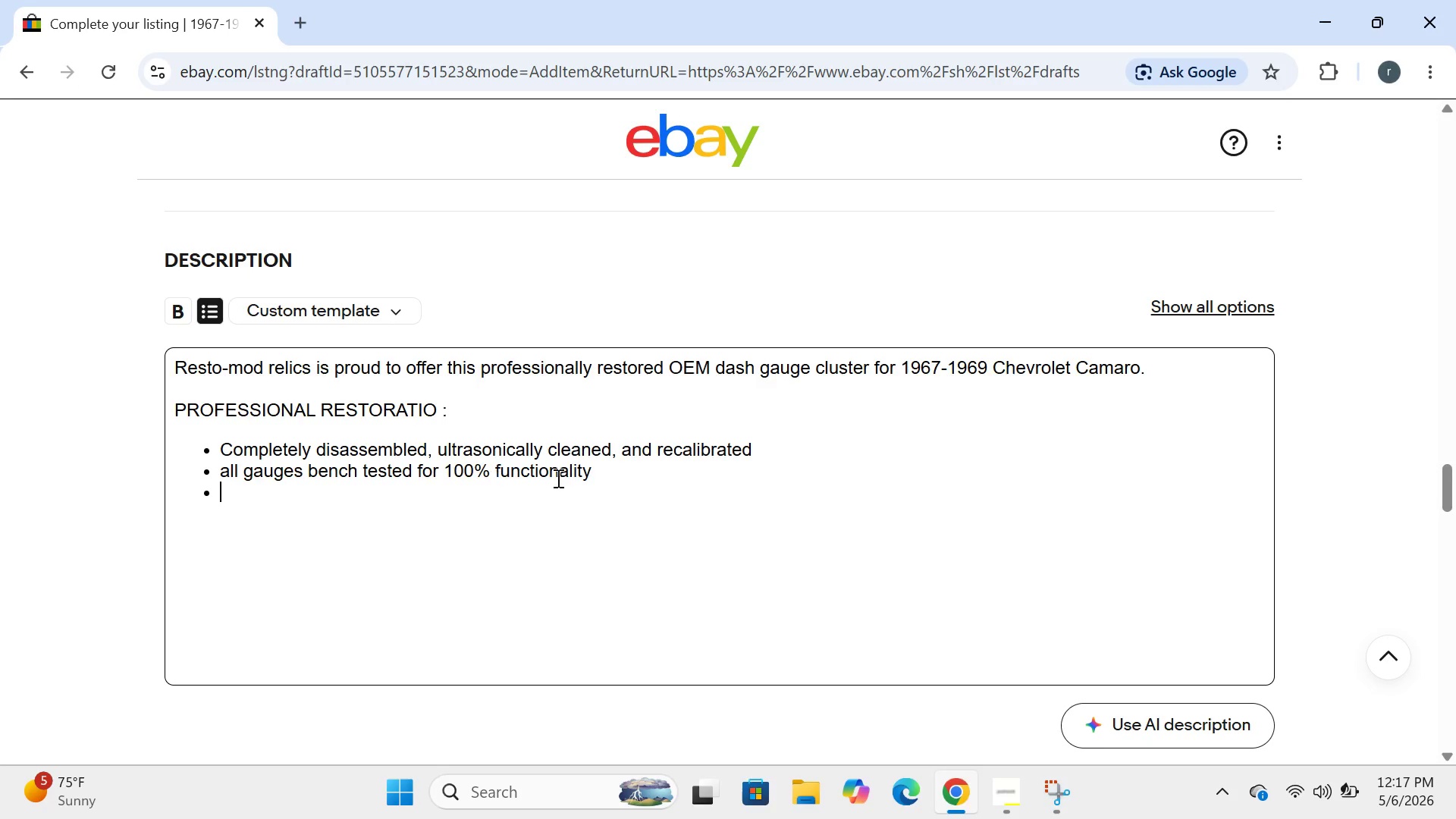 
left_click([619, 469])
 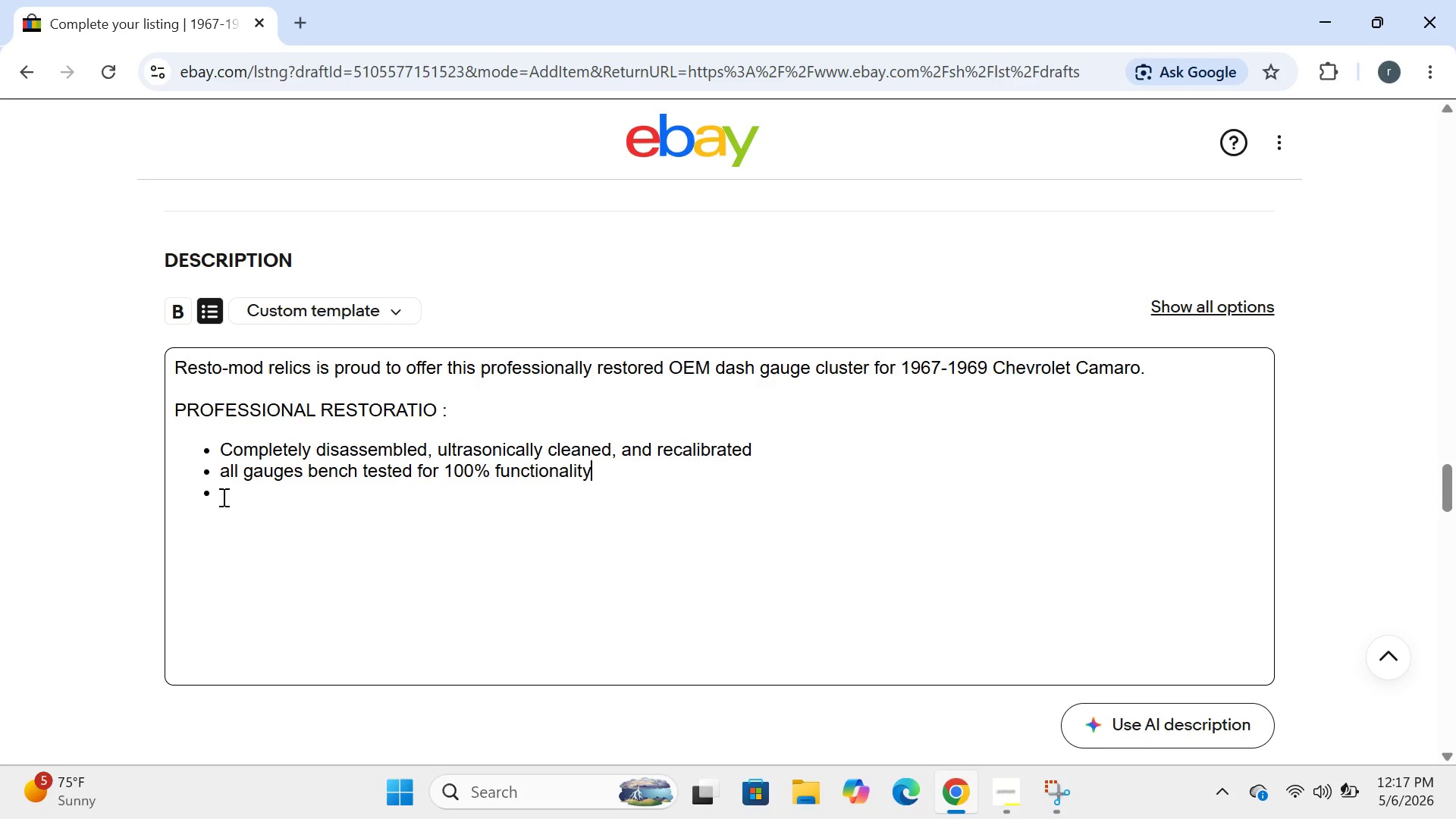 
left_click([222, 496])
 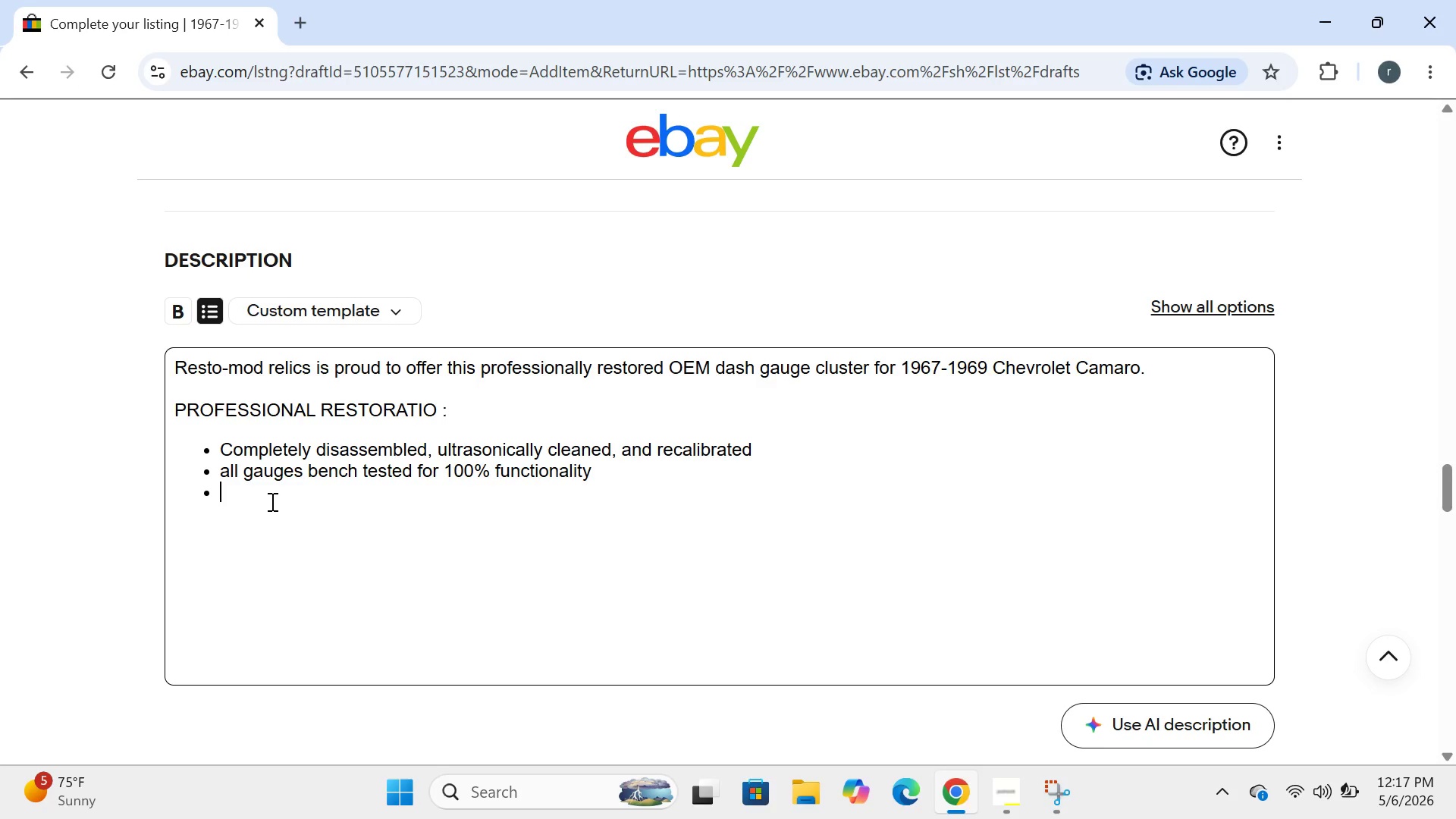 
wait(12.41)
 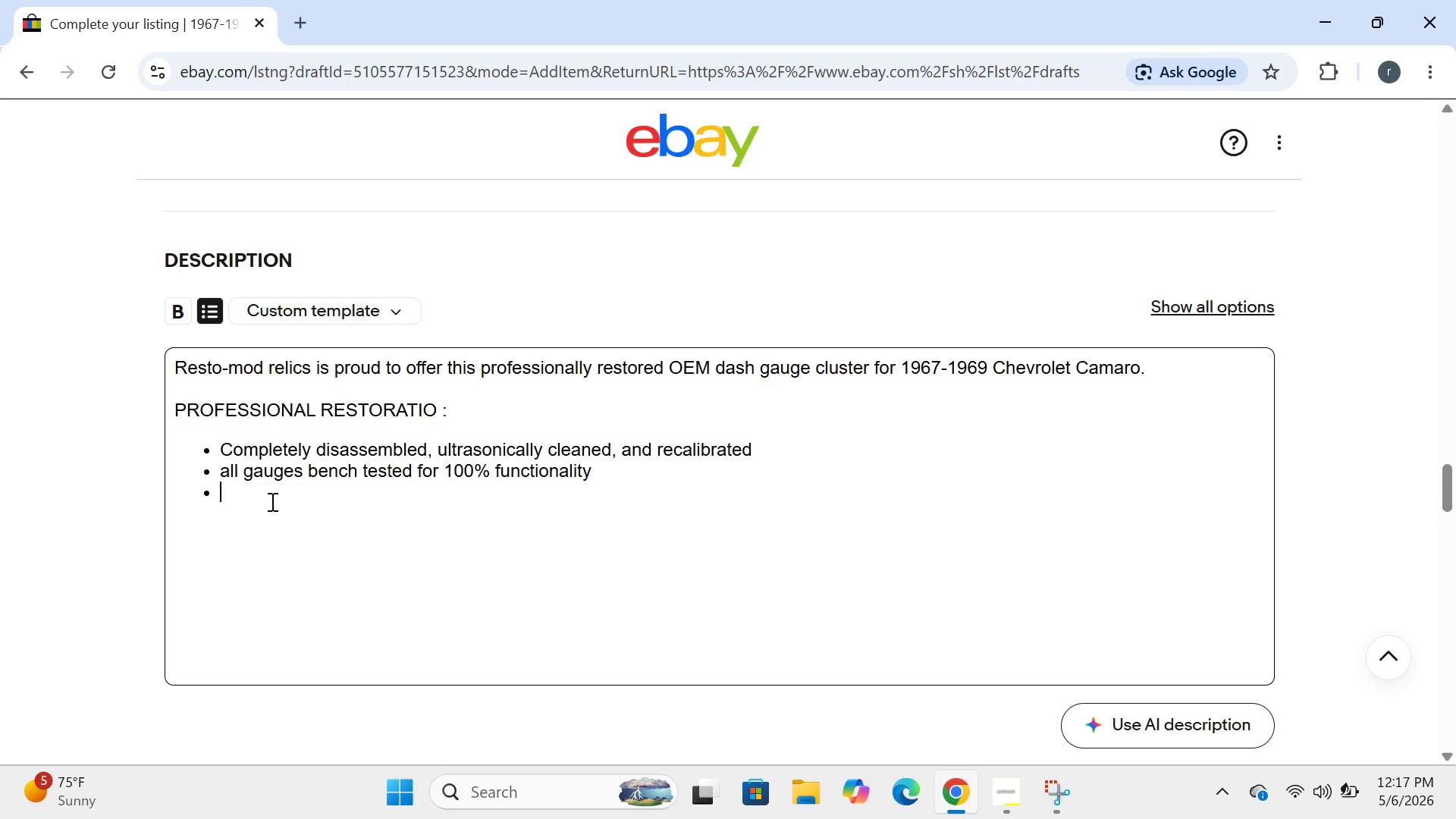 
left_click([635, 477])
 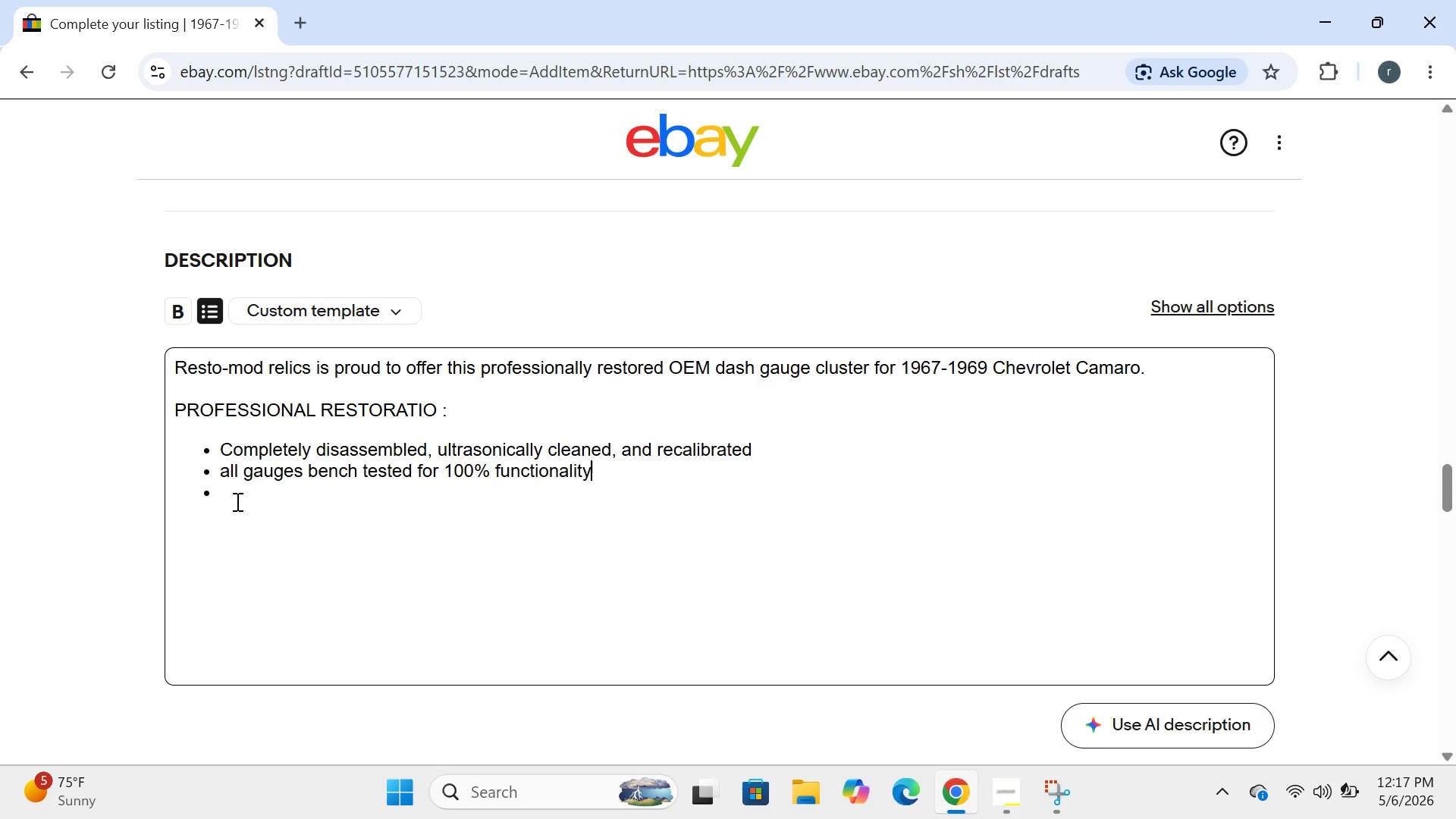 
left_click([230, 494])
 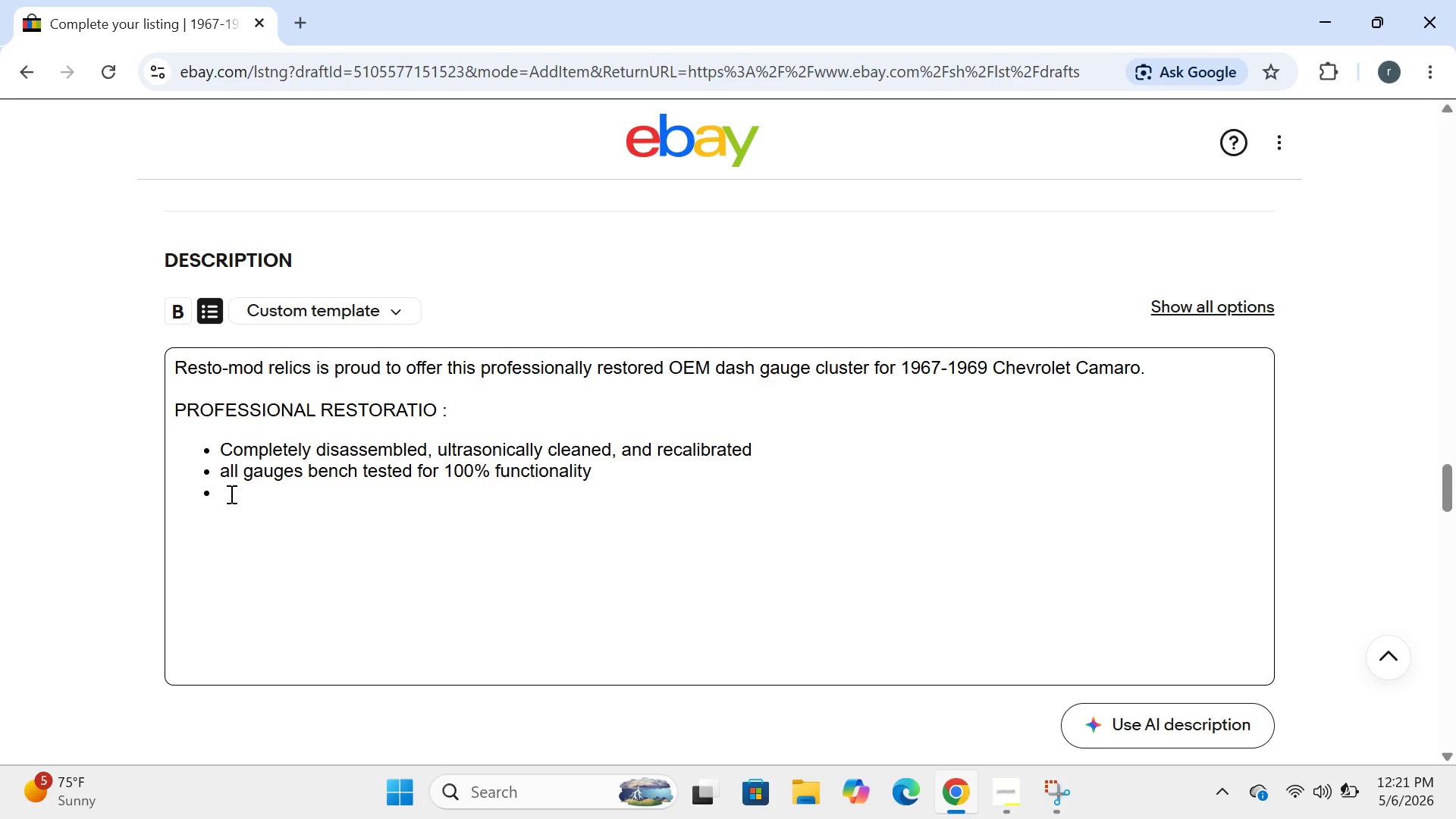 
wait(239.08)
 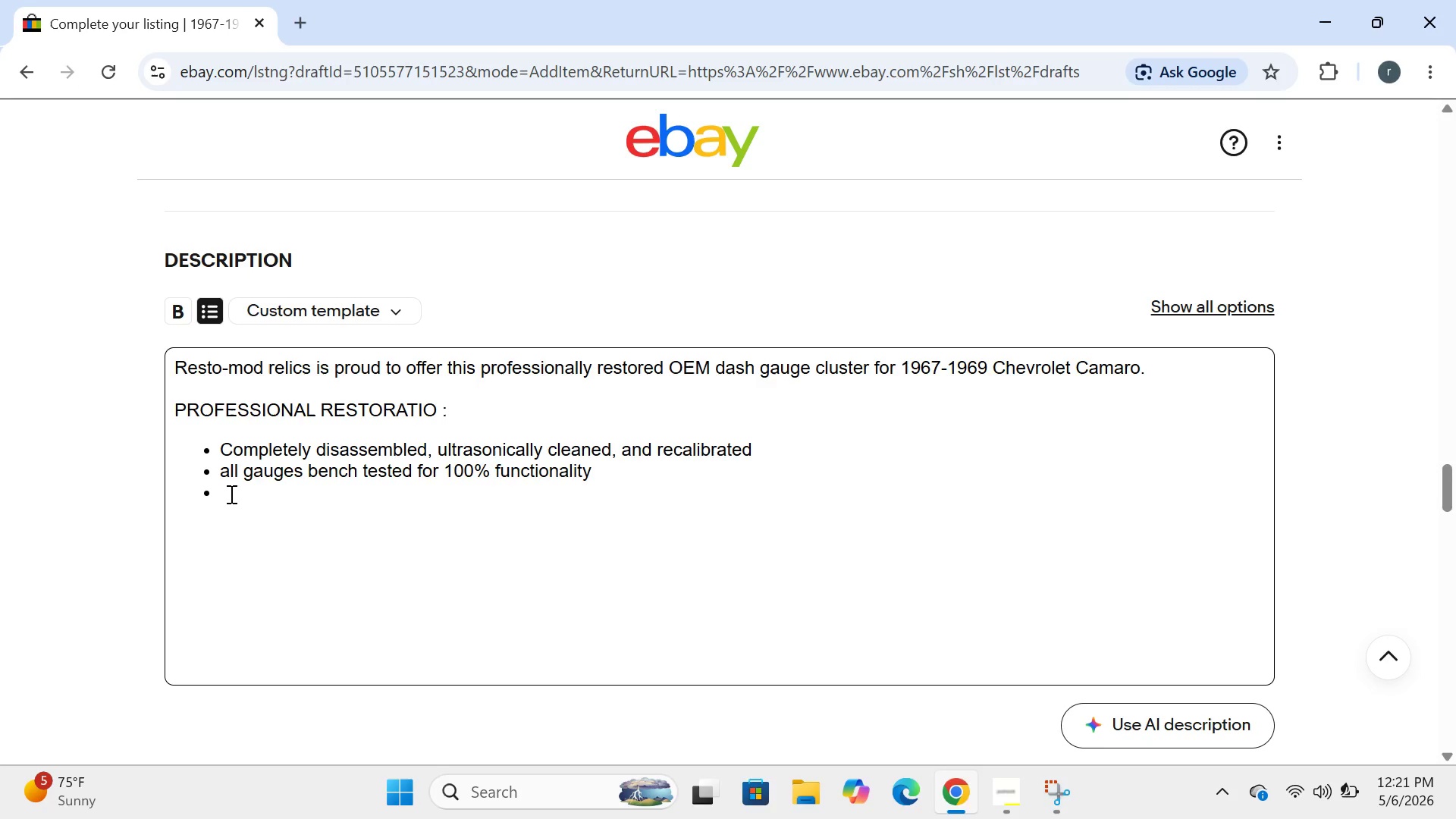 
type(triple )
key(Backspace)
type(-pla)
key(Backspace)
type(ated show)
 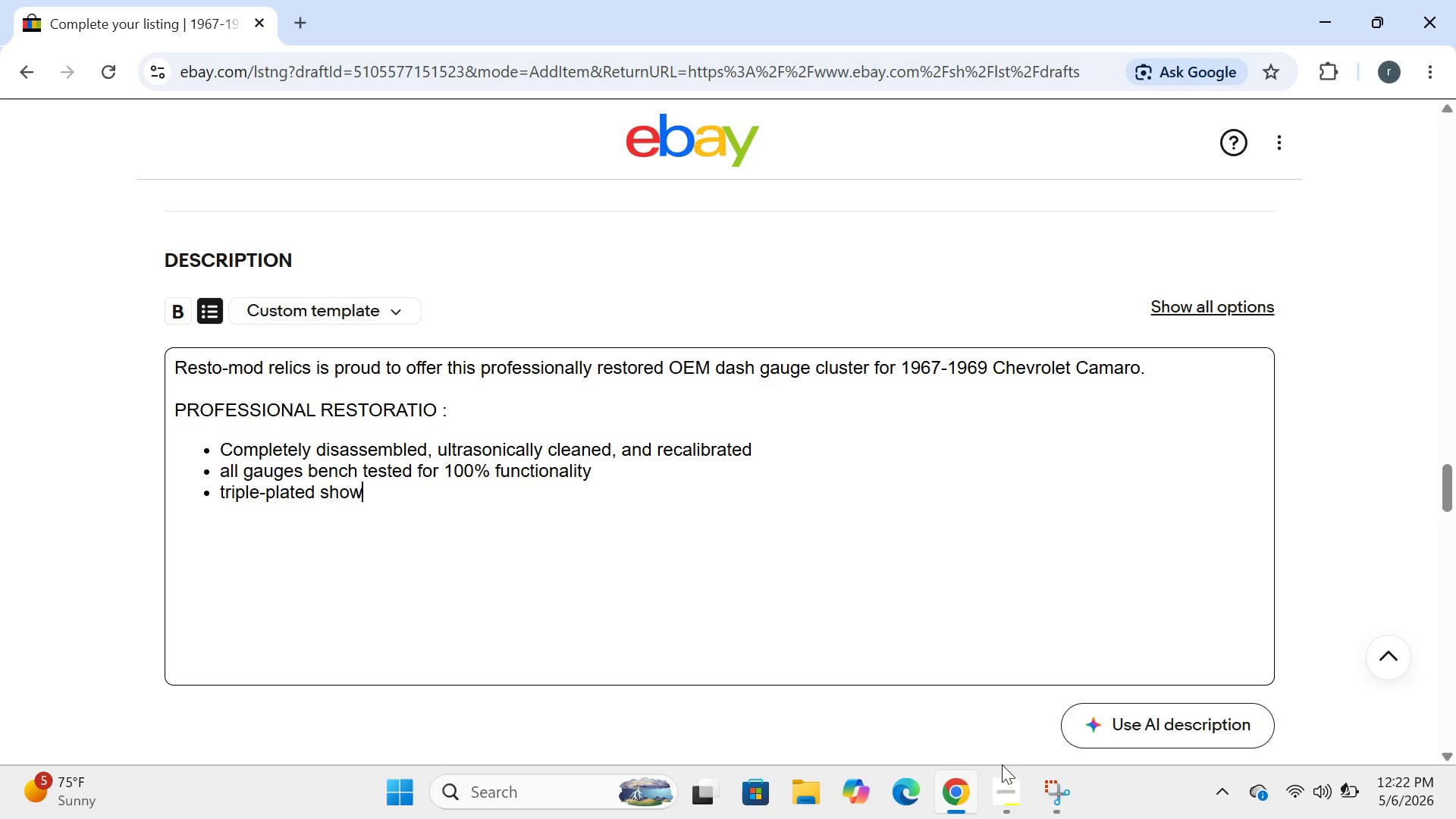 
left_click([1016, 785])